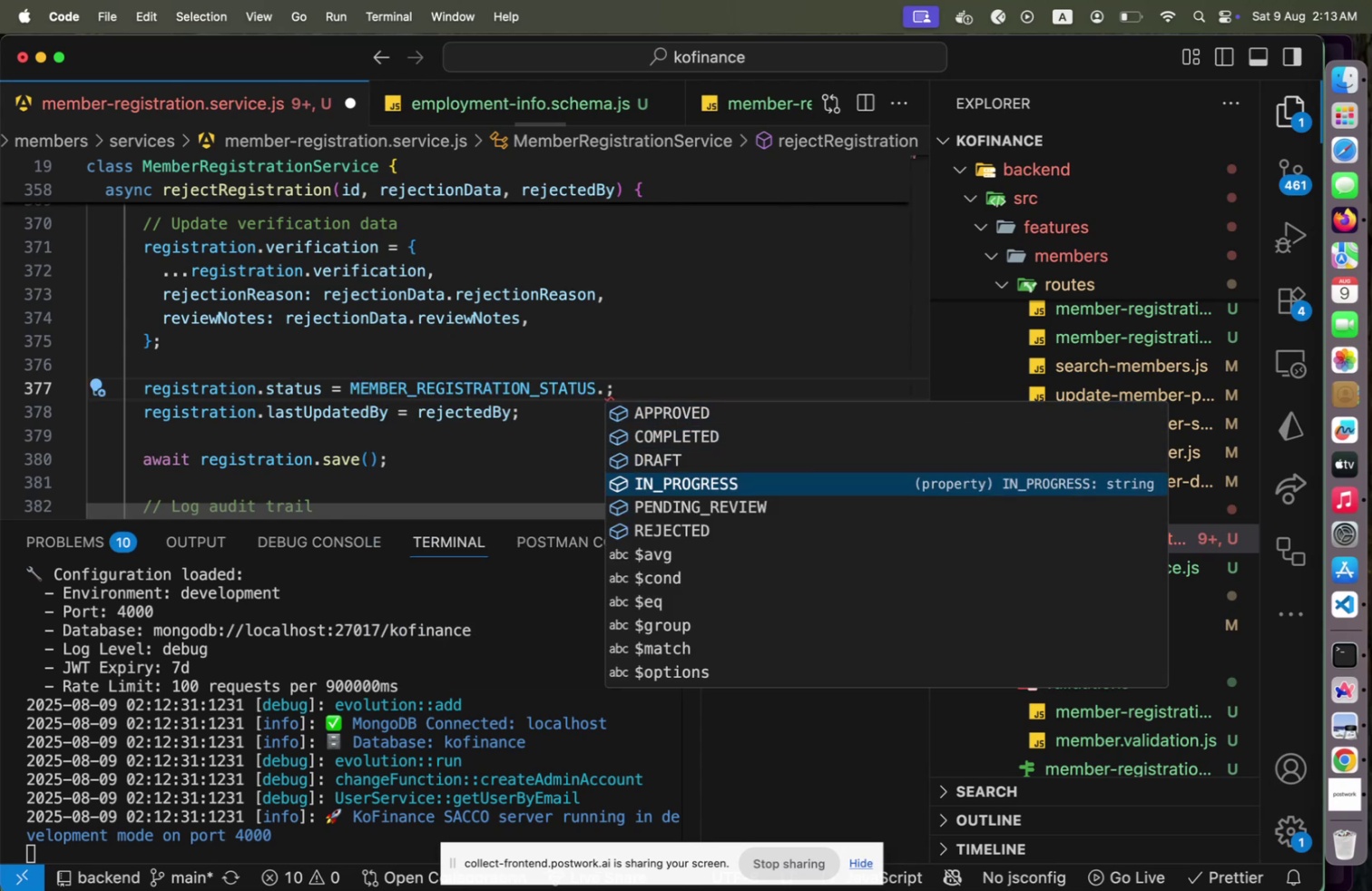 
key(ArrowDown)
 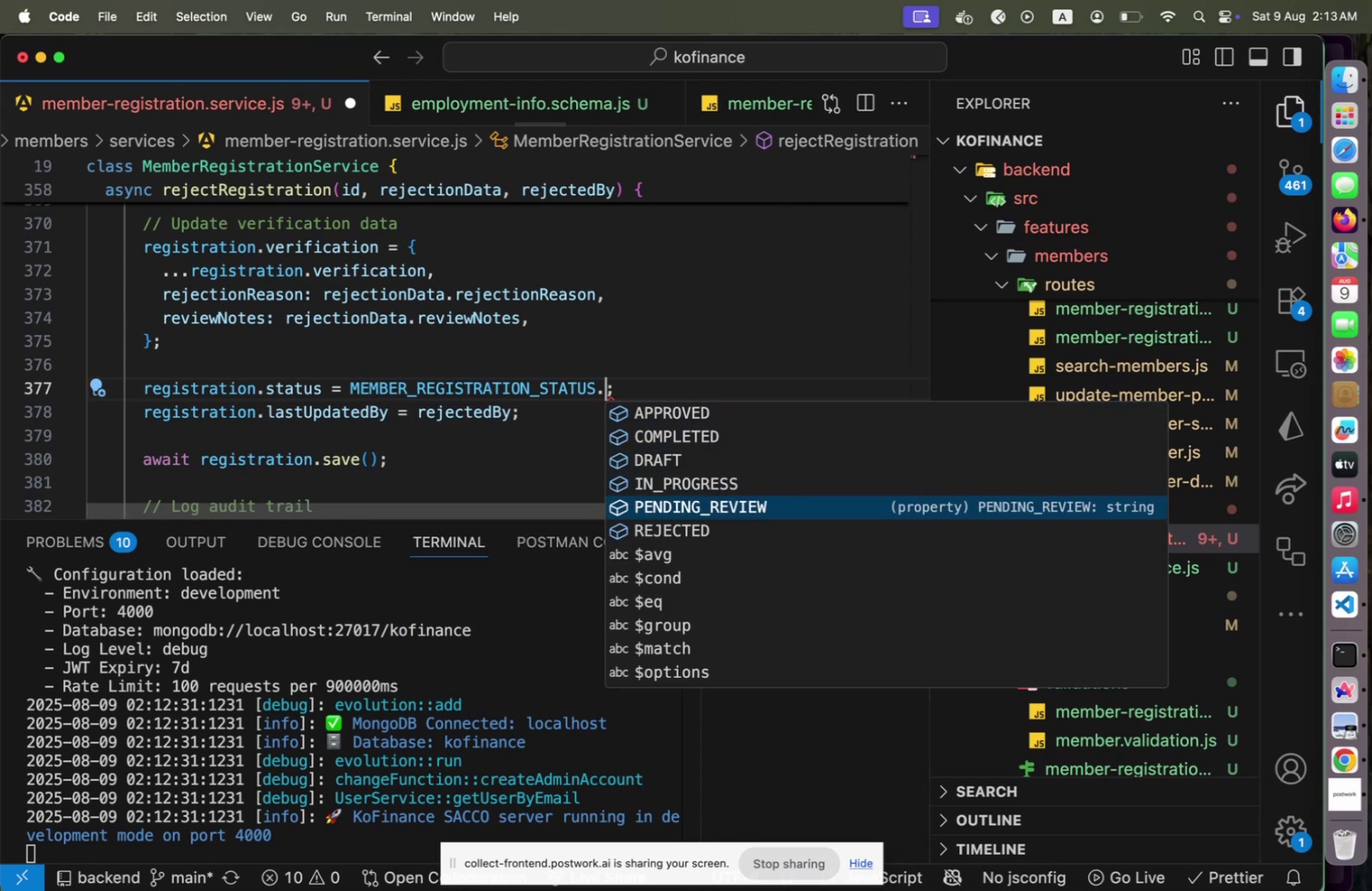 
key(ArrowDown)
 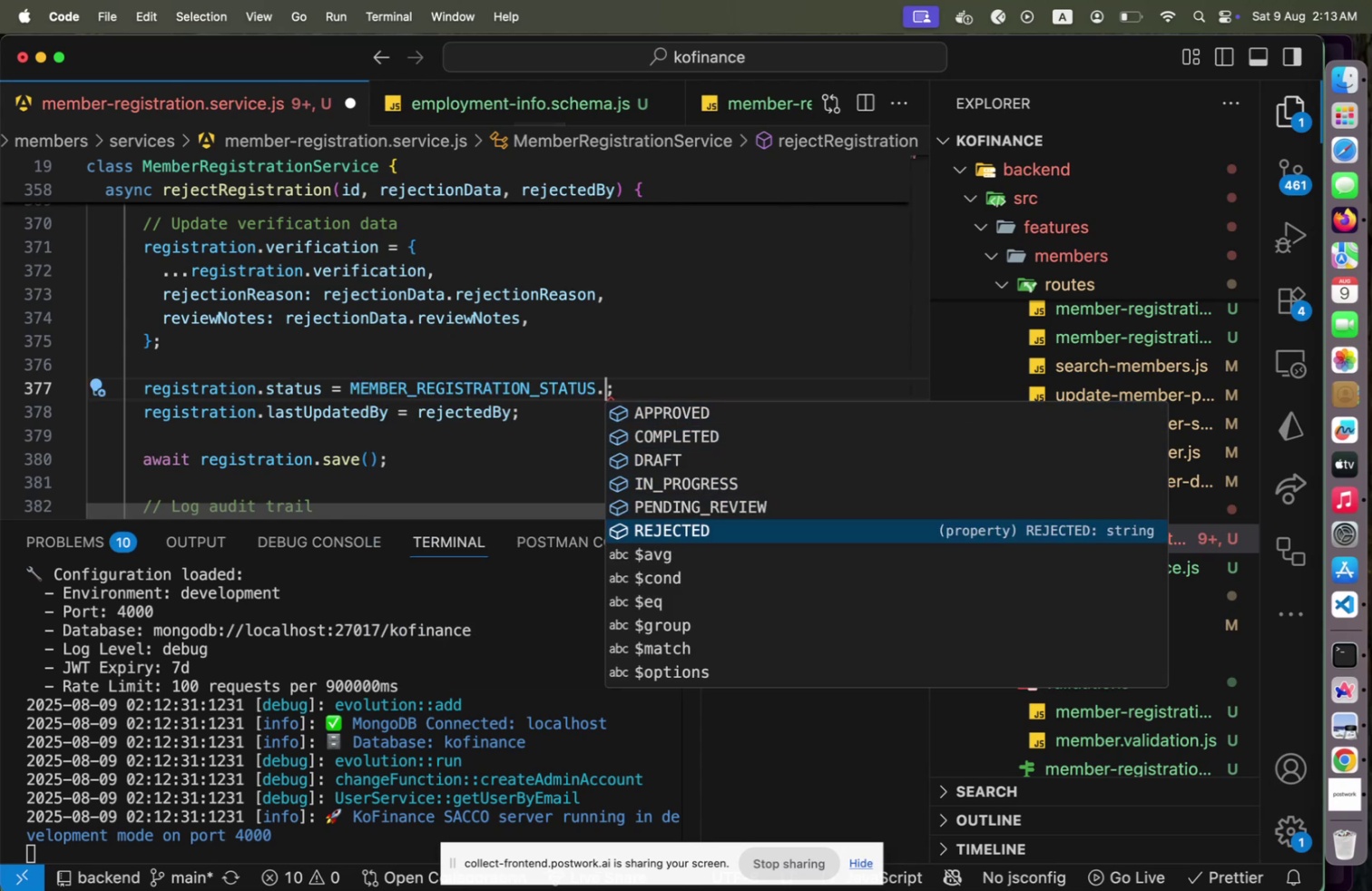 
key(Enter)
 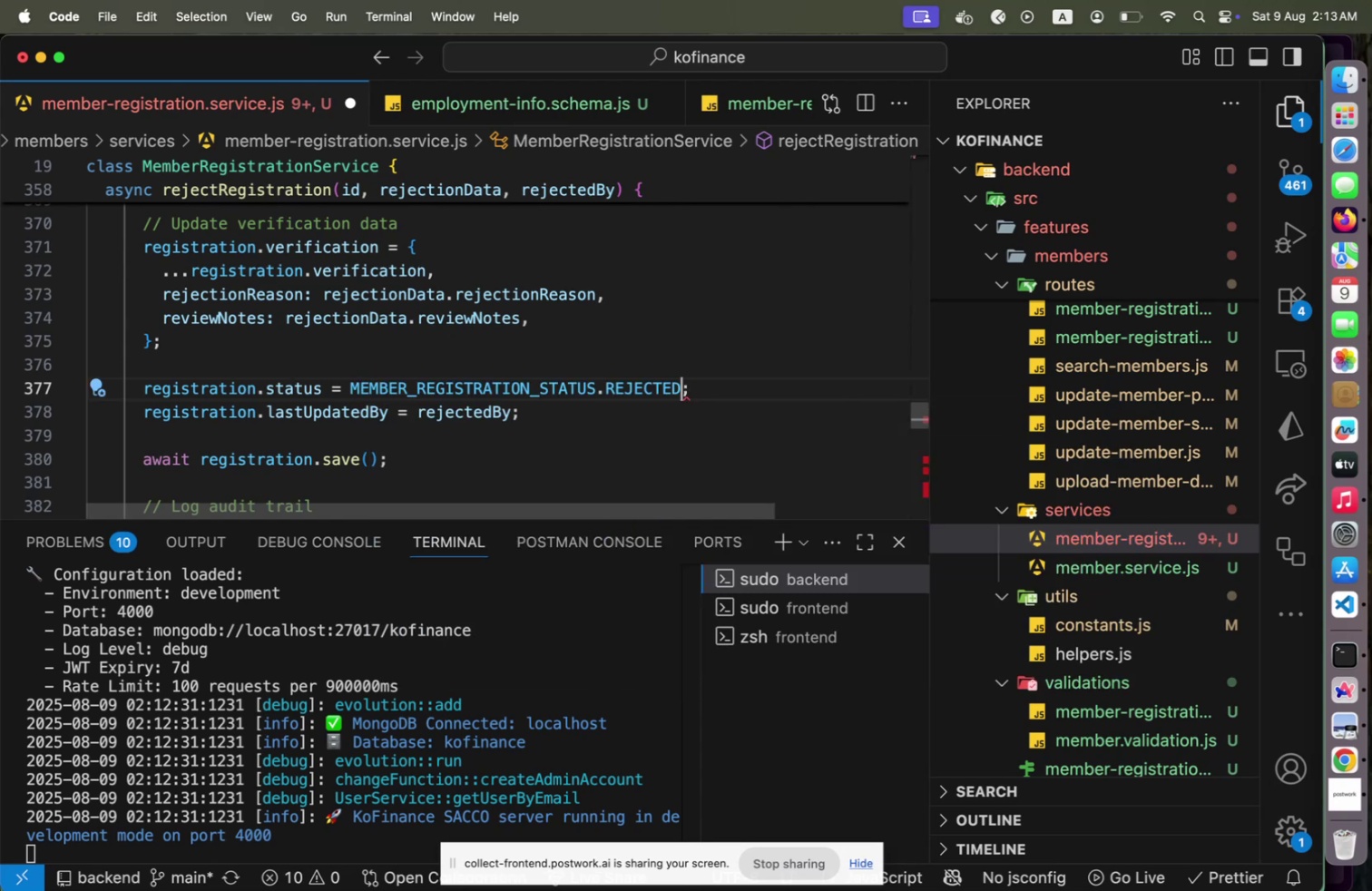 
key(ArrowDown)
 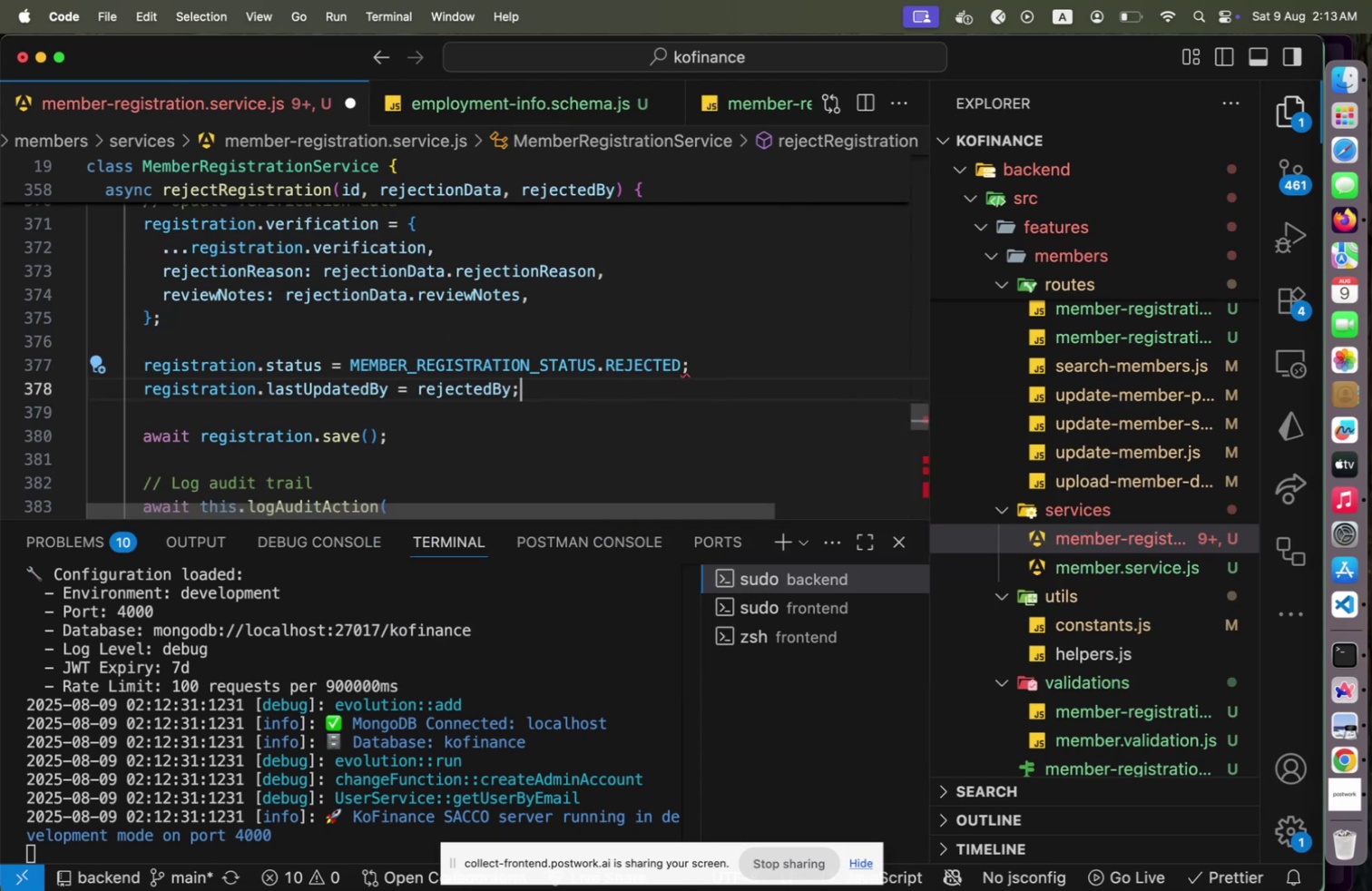 
key(ArrowDown)
 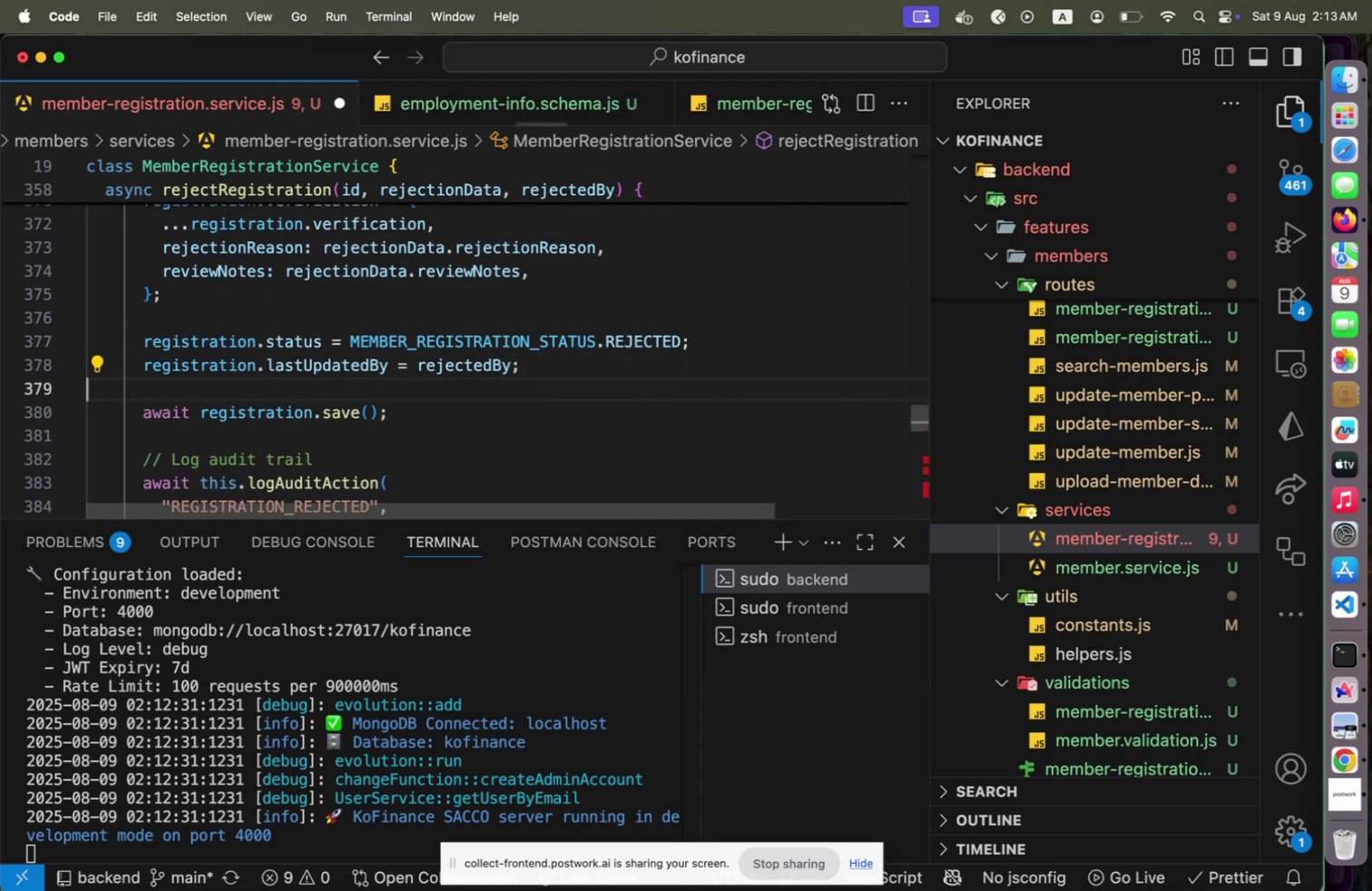 
key(ArrowDown)
 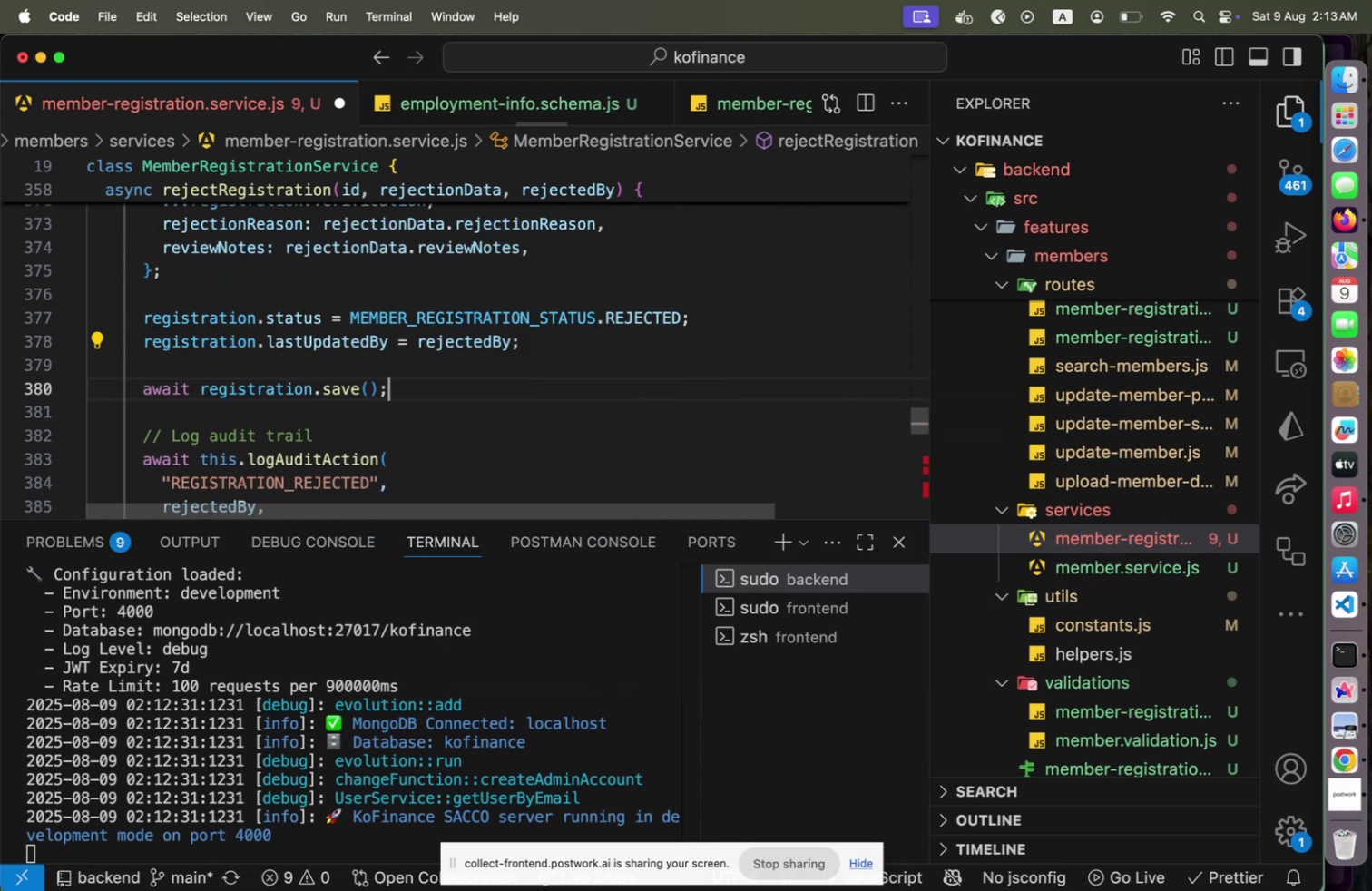 
key(ArrowDown)
 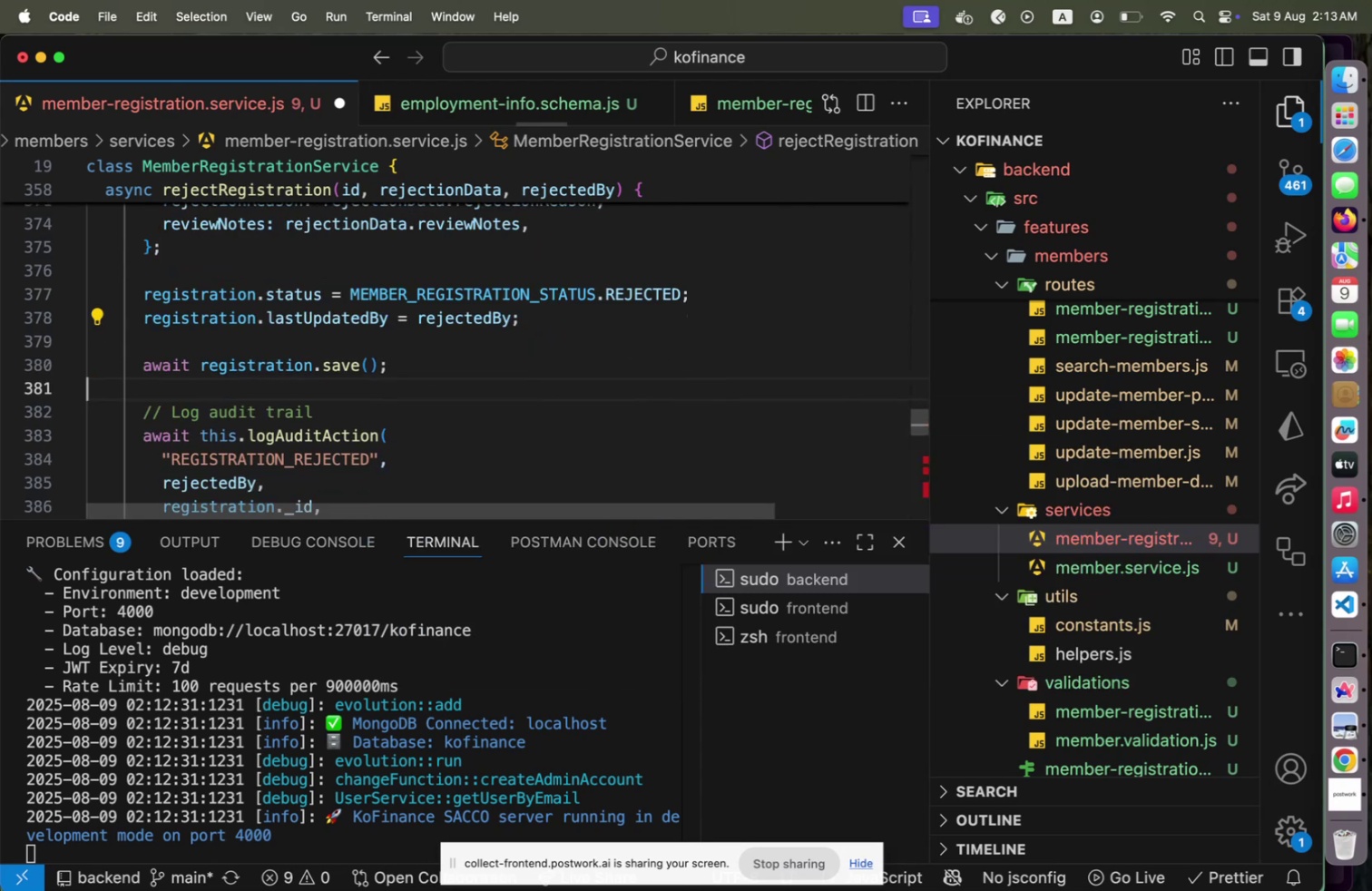 
key(ArrowDown)
 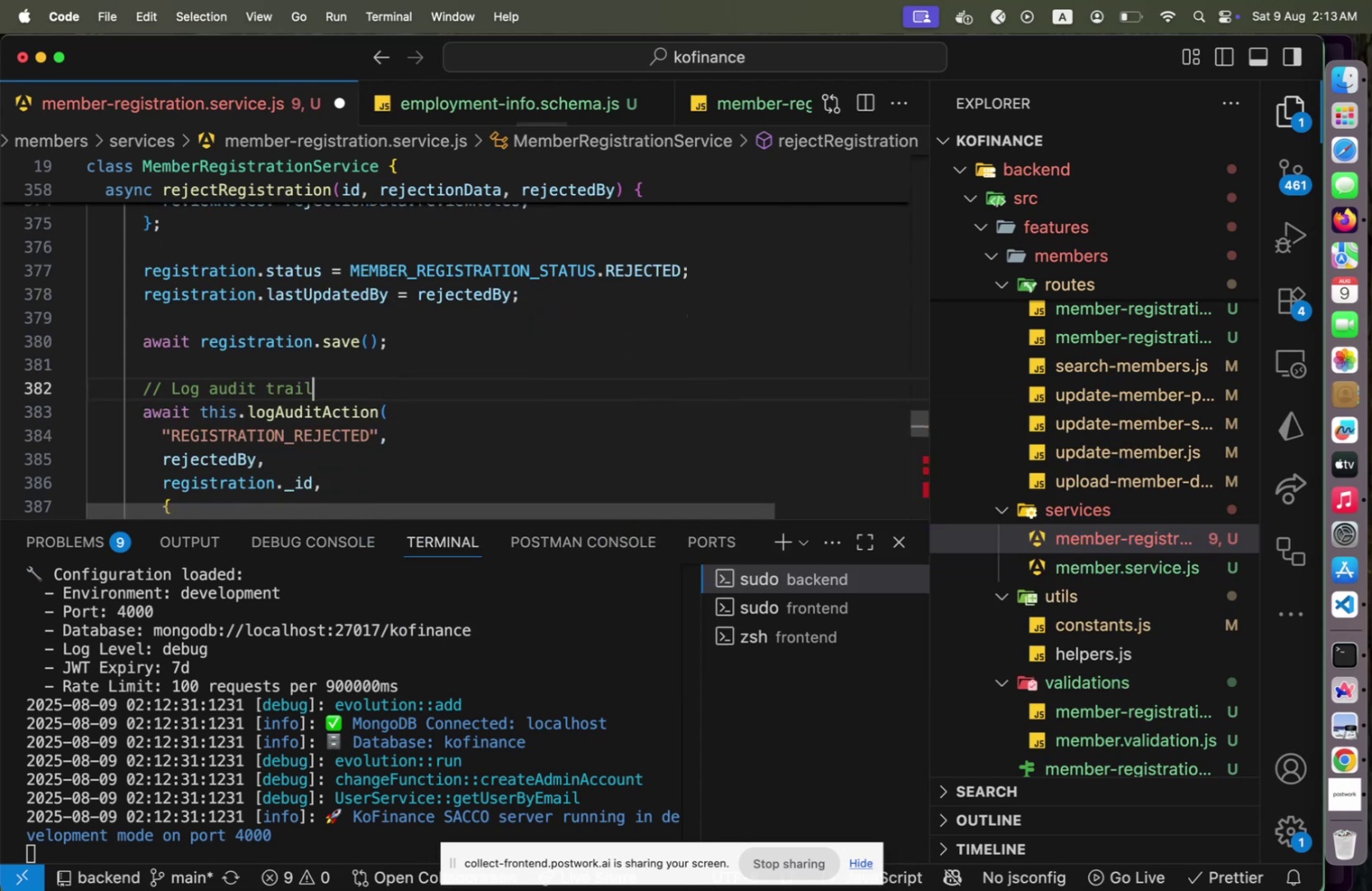 
key(ArrowDown)
 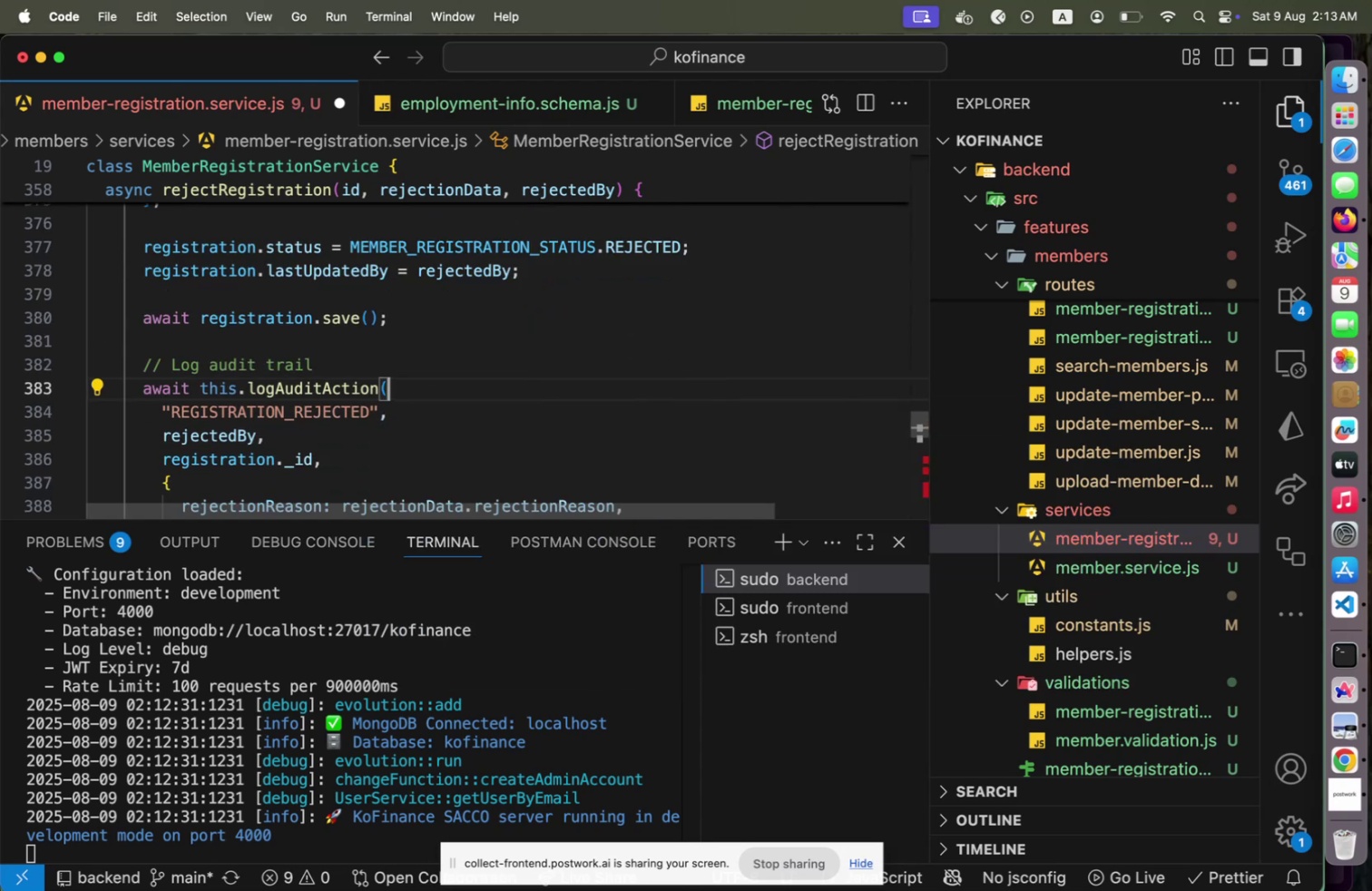 
hold_key(key=ArrowLeft, duration=0.34)
 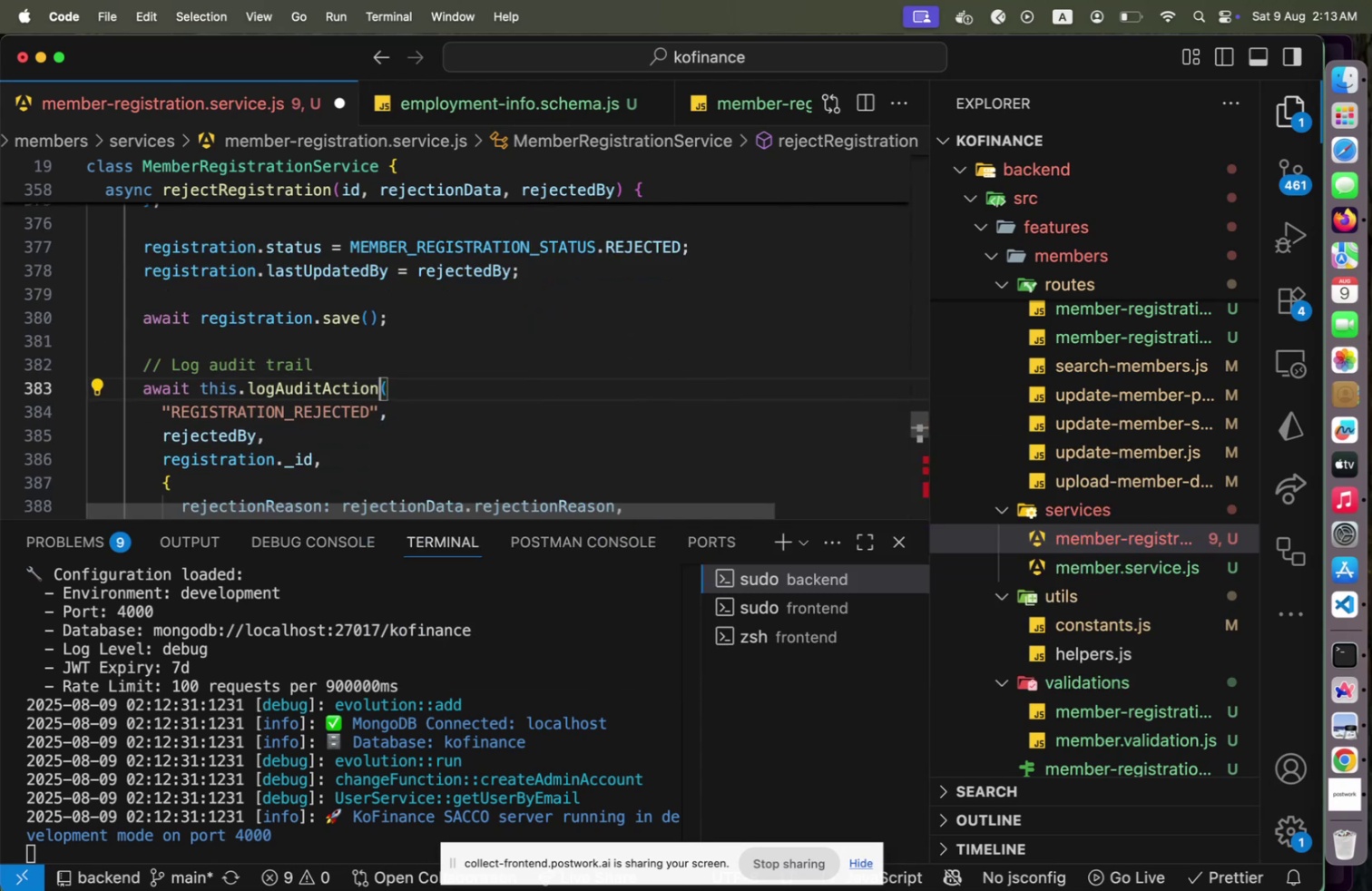 
key(ArrowDown)
 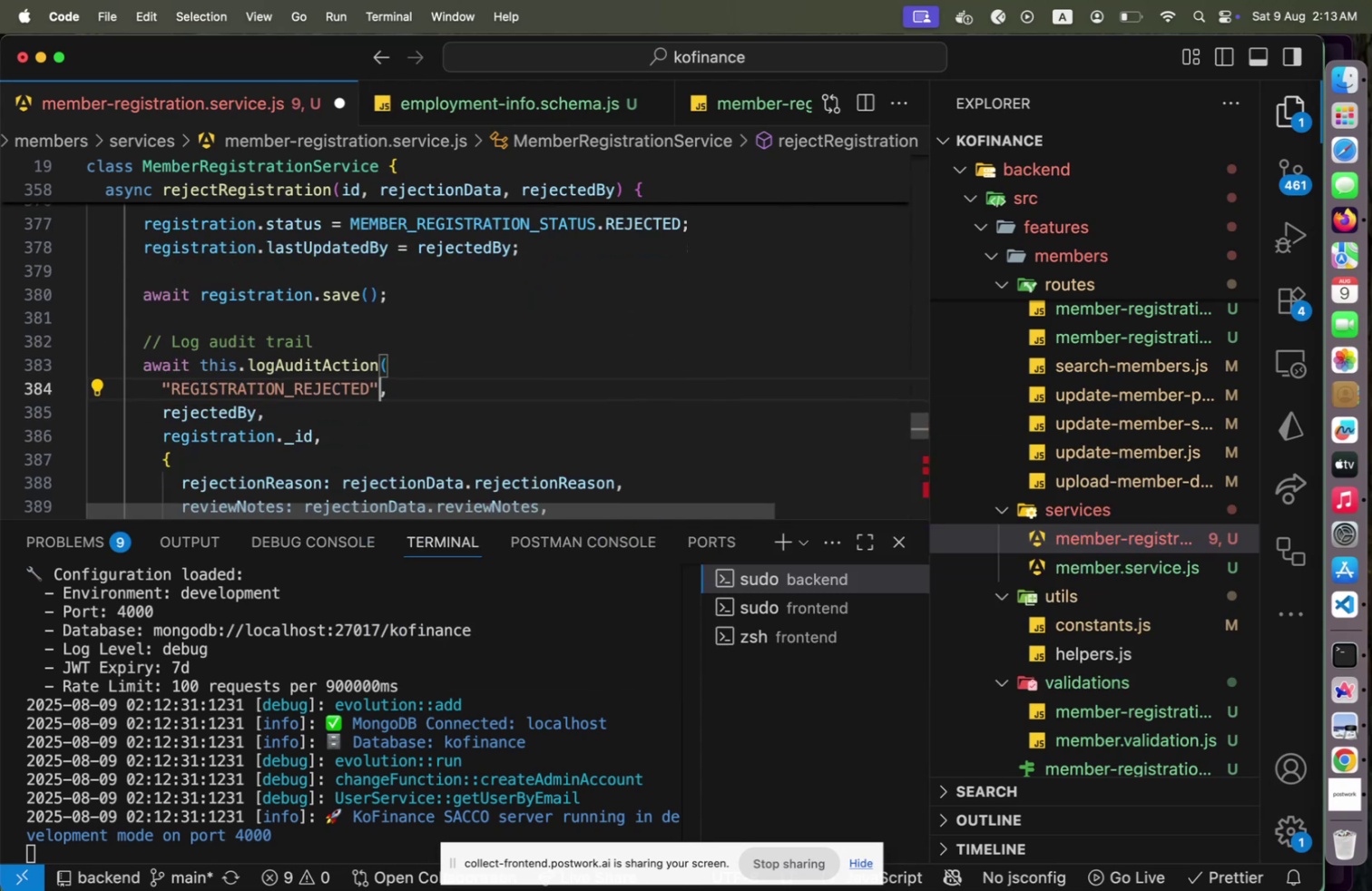 
key(Home)
 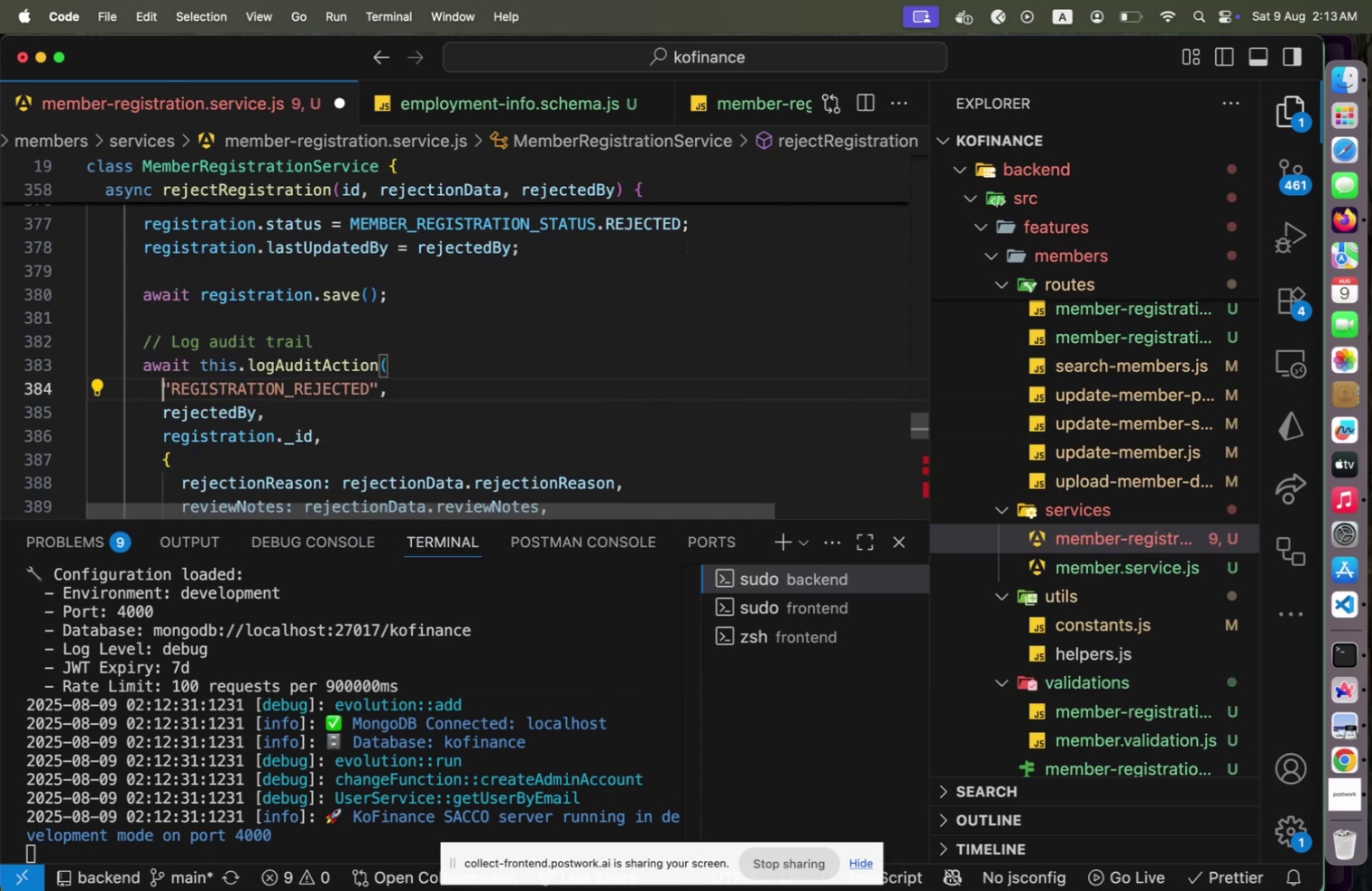 
key(ArrowRight)
 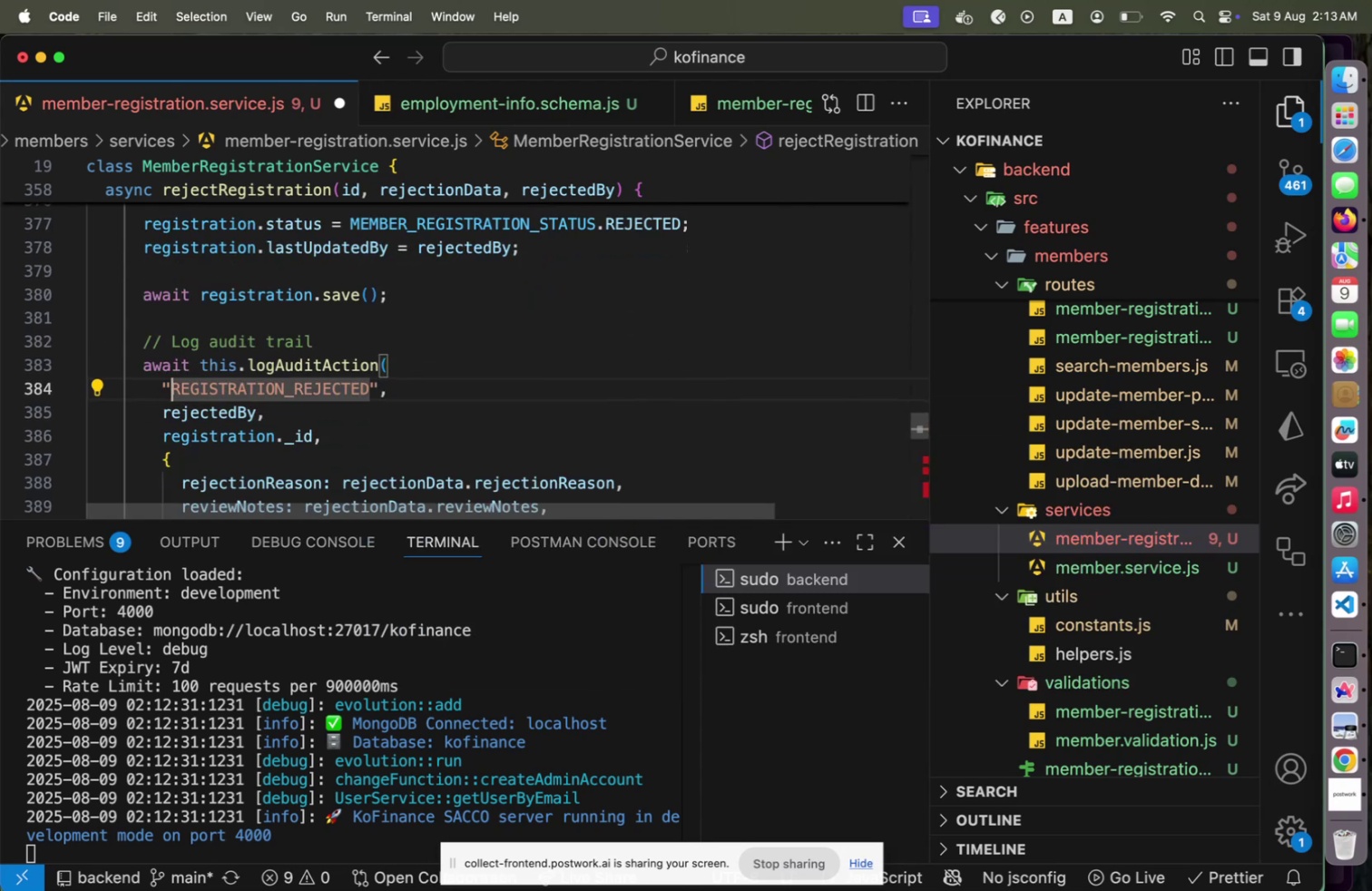 
type(MEMBER))
key(Backspace)
type(_[Home][End])
 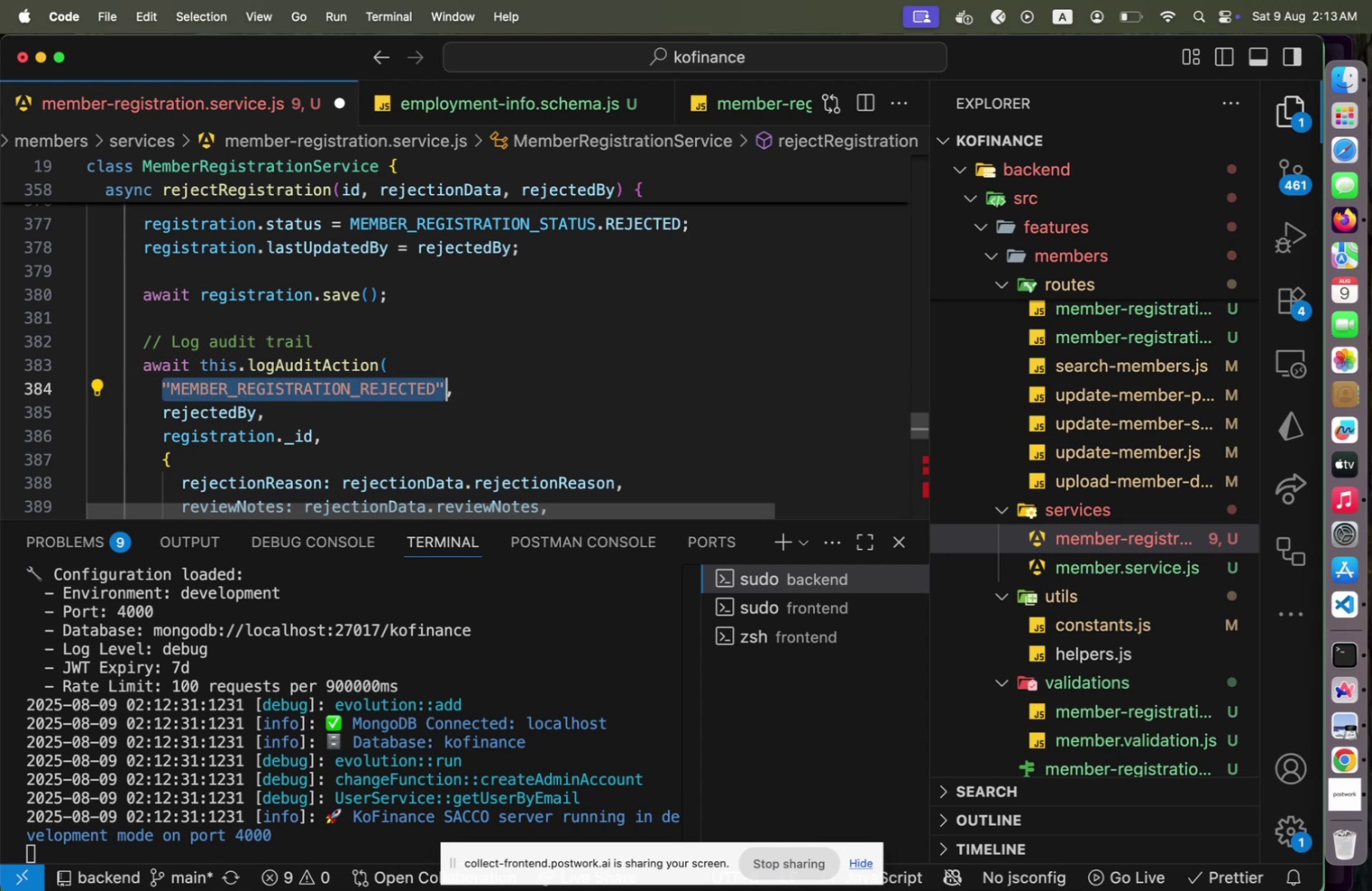 
key(Shift+ArrowLeft)
 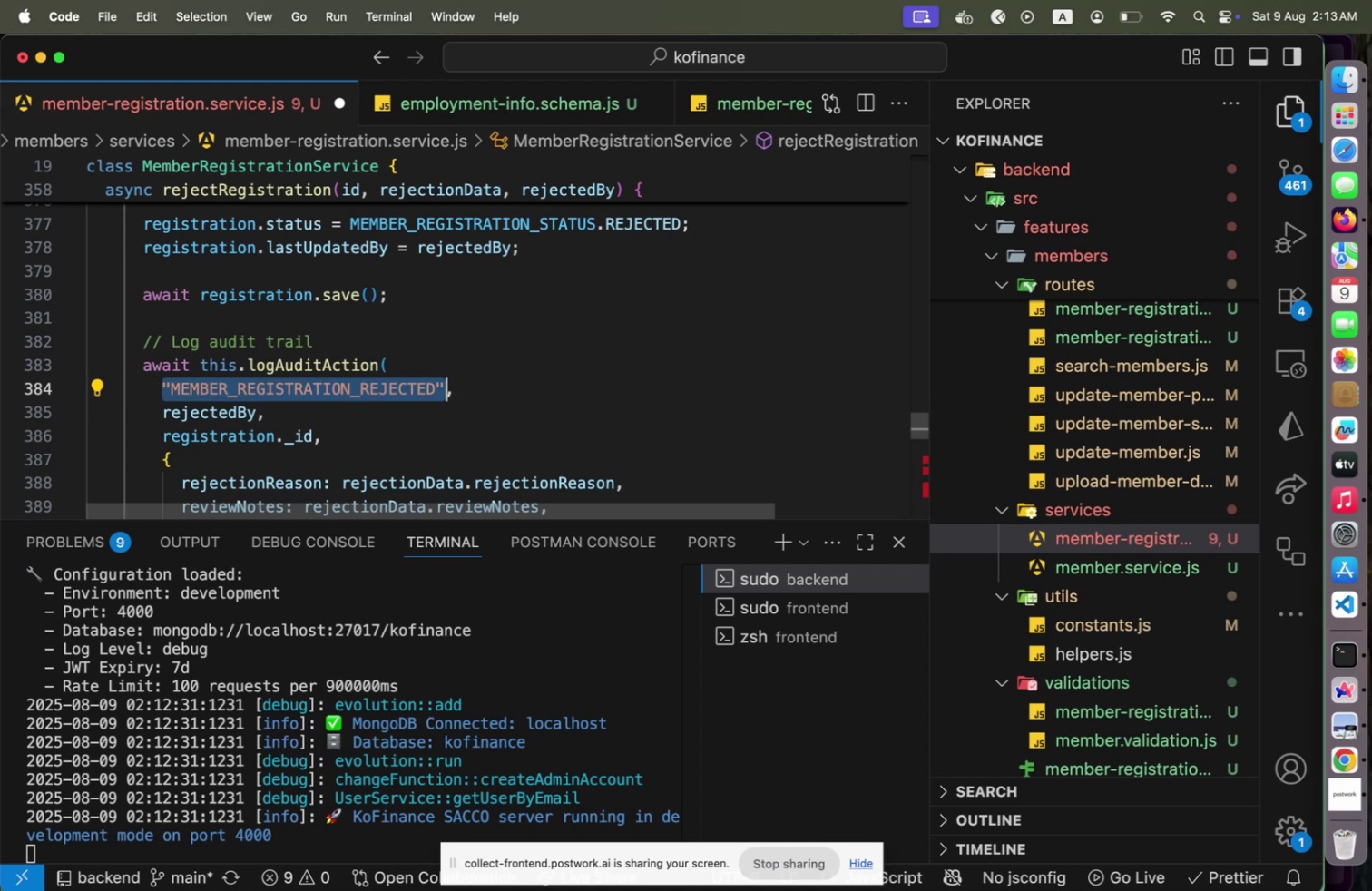 
key(Meta+C)
 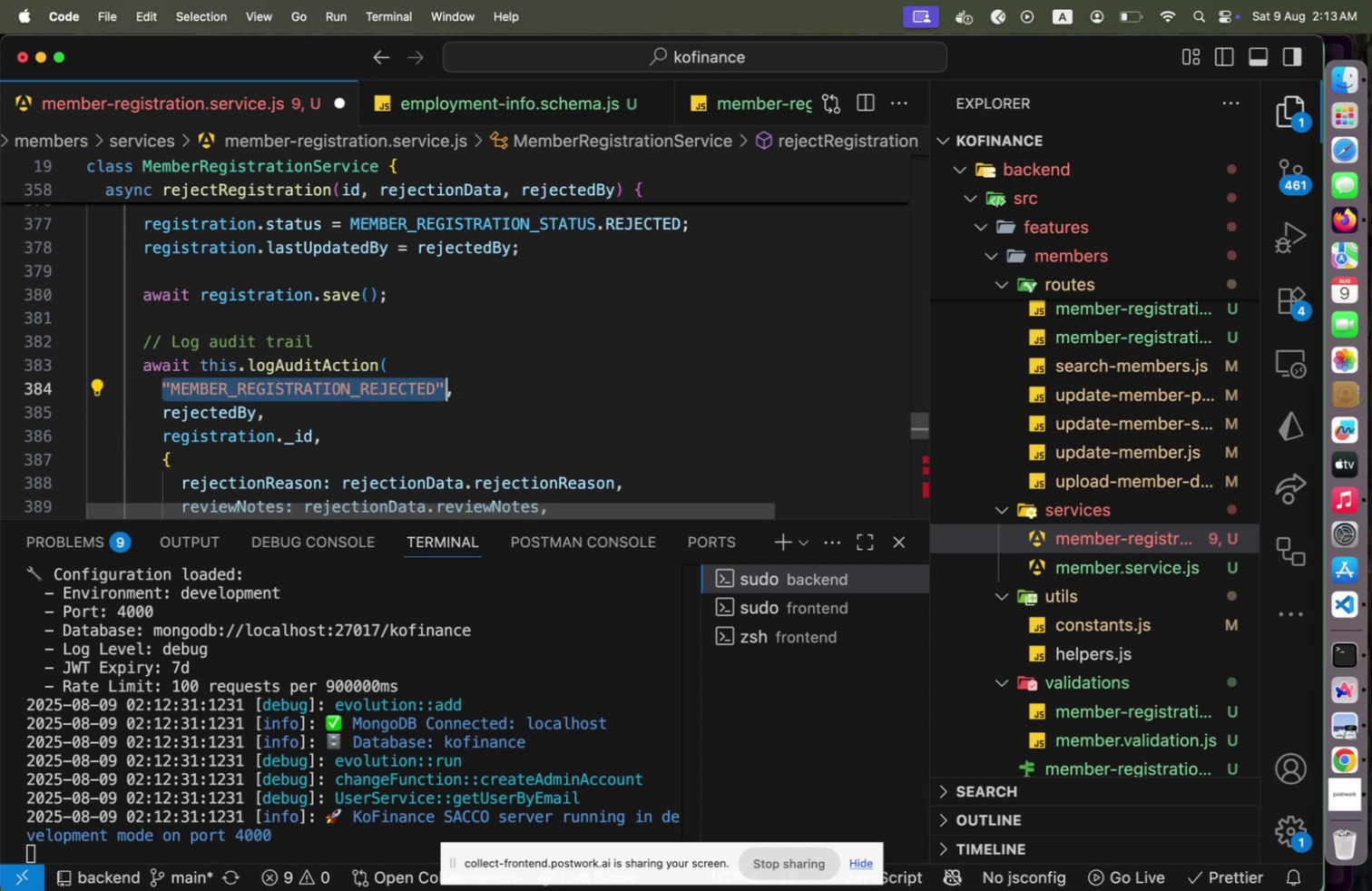 
key(ArrowLeft)
 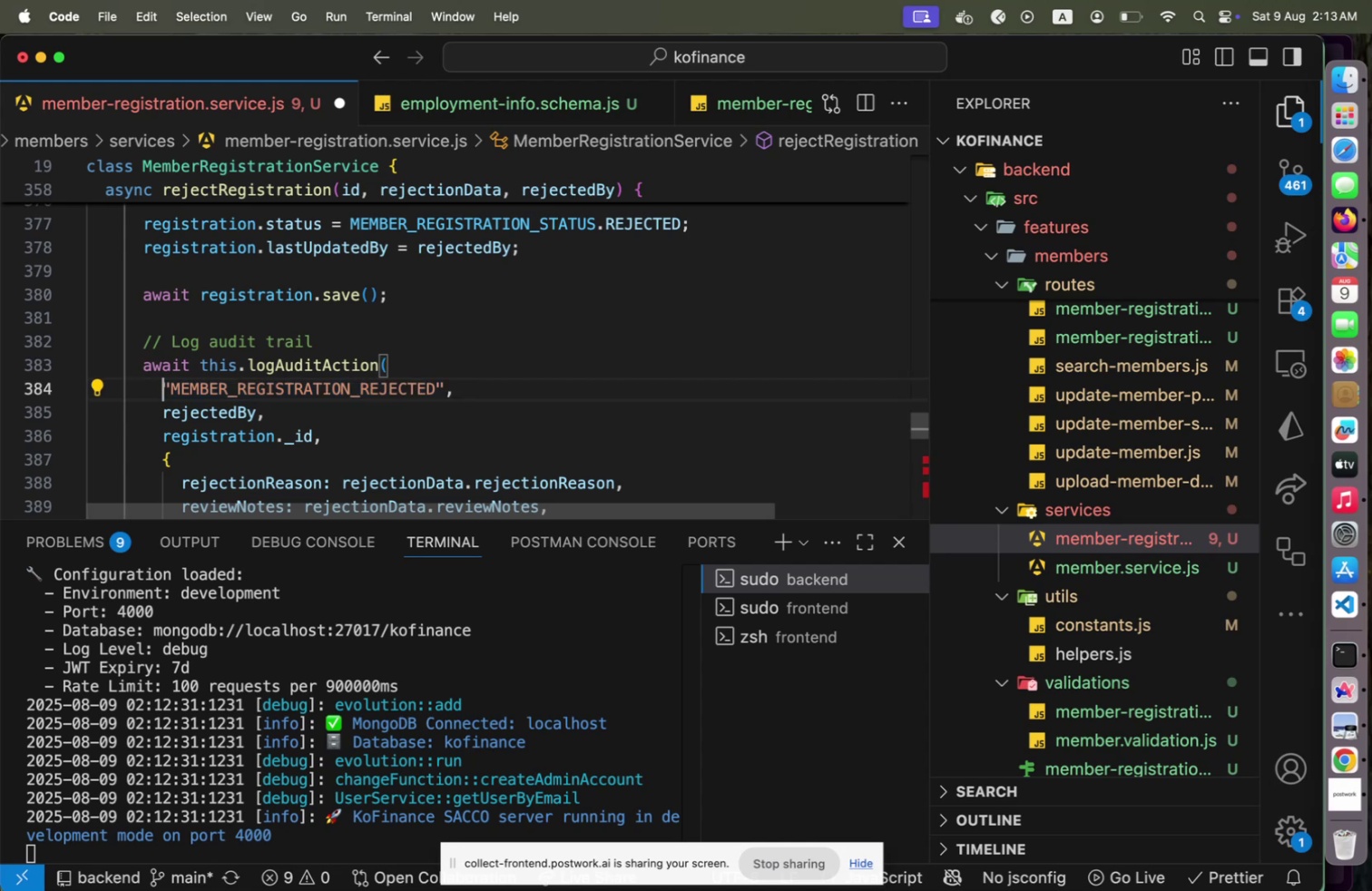 
type(AUDIT)
 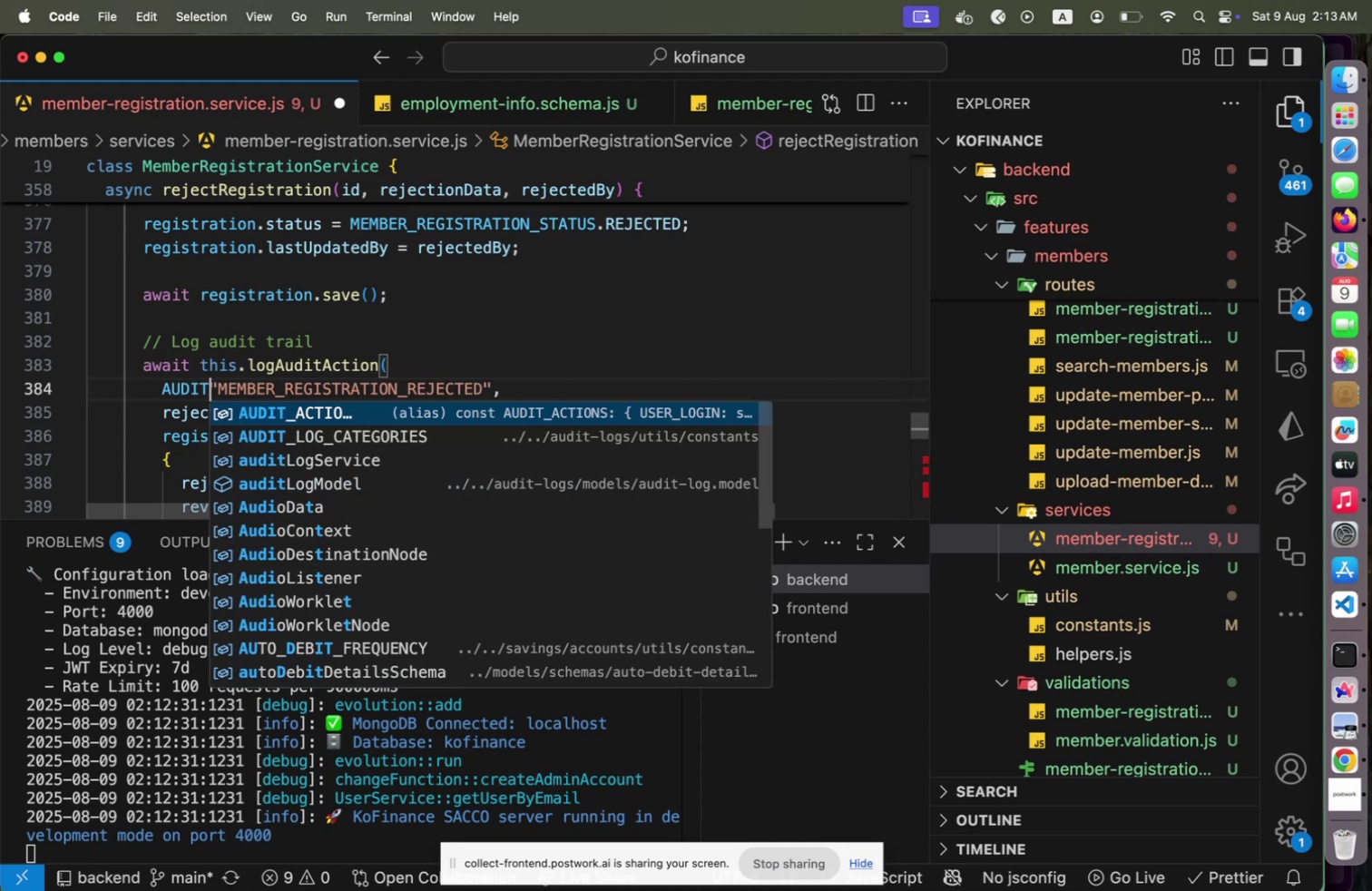 
key(Enter)
 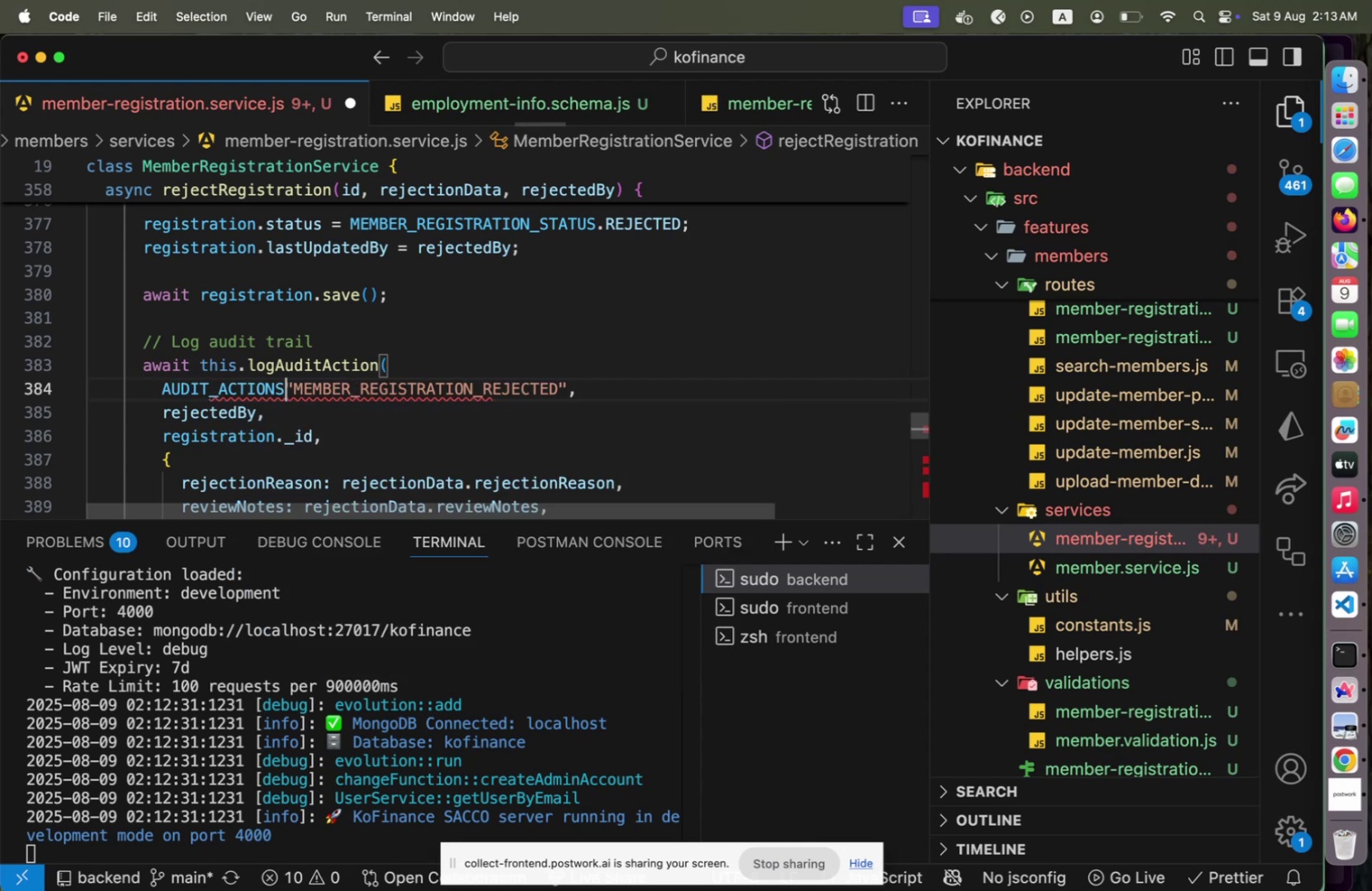 
key(Period)
 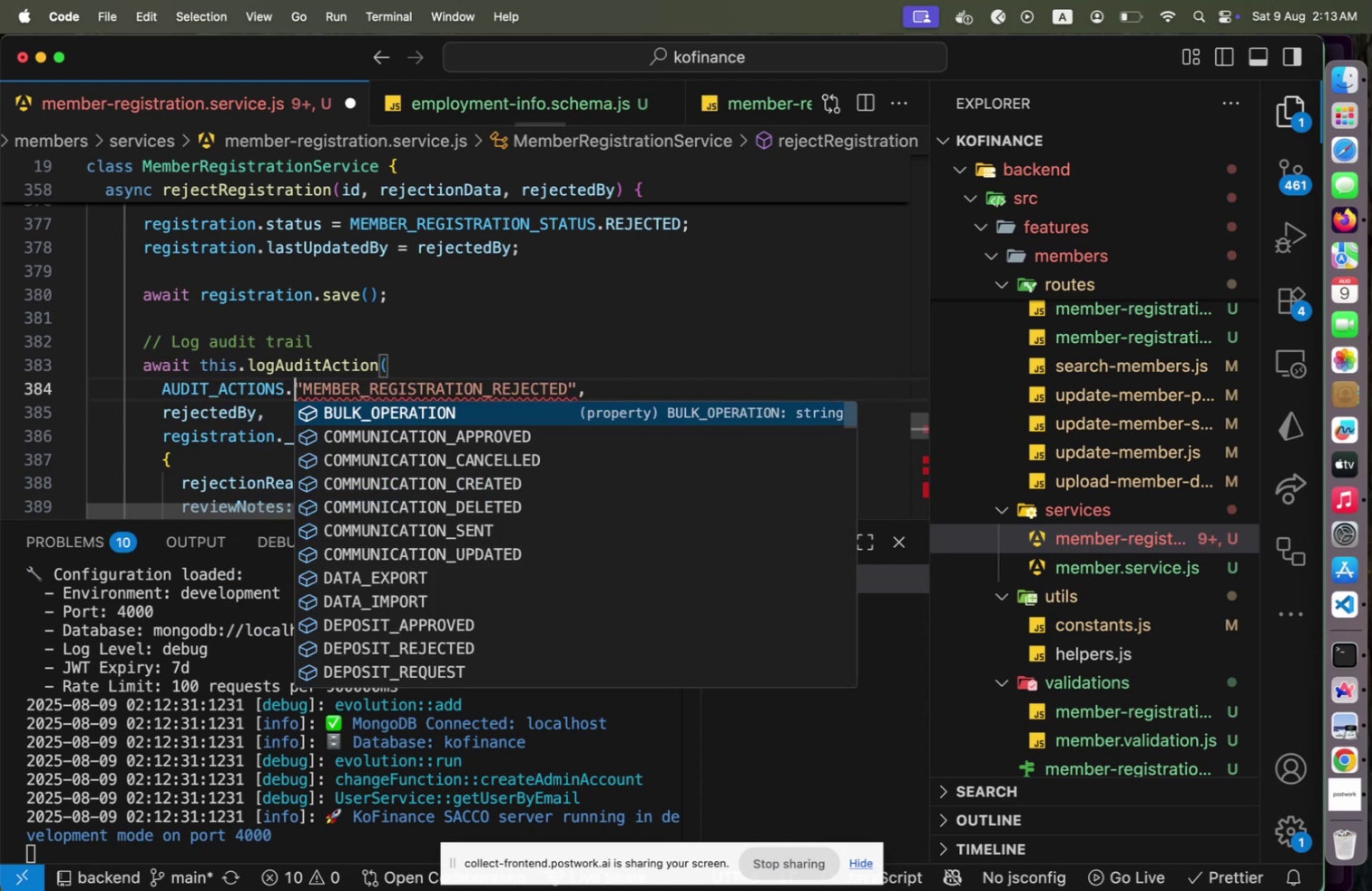 
key(Home)
 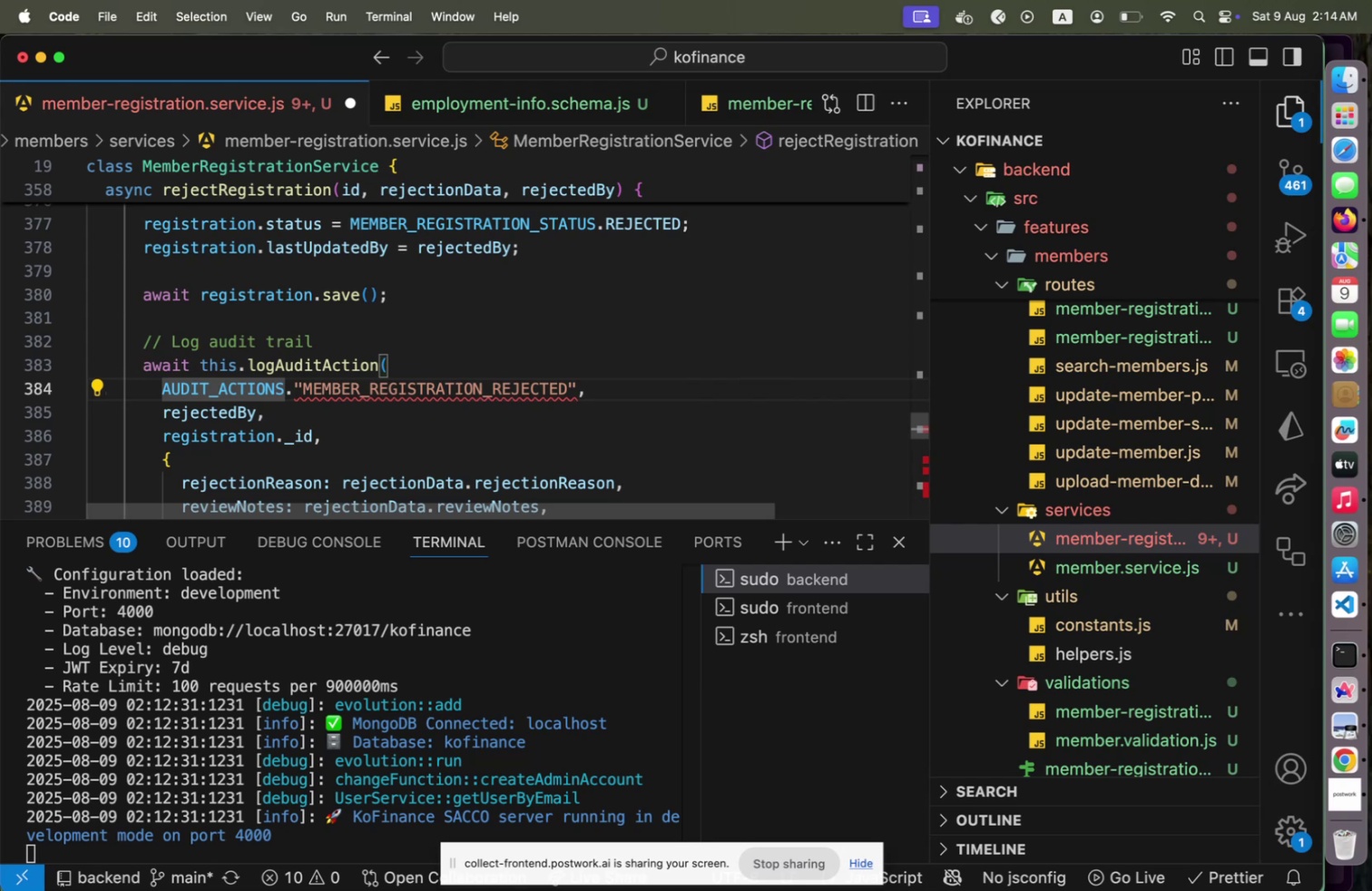 
scroll: coordinate [452, 328], scroll_direction: up, amount: 11.0
 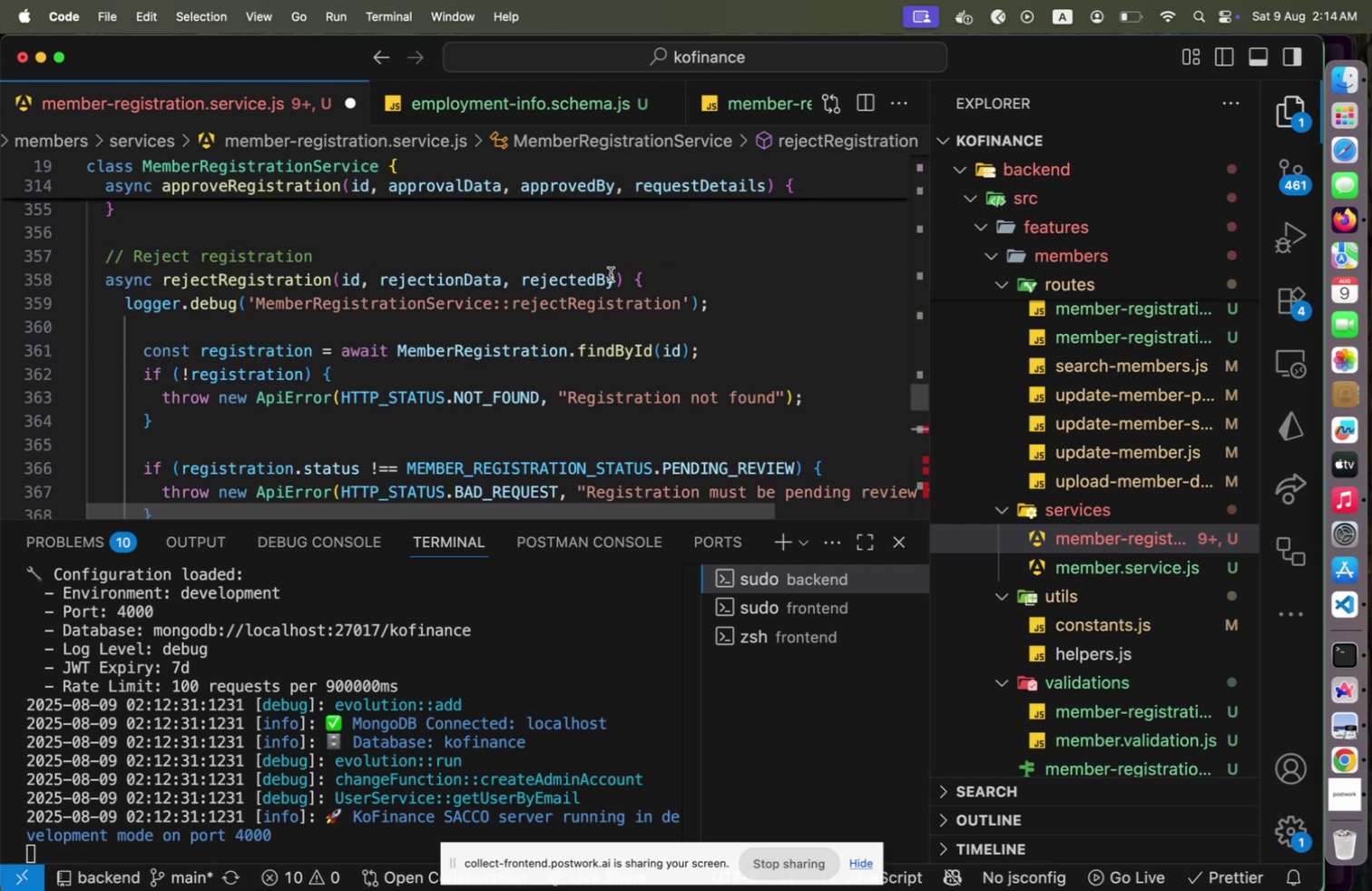 
left_click([612, 276])
 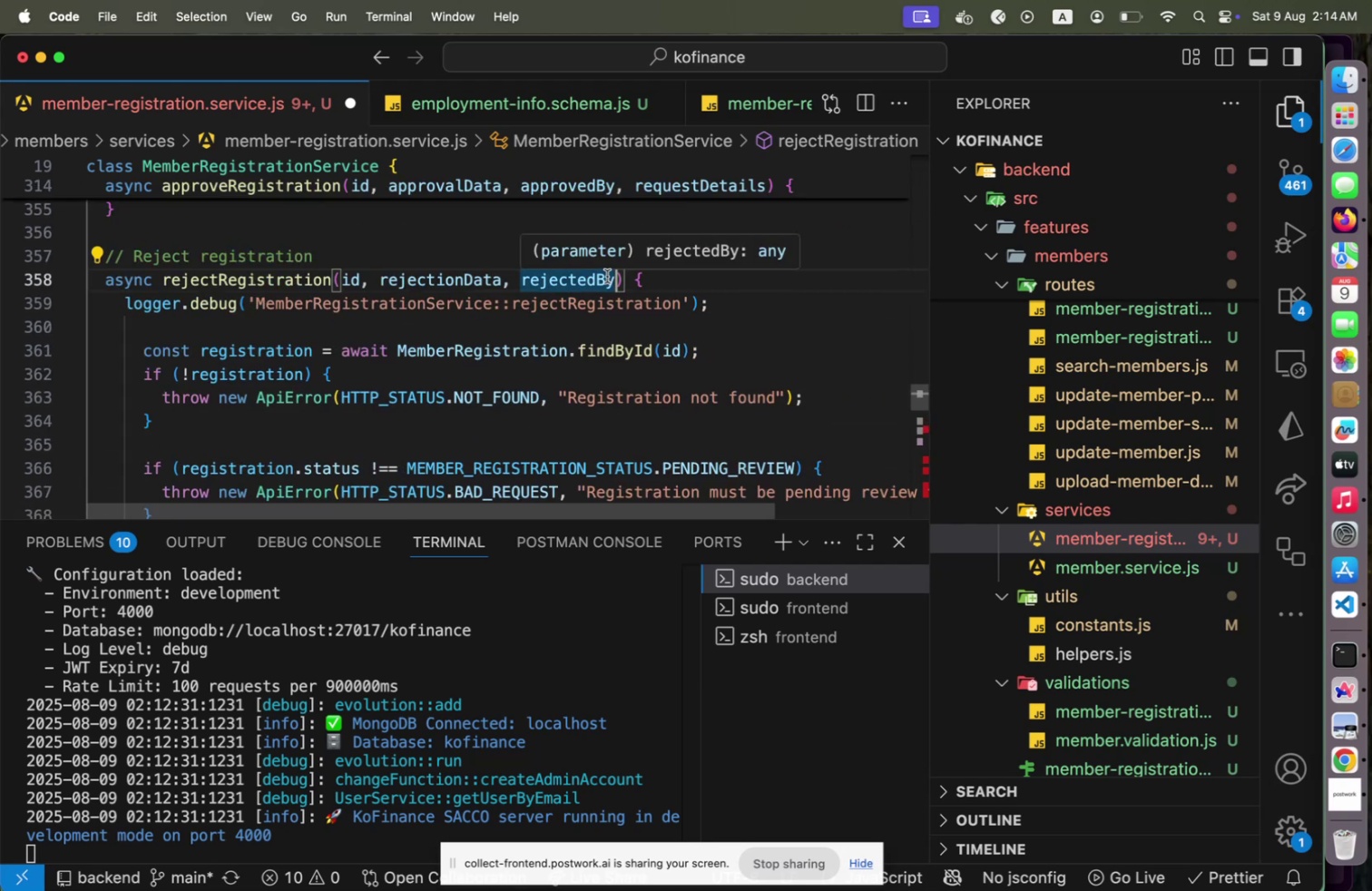 
key(ArrowRight)
 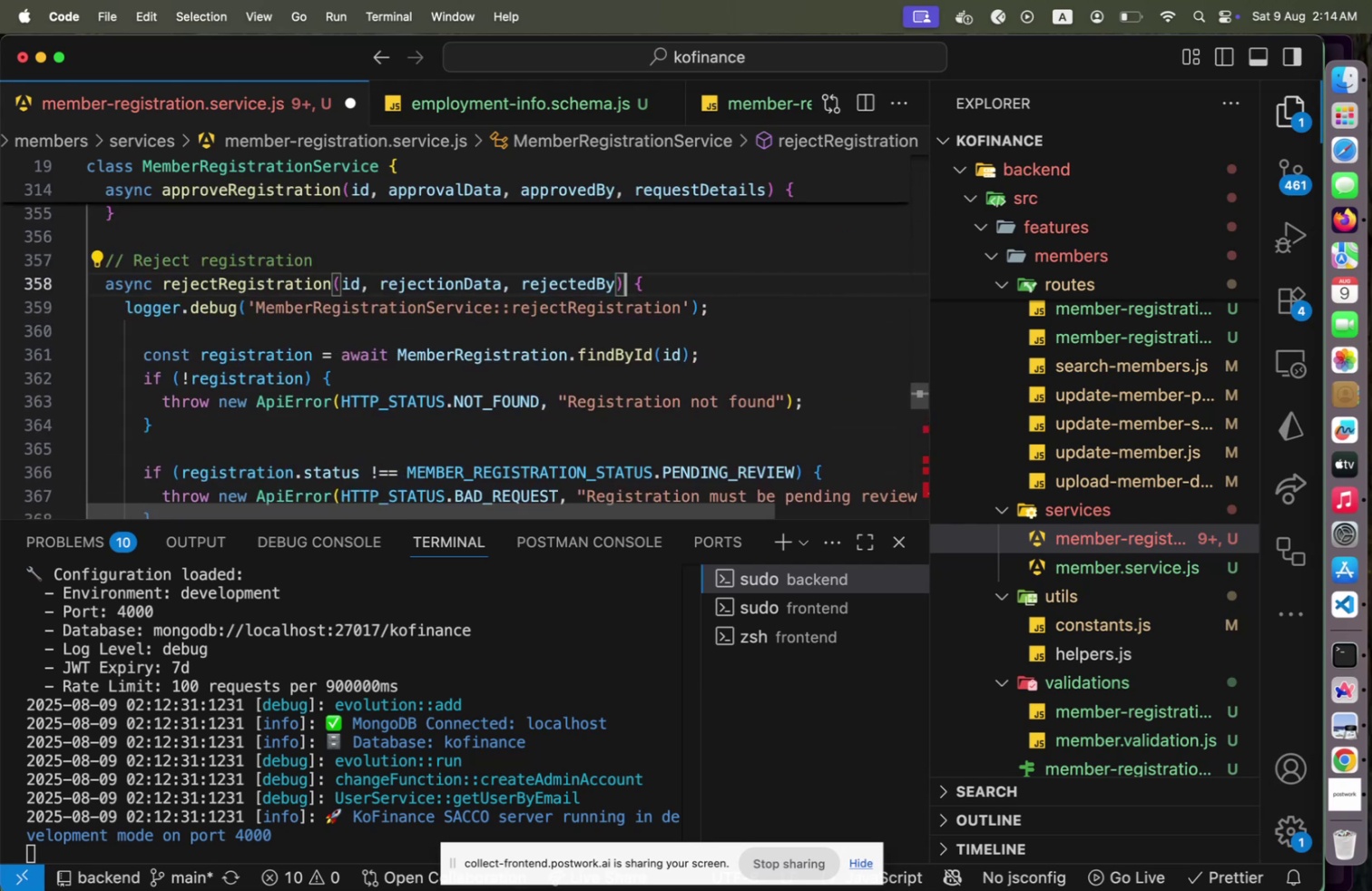 
key(ArrowLeft)
 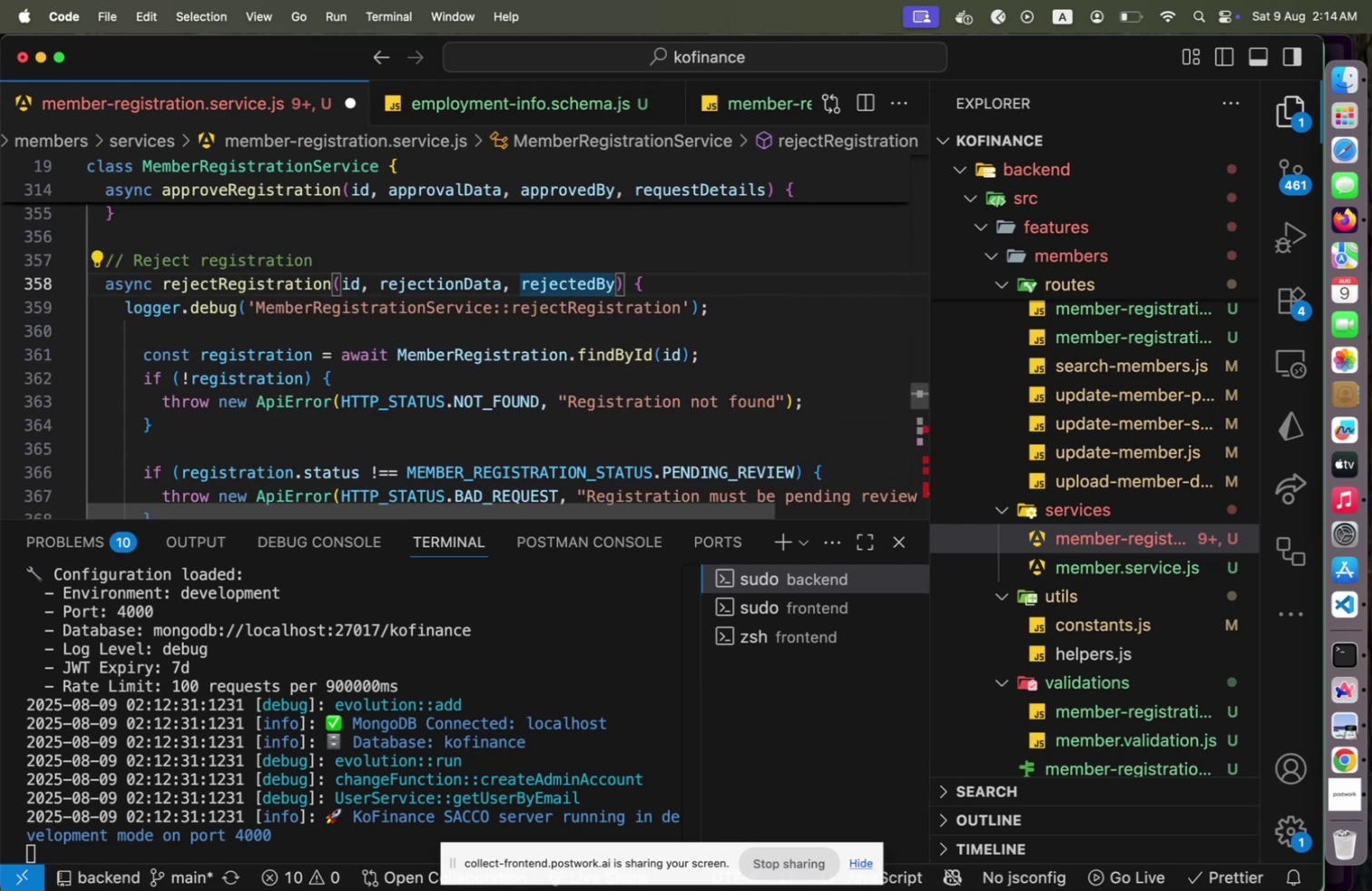 
type(, req)
 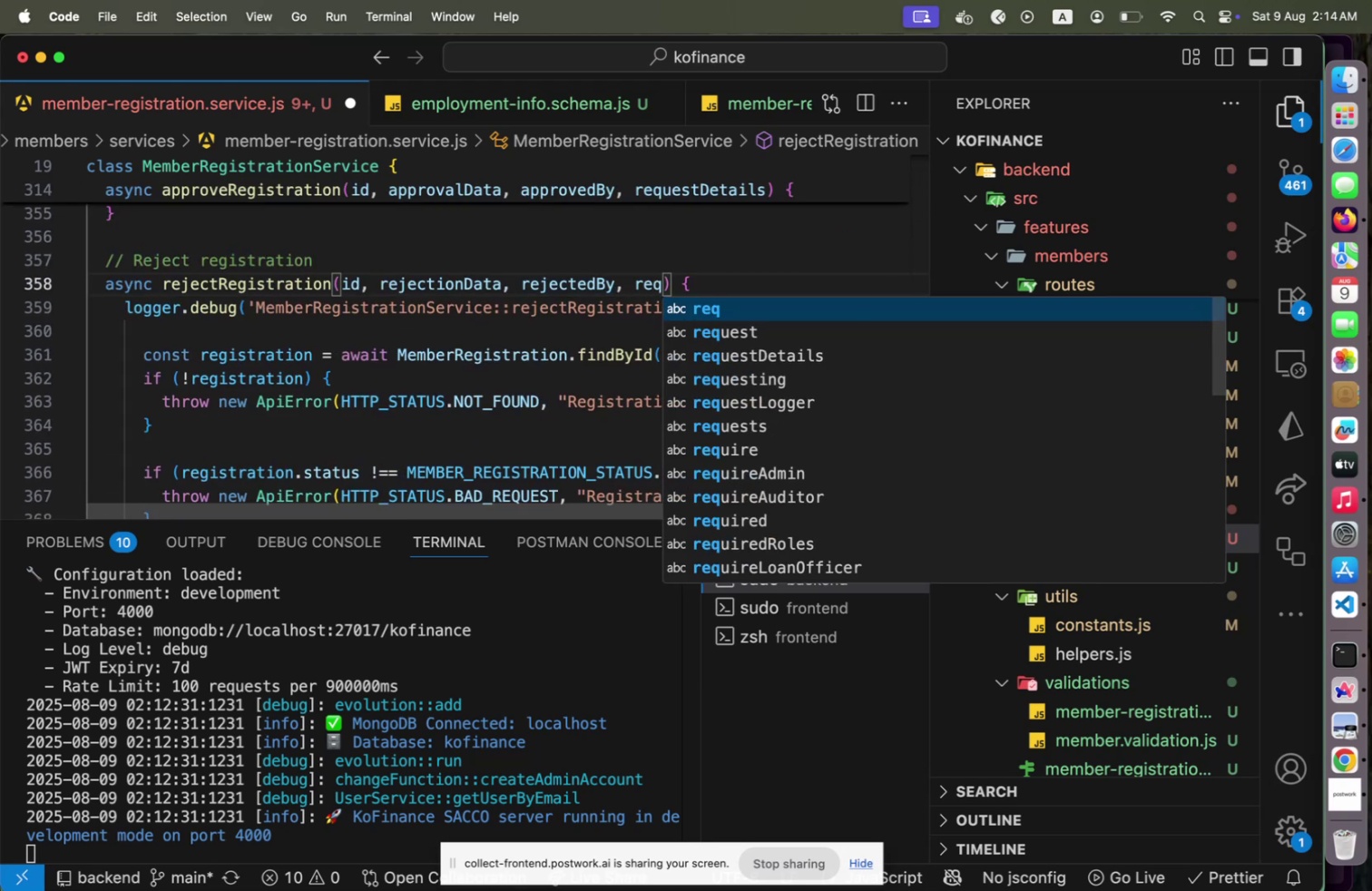 
key(ArrowDown)
 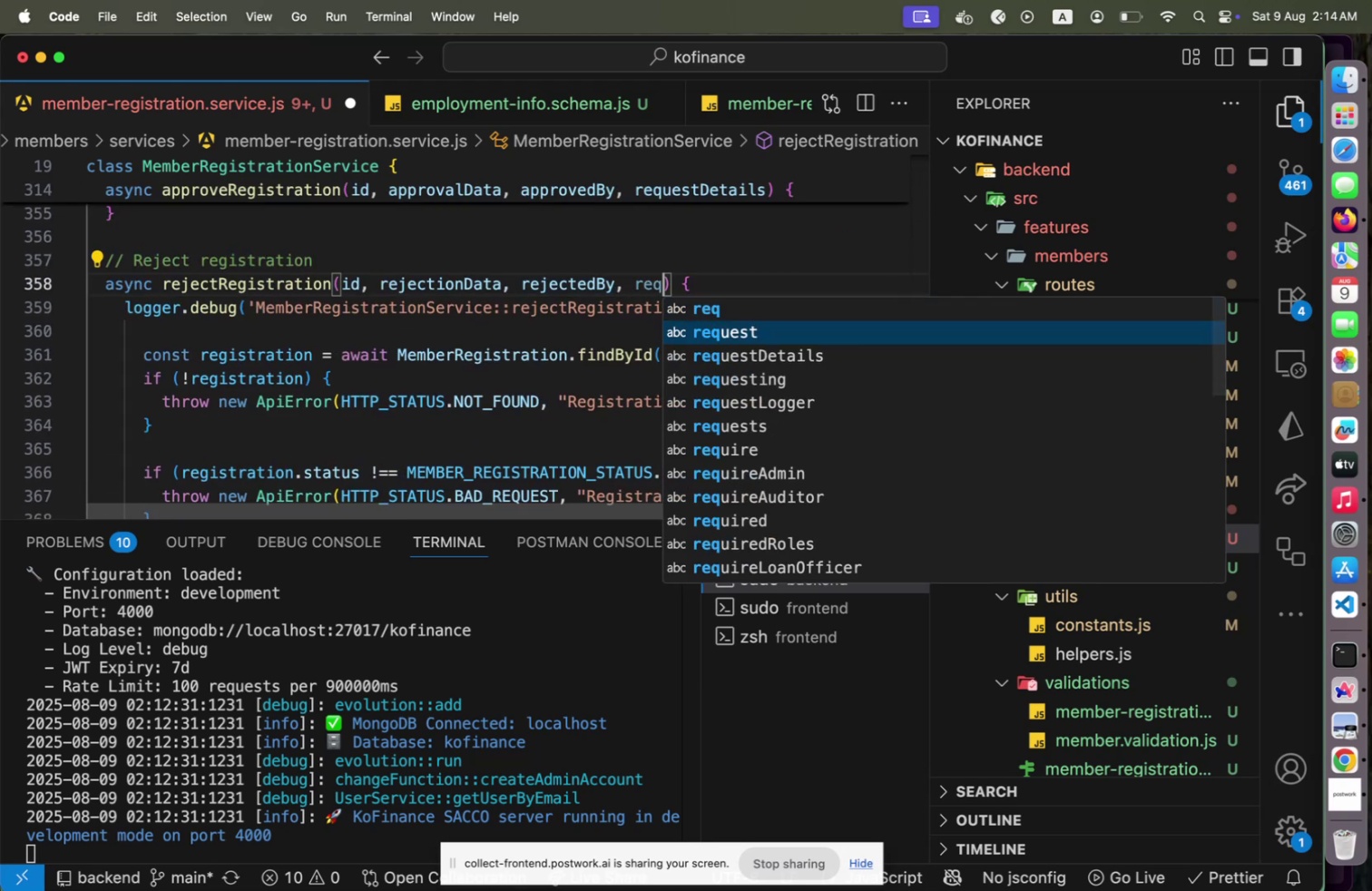 
key(ArrowDown)
 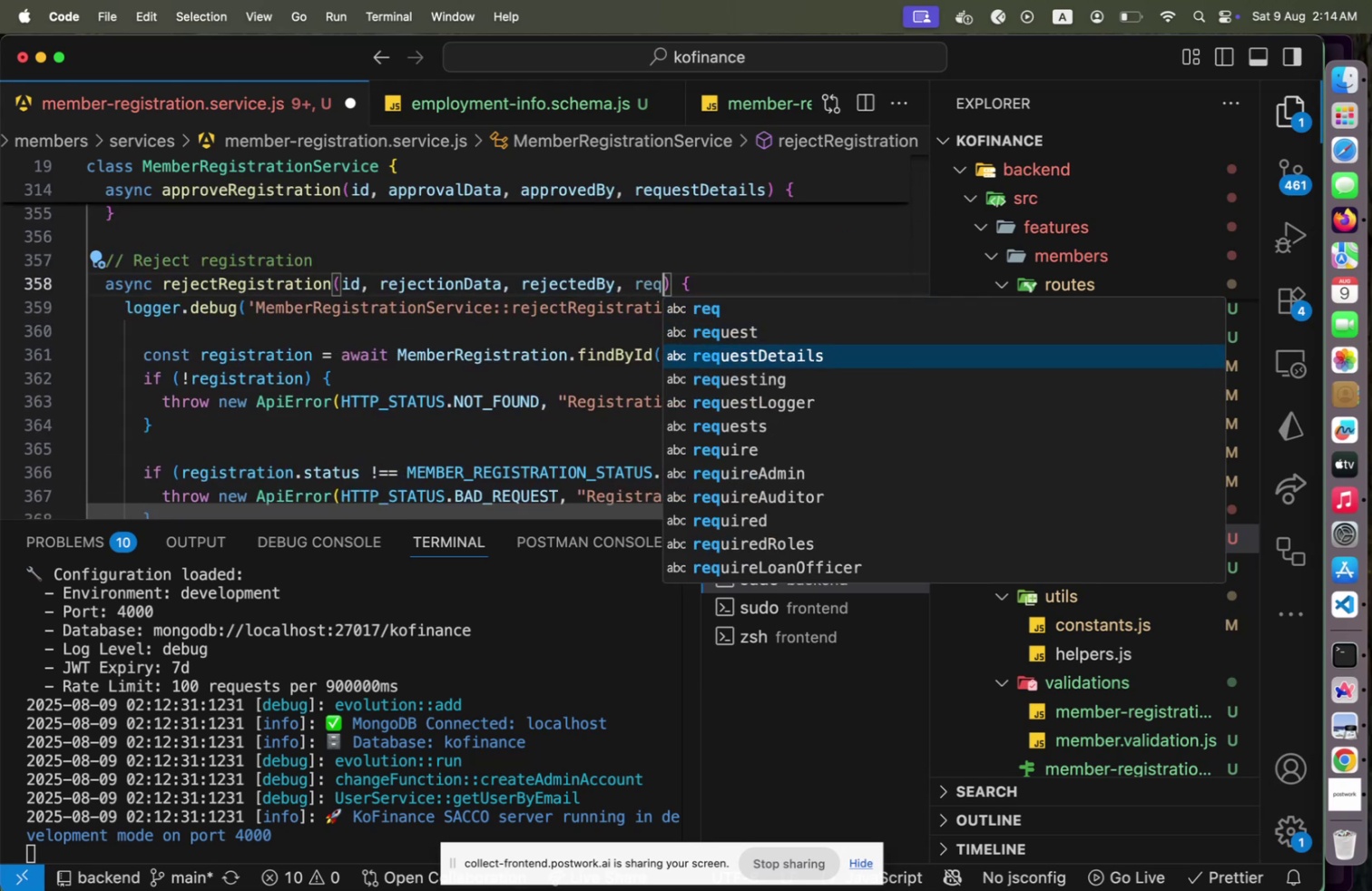 
key(Enter)
 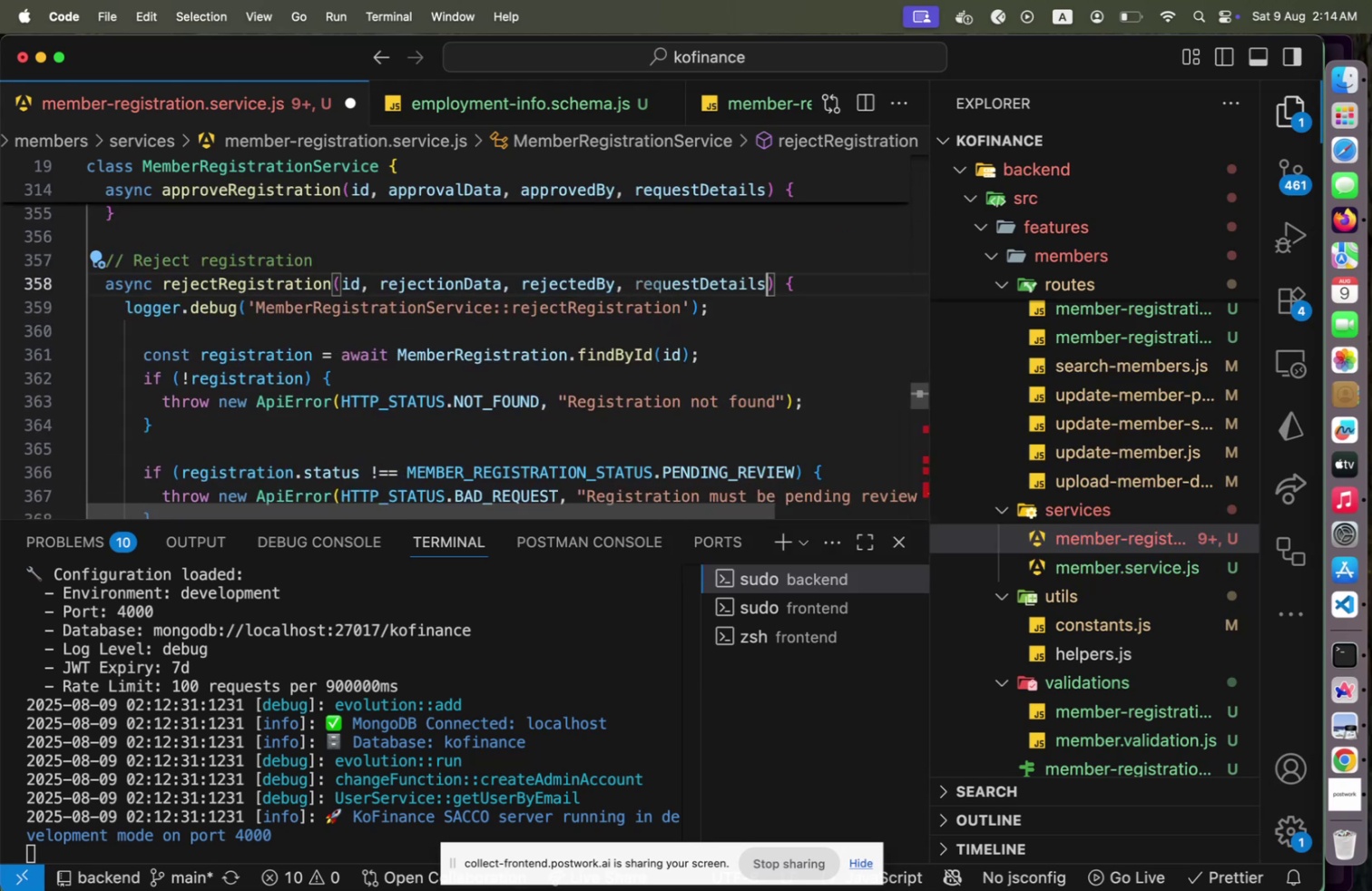 
key(ArrowUp)
 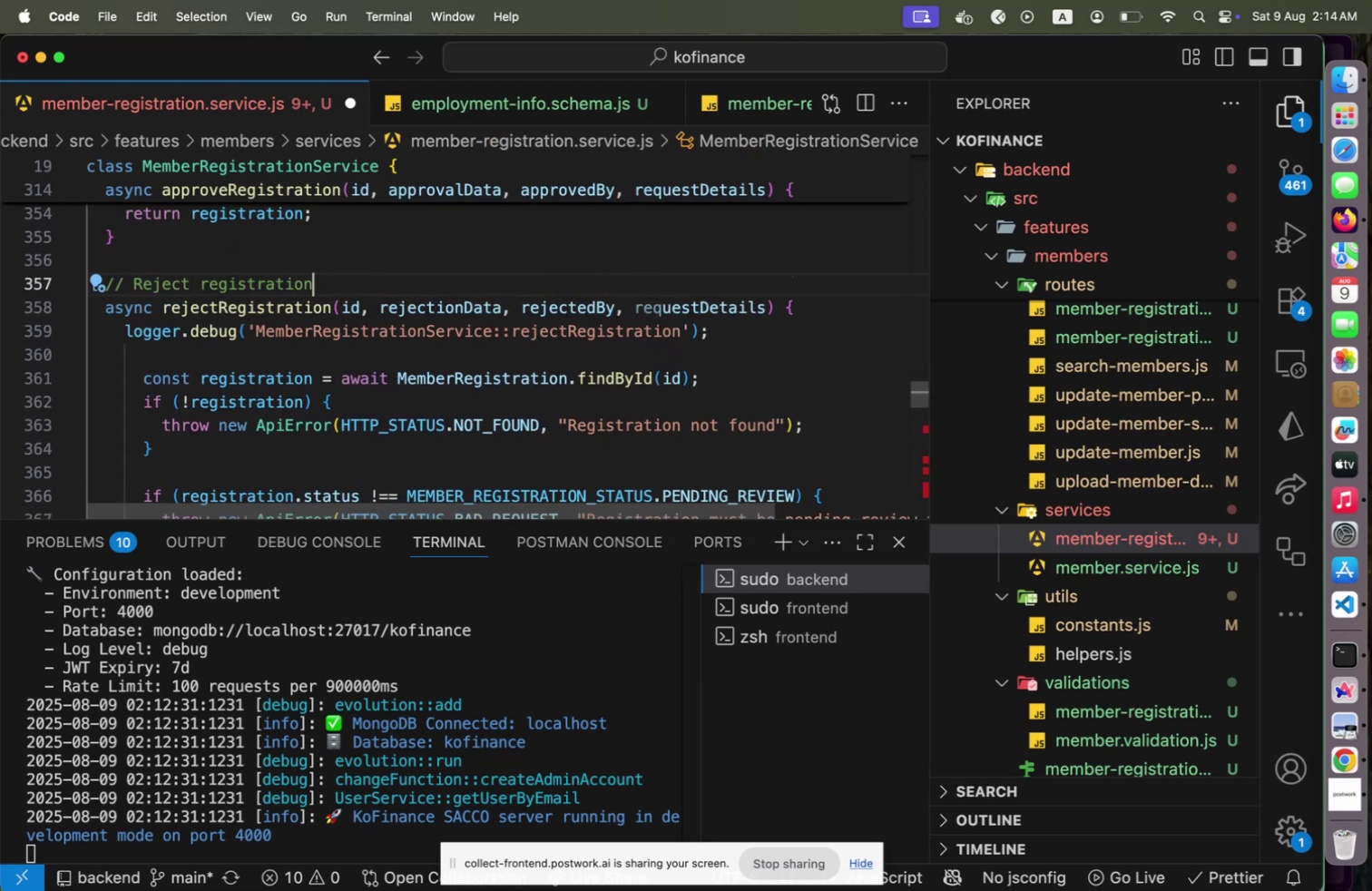 
hold_key(key=ArrowUp, duration=1.5)
 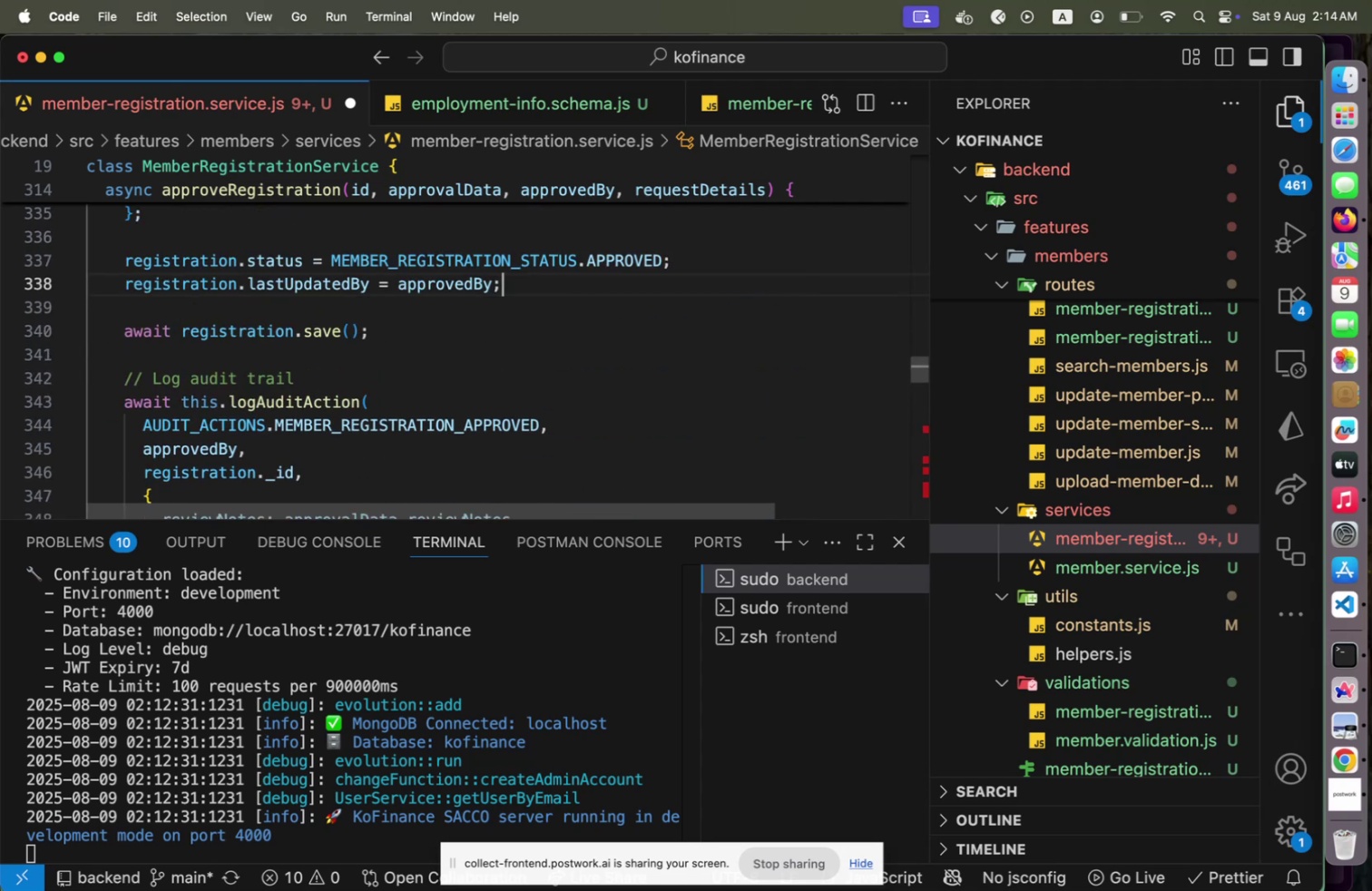 
hold_key(key=ArrowUp, duration=0.84)
 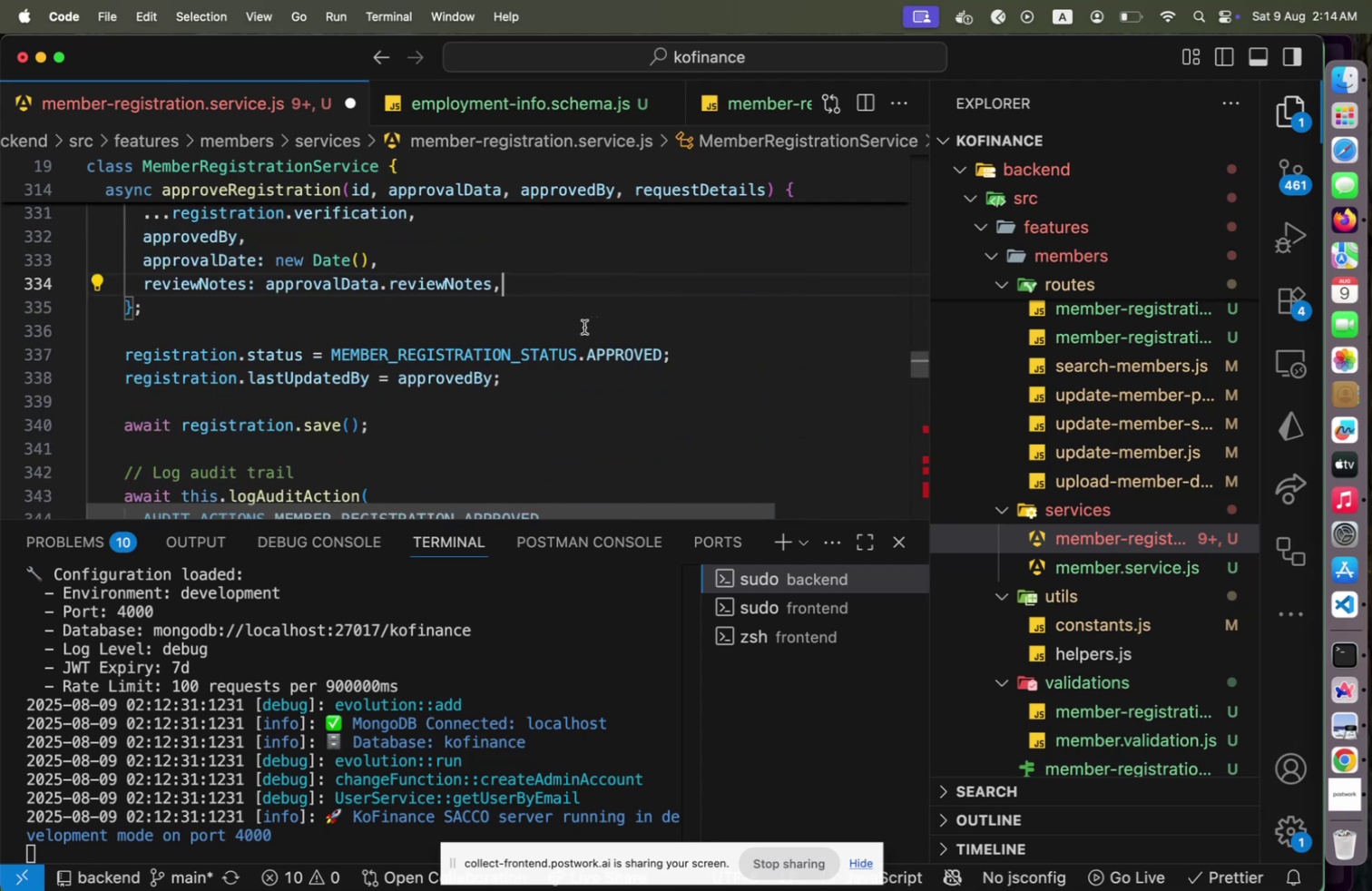 
scroll: coordinate [201, 477], scroll_direction: down, amount: 4.0
 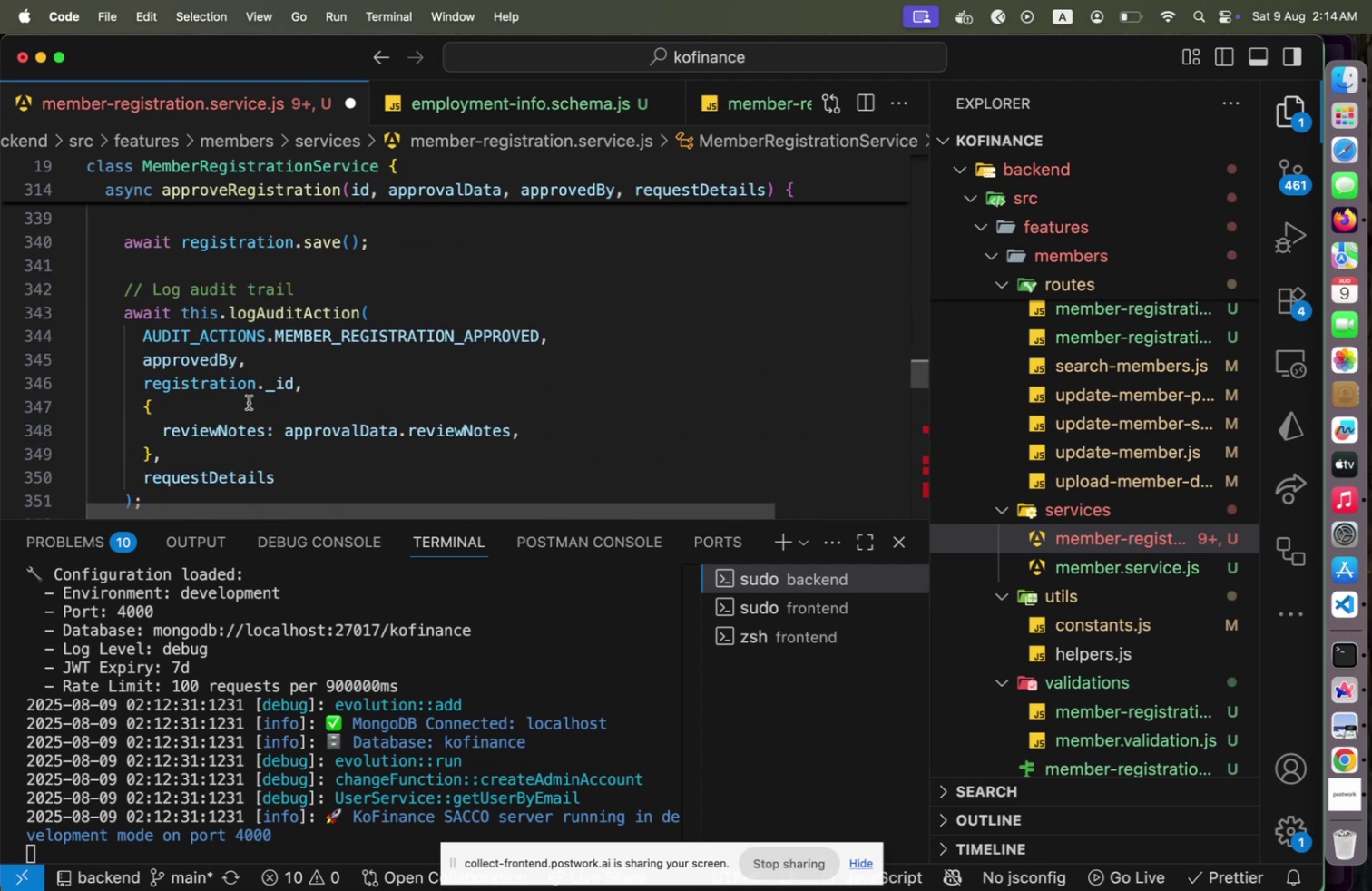 
hold_key(key=CommandLeft, duration=0.76)
 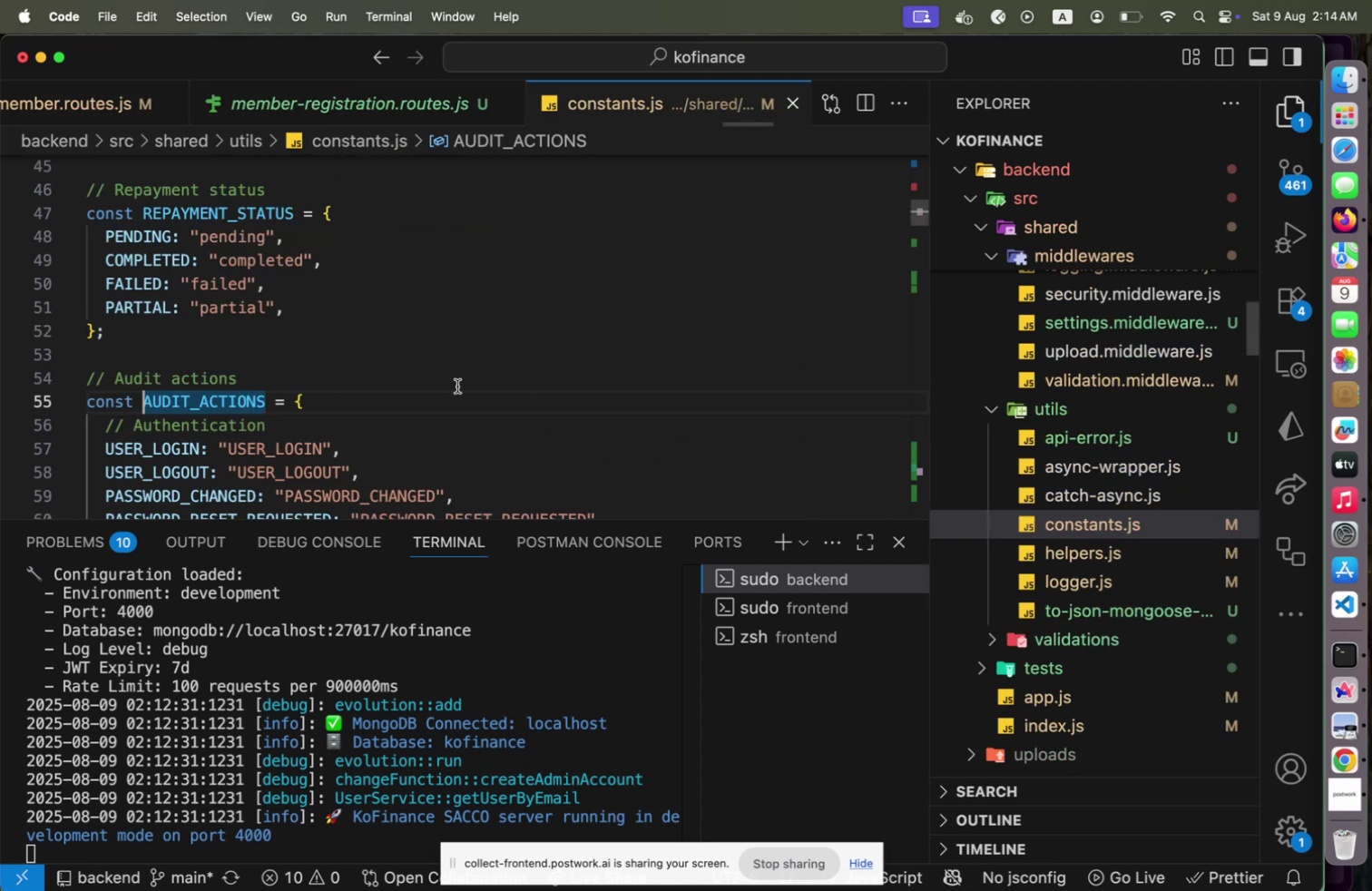 
scroll: coordinate [302, 426], scroll_direction: down, amount: 16.0
 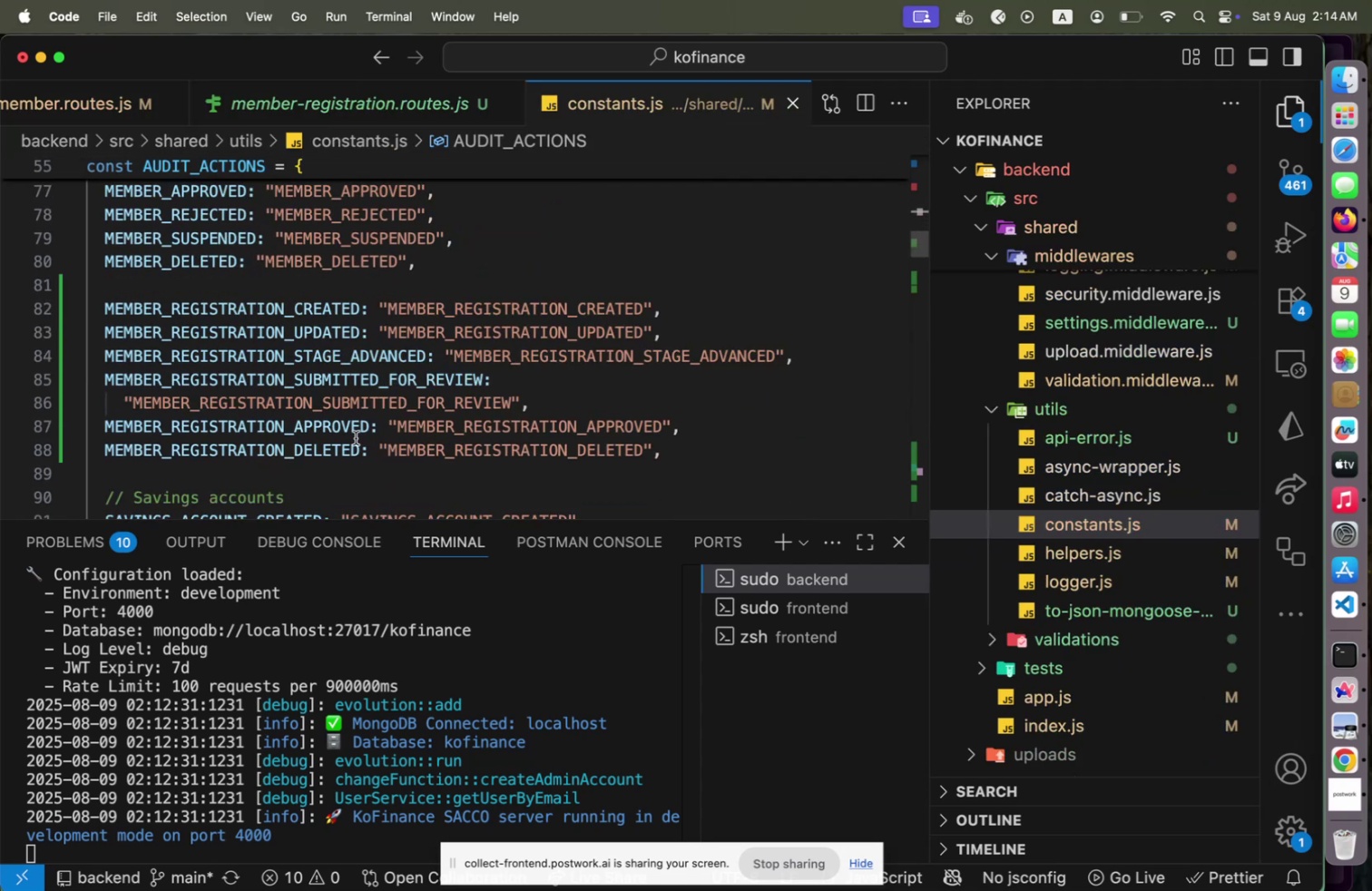 
left_click([356, 437])
 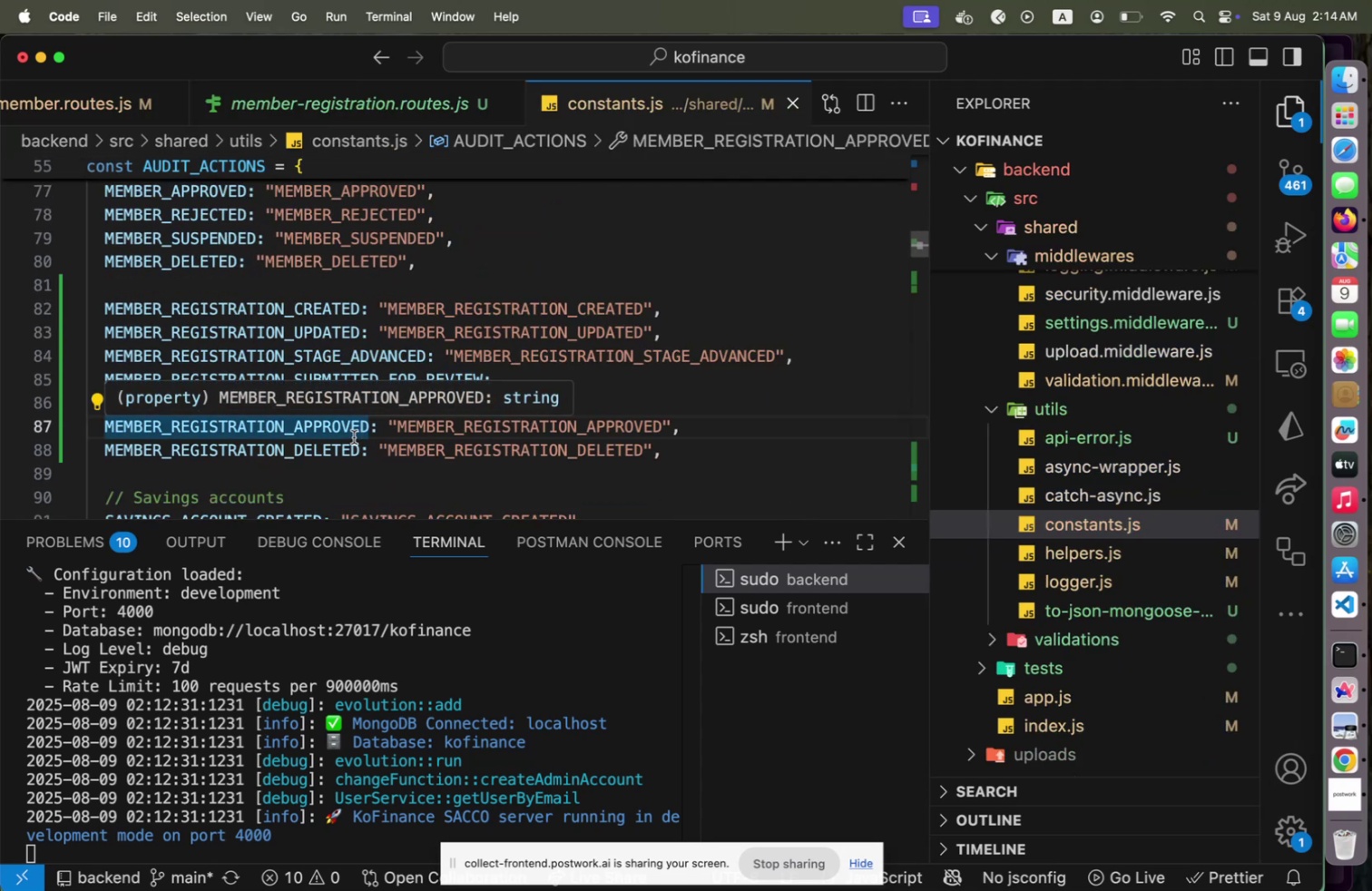 
key(Alt+Shift+ArrowDown)
 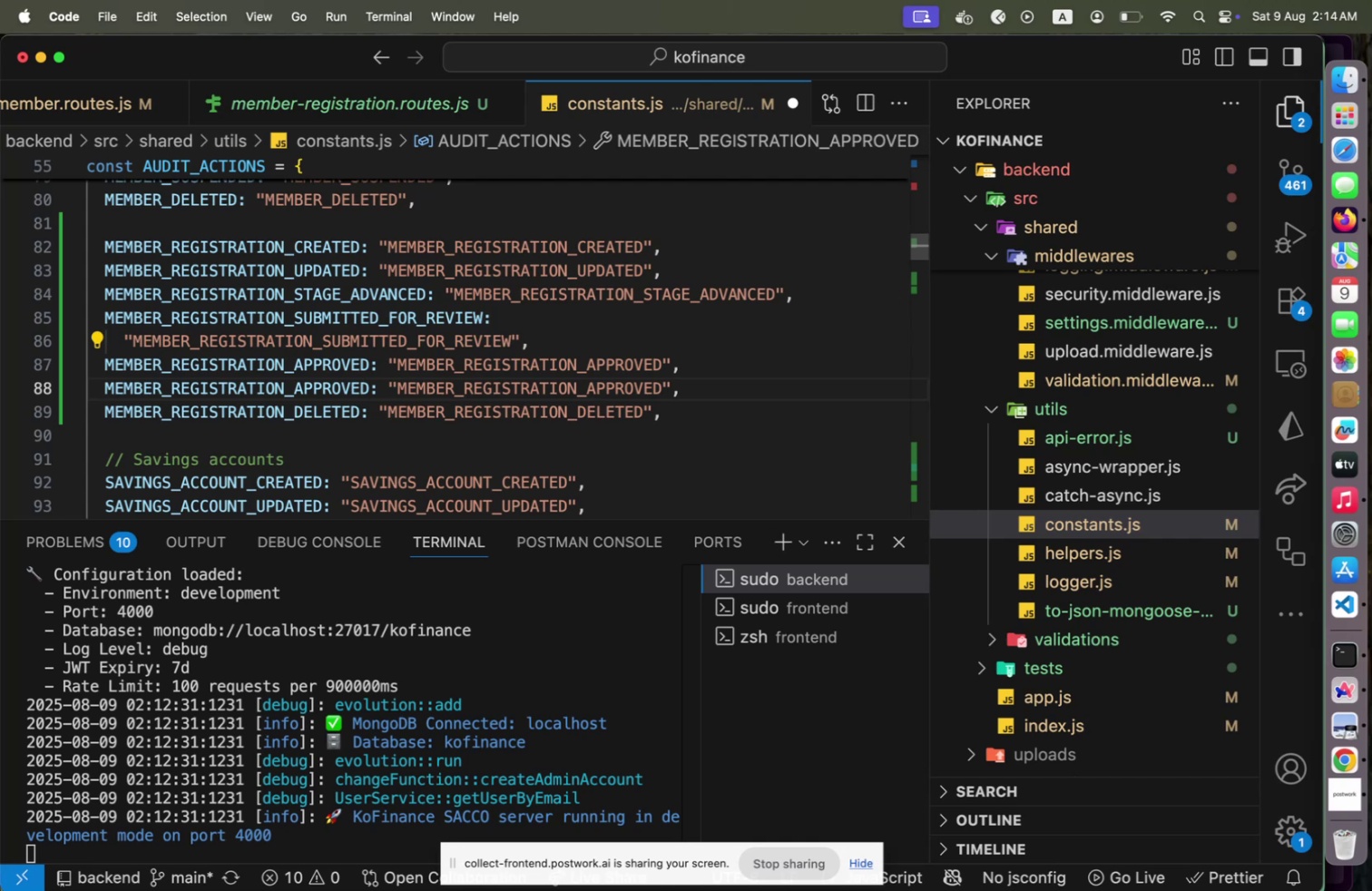 
key(ArrowRight)
 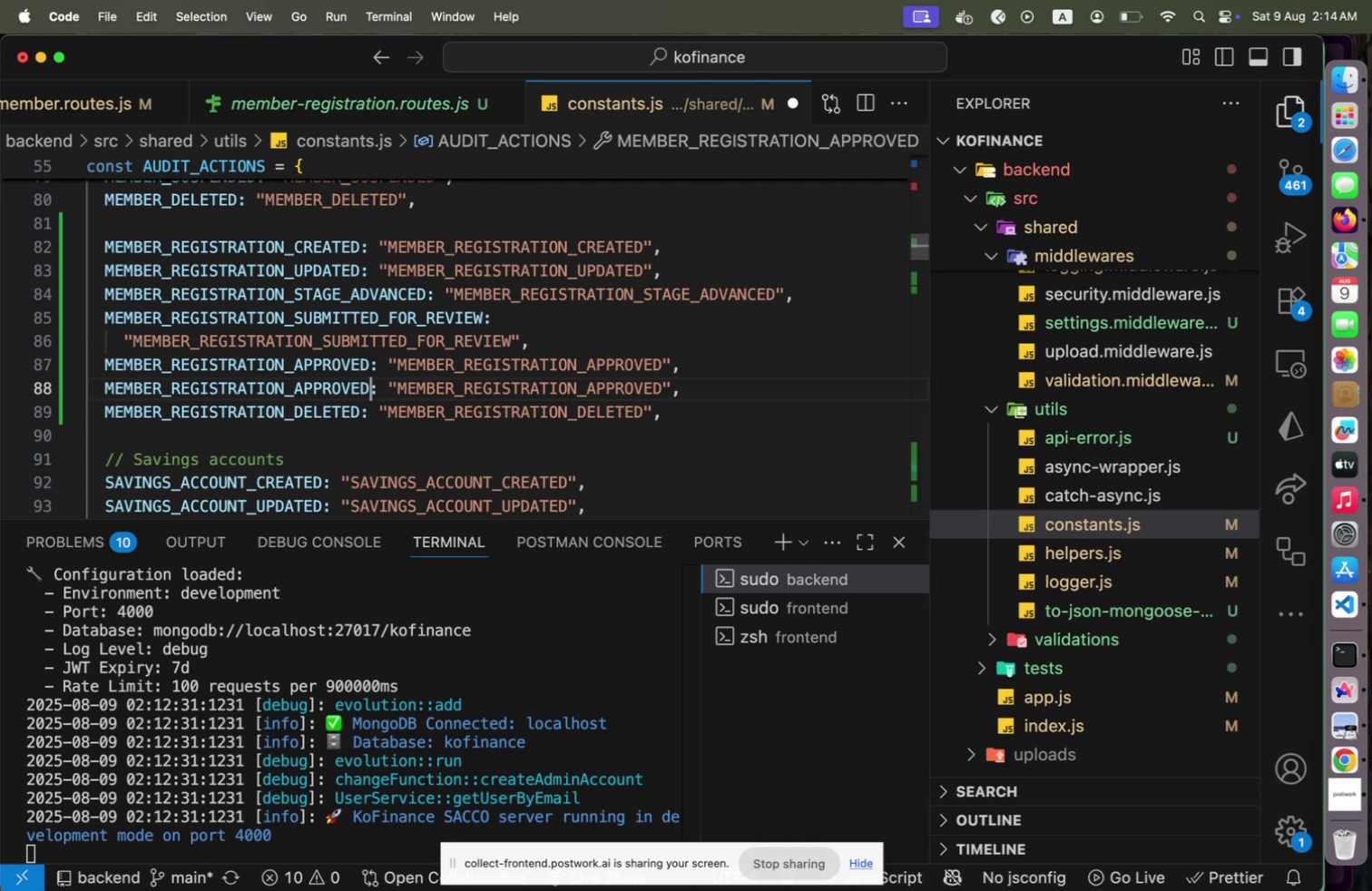 
key(Shift+ArrowLeft)
 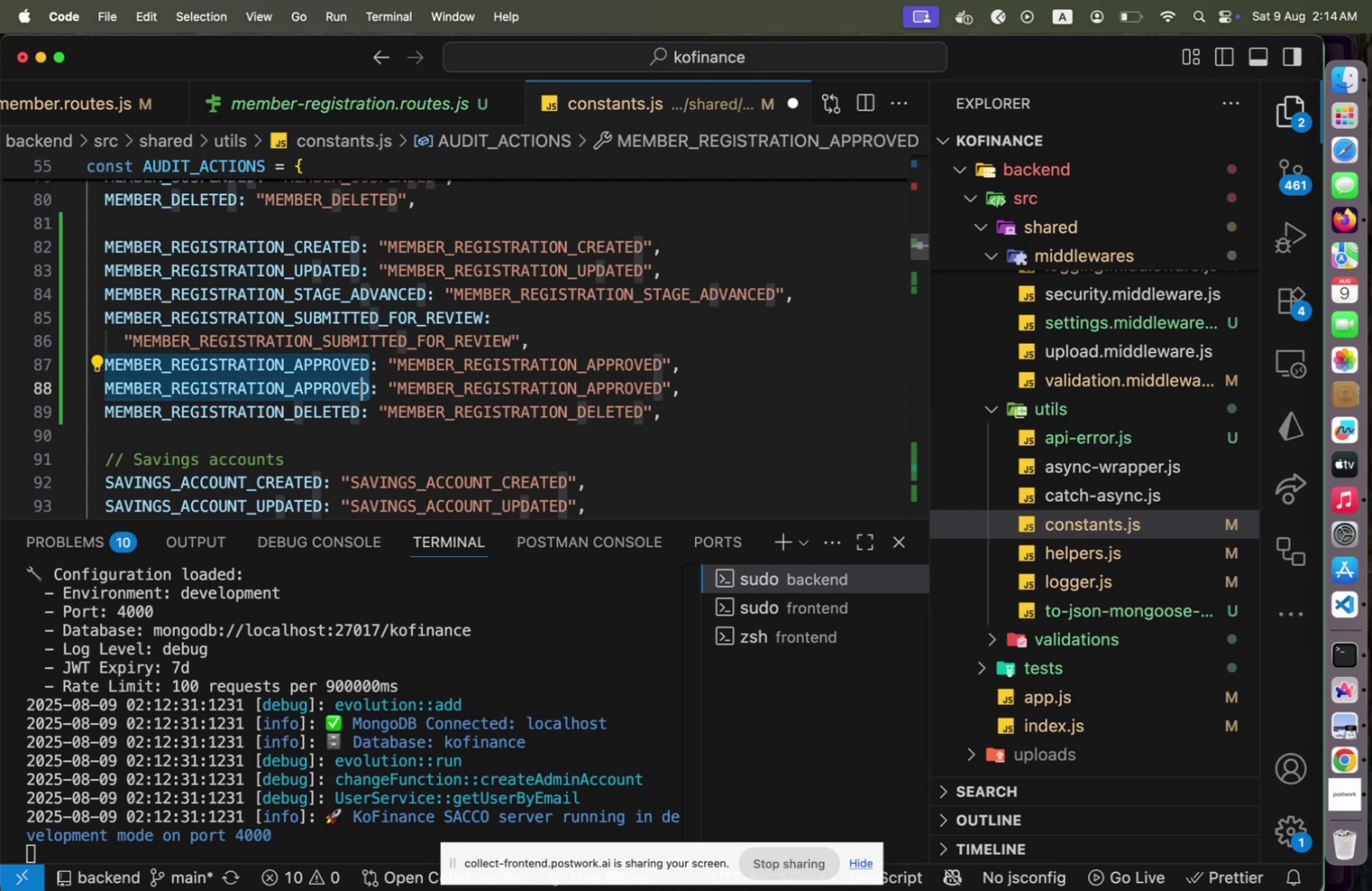 
key(Shift+ArrowLeft)
 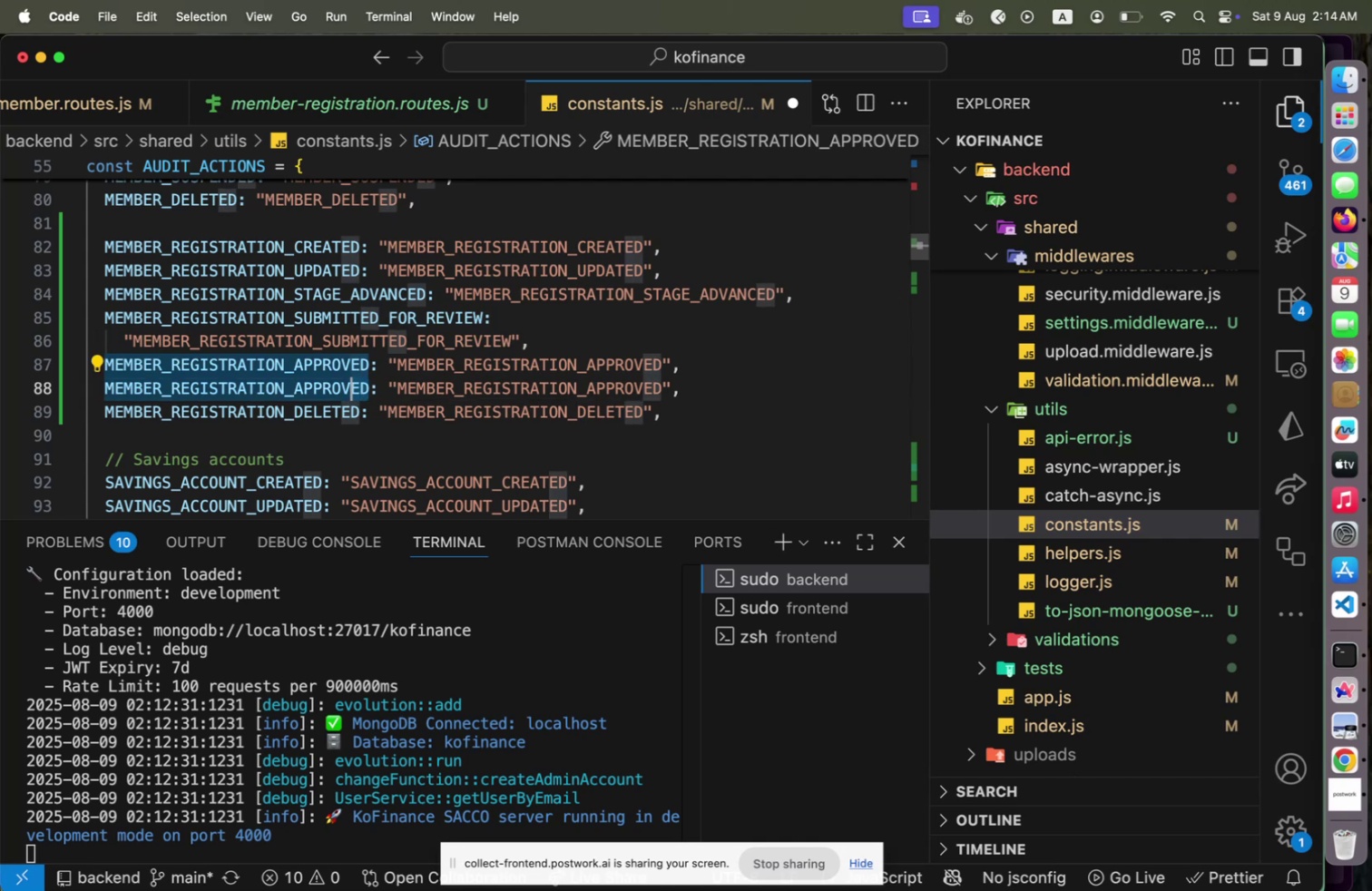 
key(Shift+ArrowLeft)
 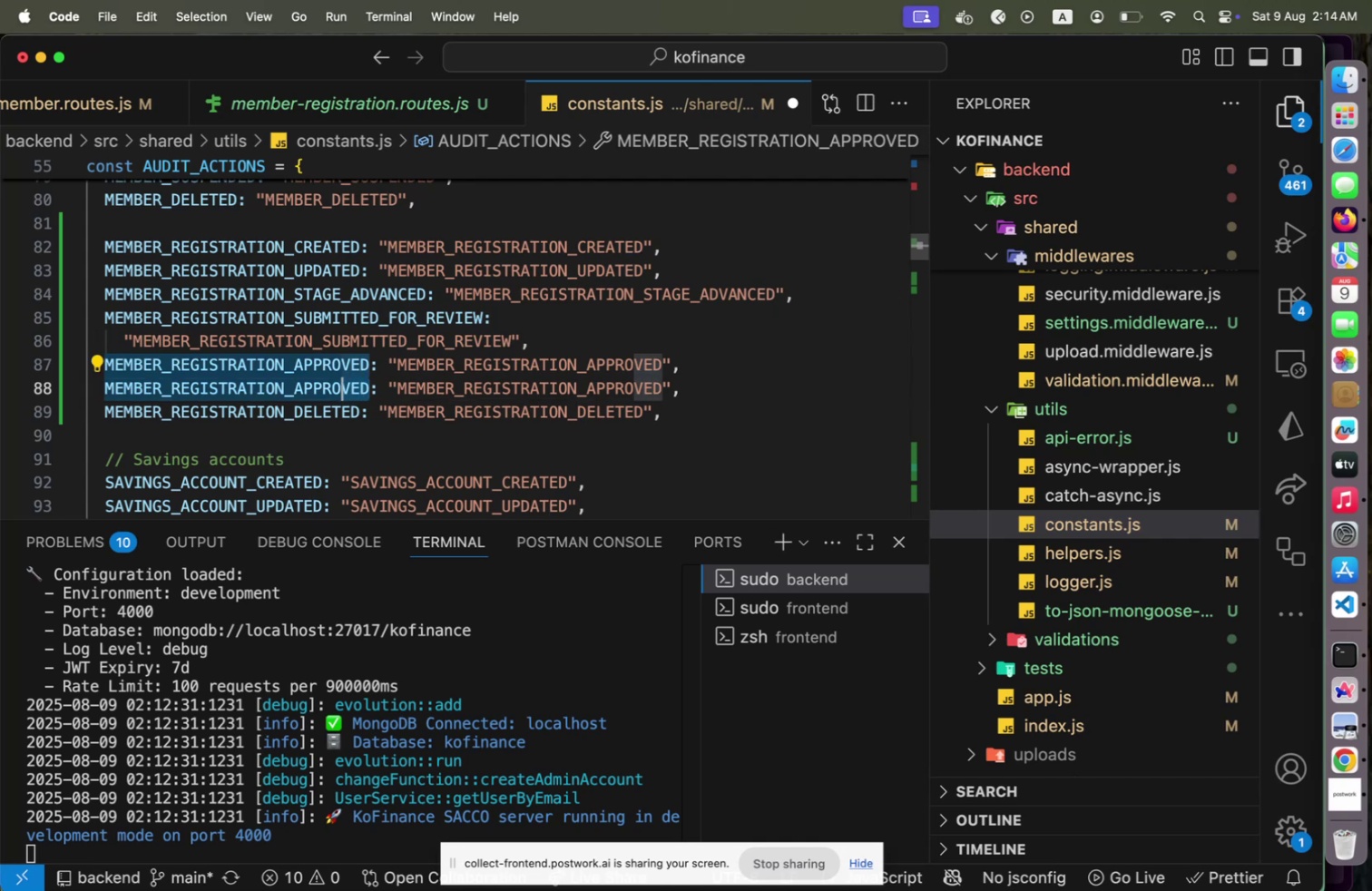 
key(Shift+ArrowLeft)
 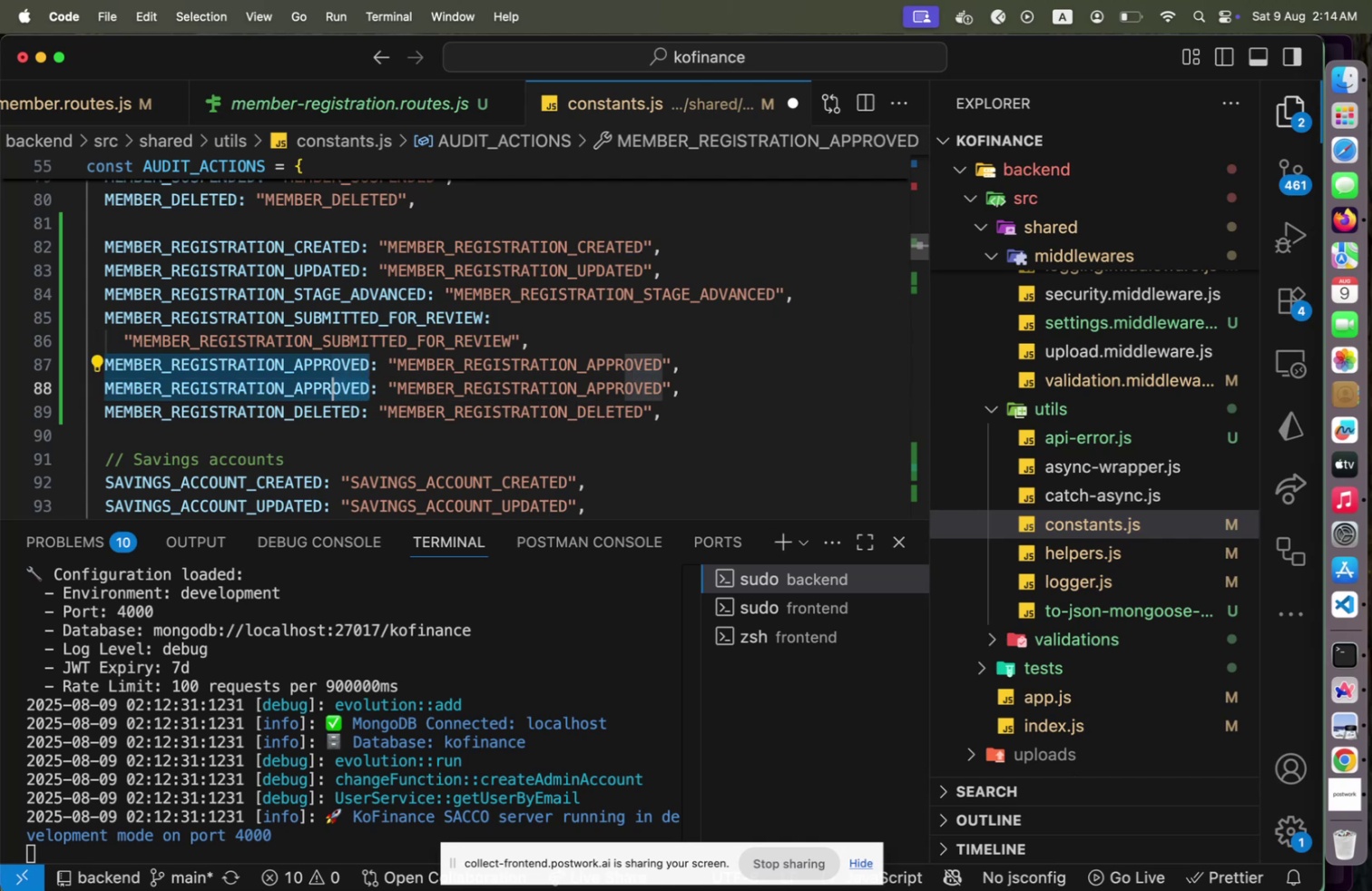 
key(Shift+ArrowLeft)
 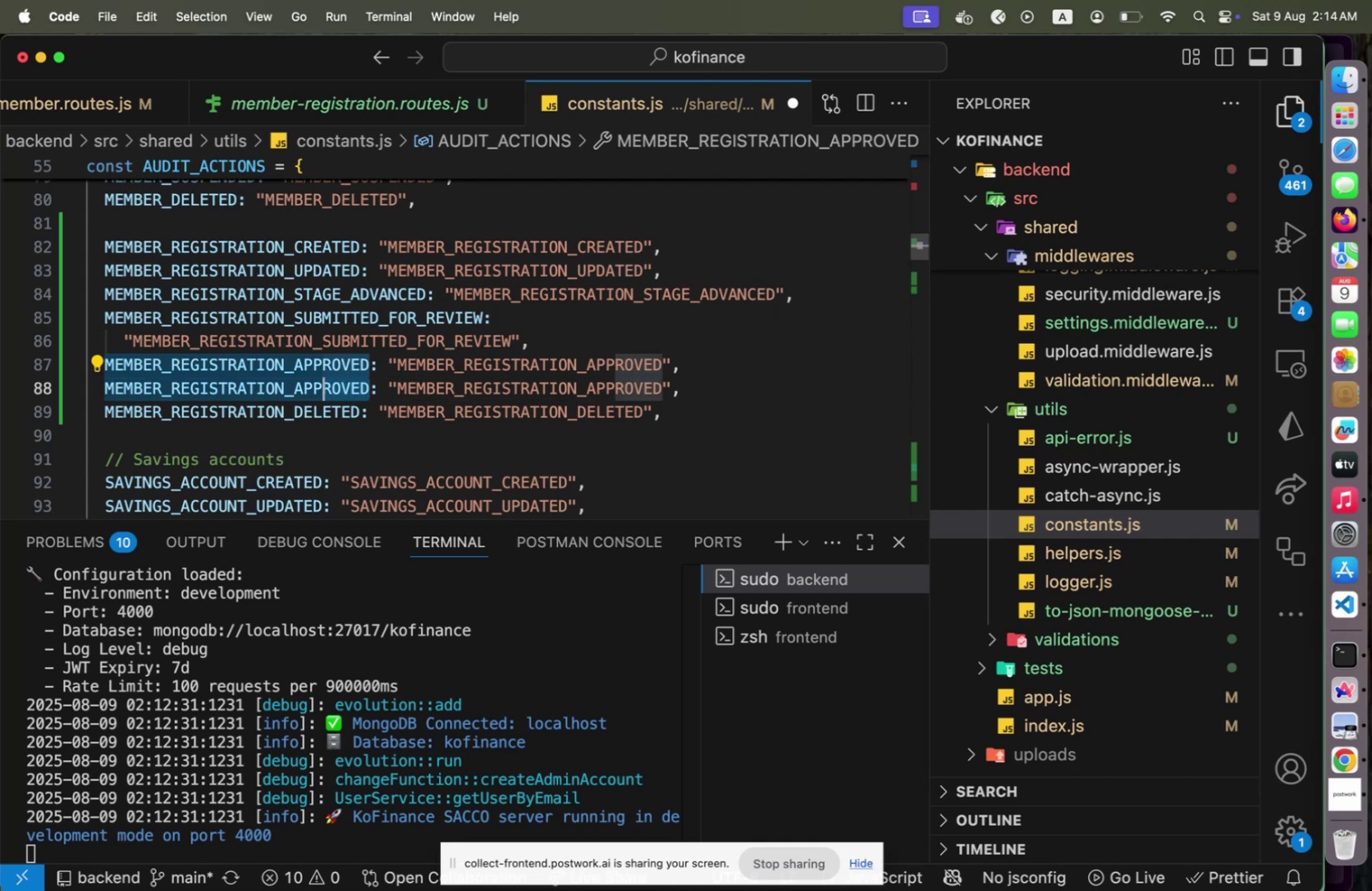 
key(Shift+ArrowLeft)
 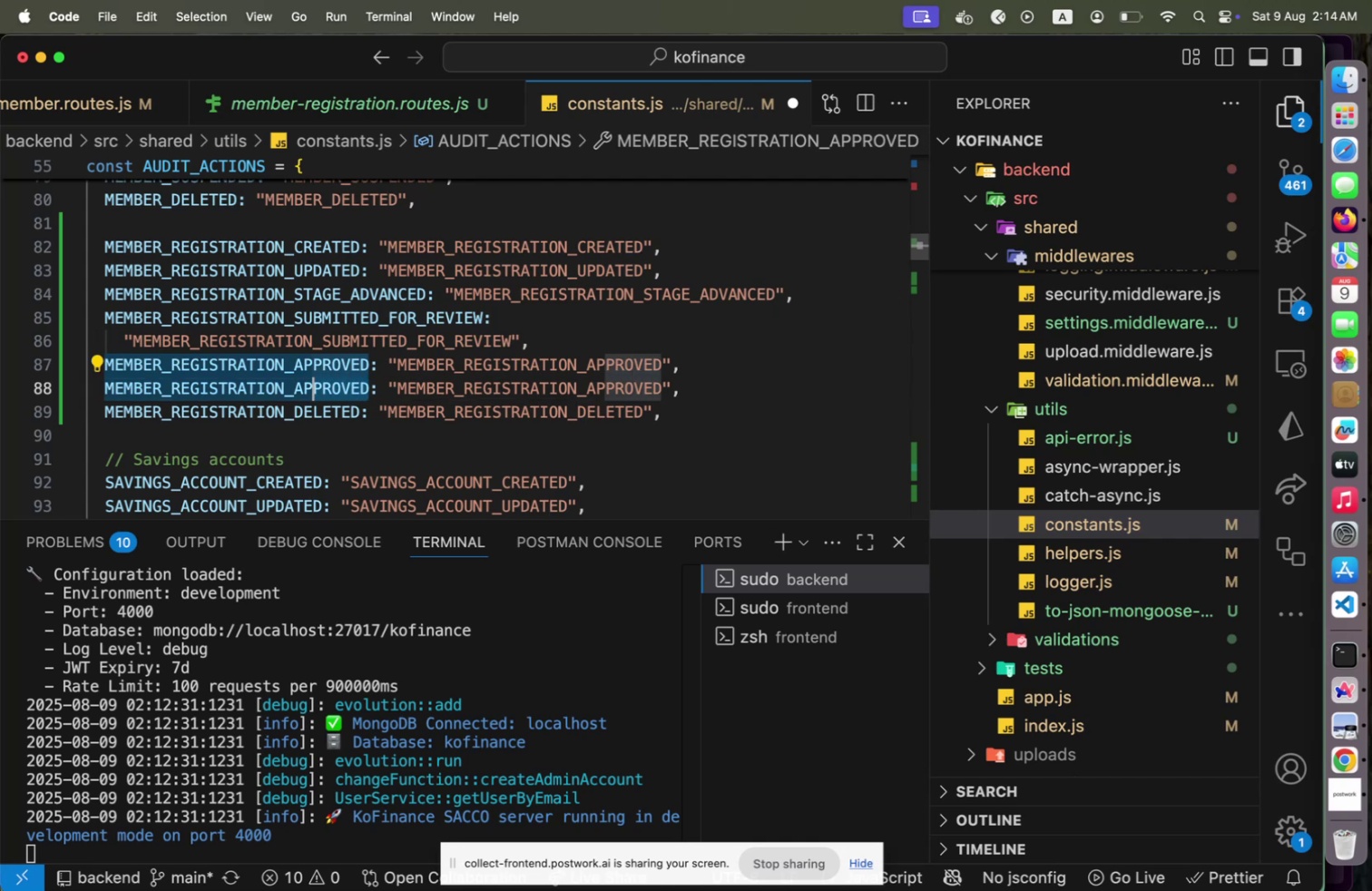 
key(Shift+ArrowLeft)
 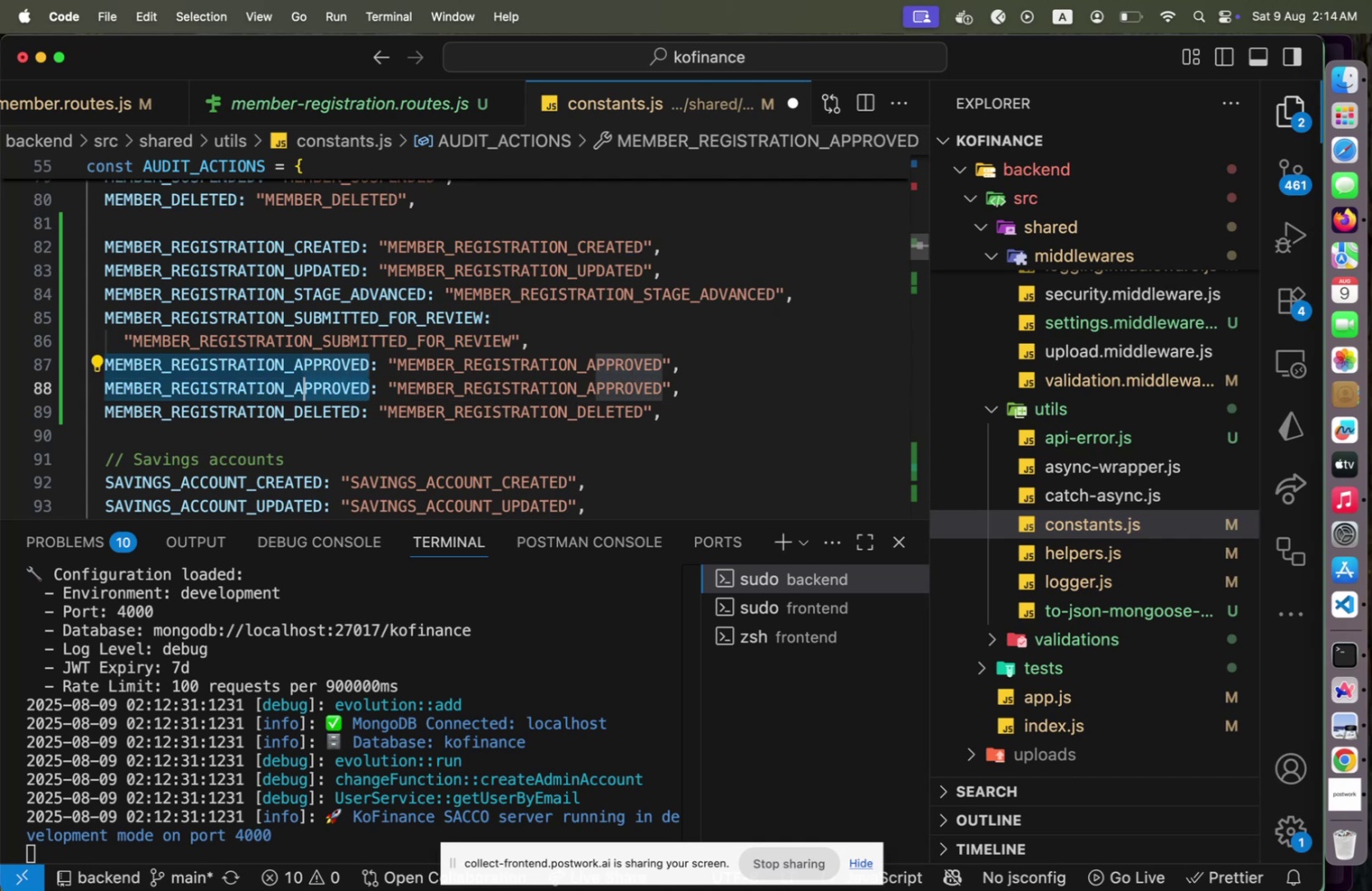 
key(Shift+ArrowLeft)
 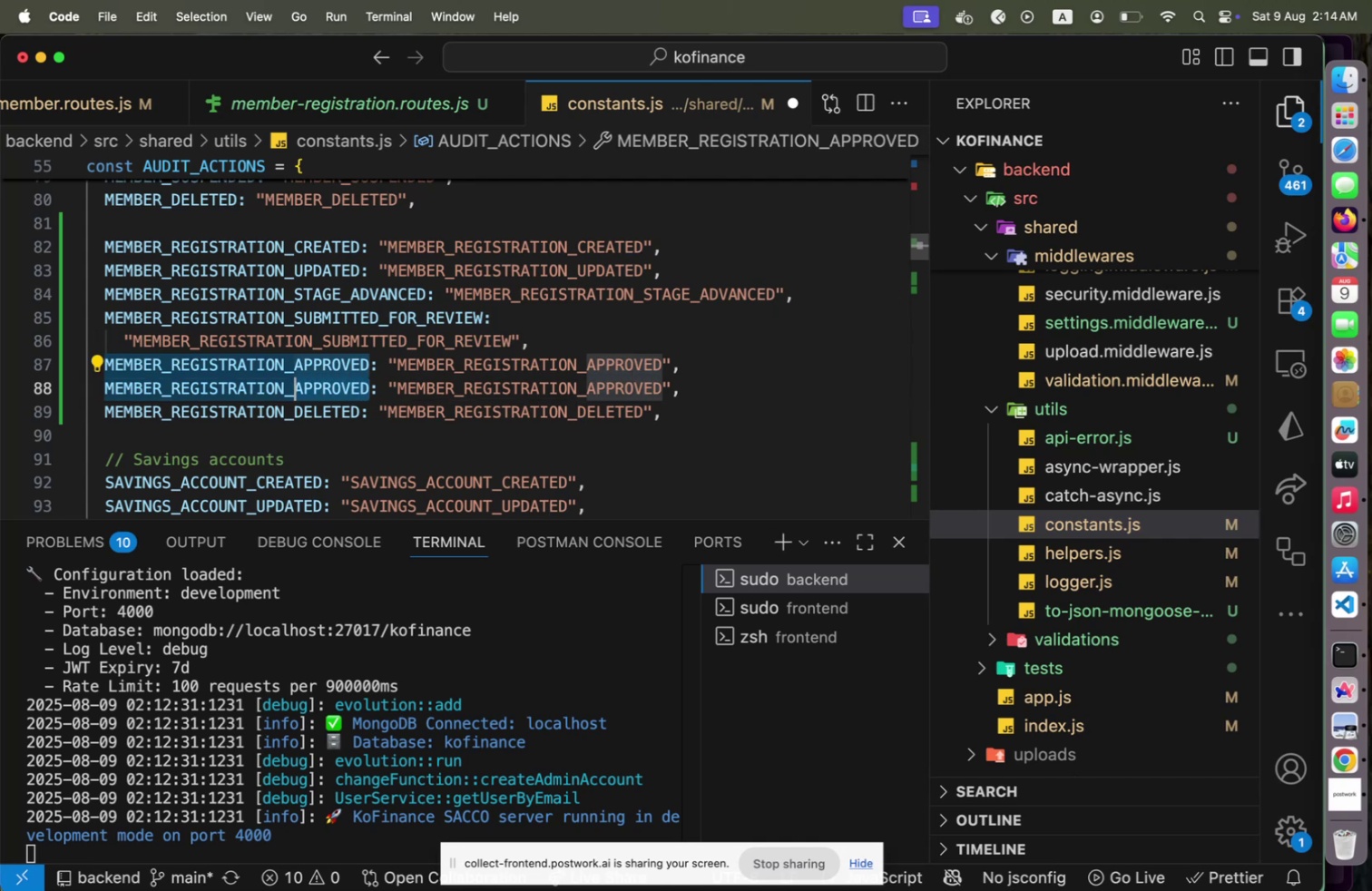 
type(REJECTED)
 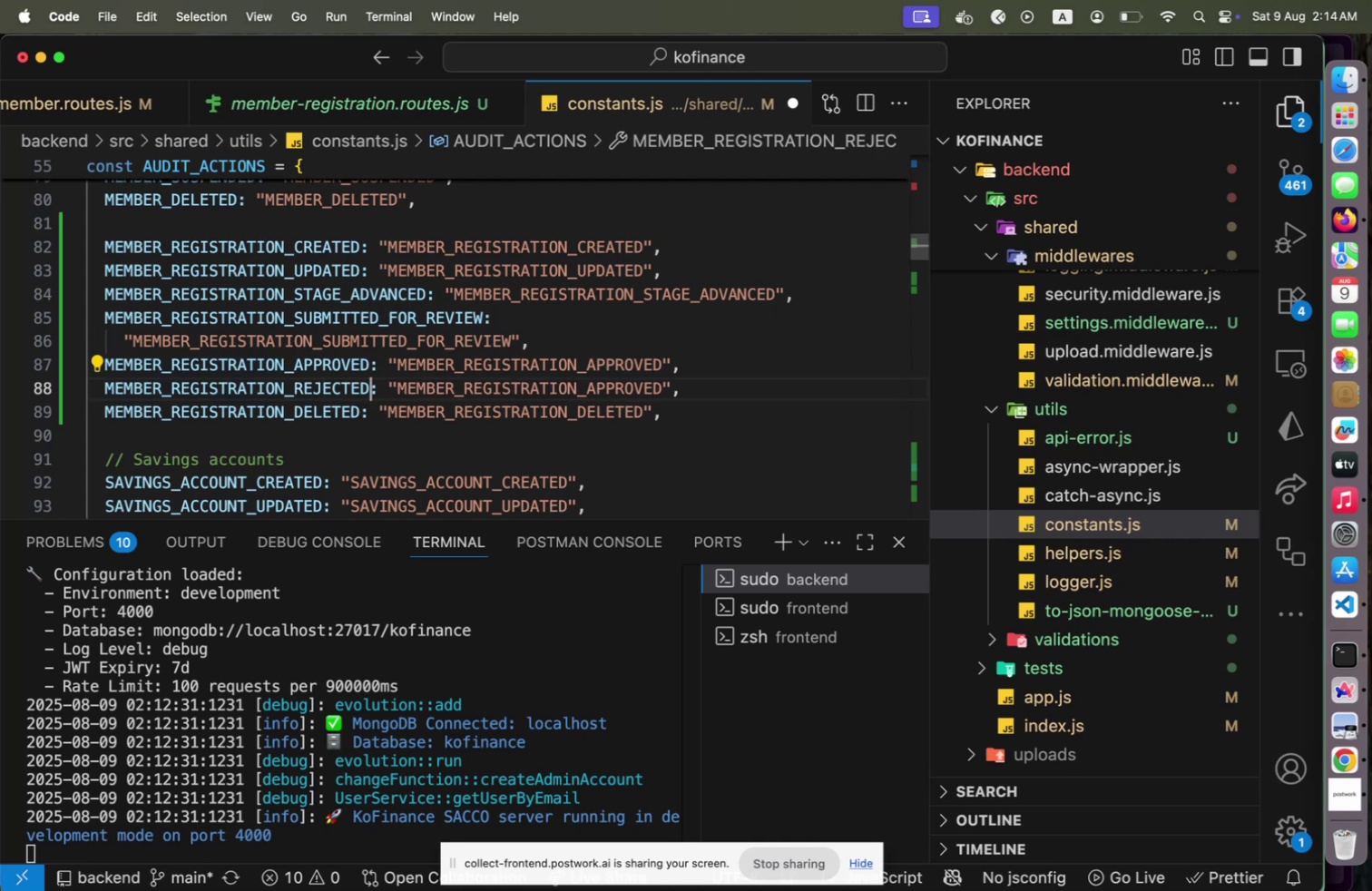 
key(ArrowRight)
 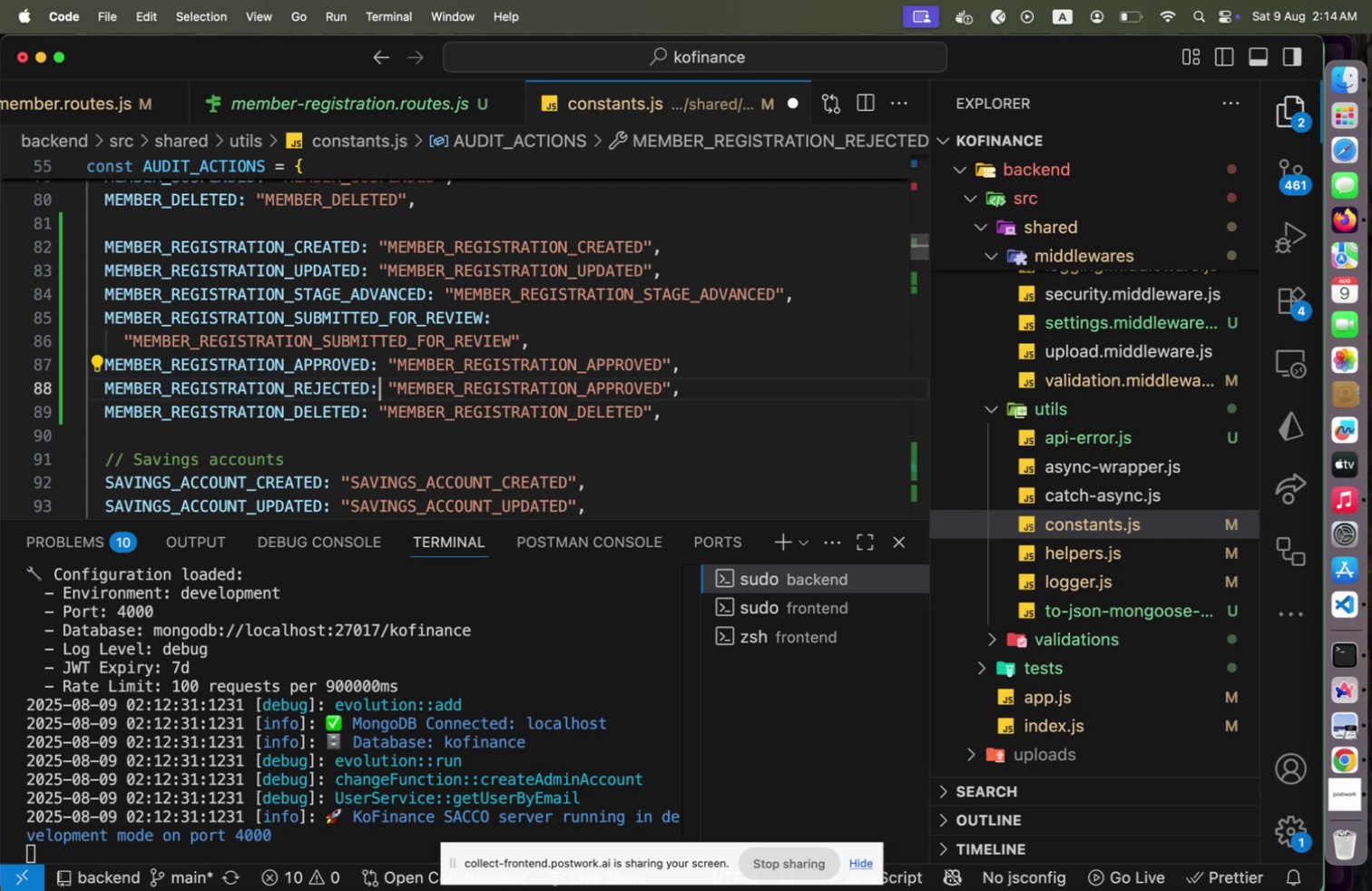 
key(ArrowRight)
 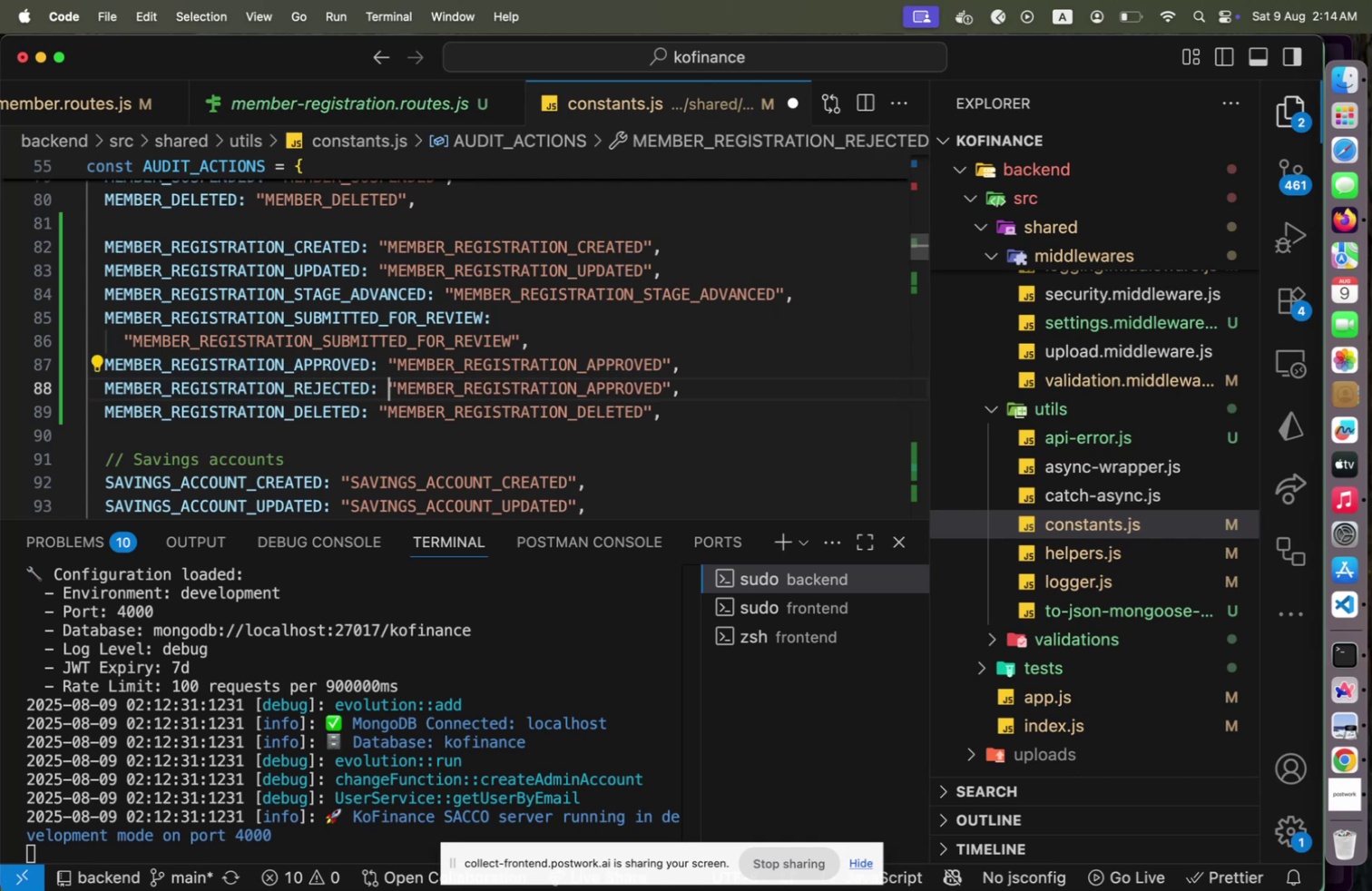 
key(ArrowRight)
 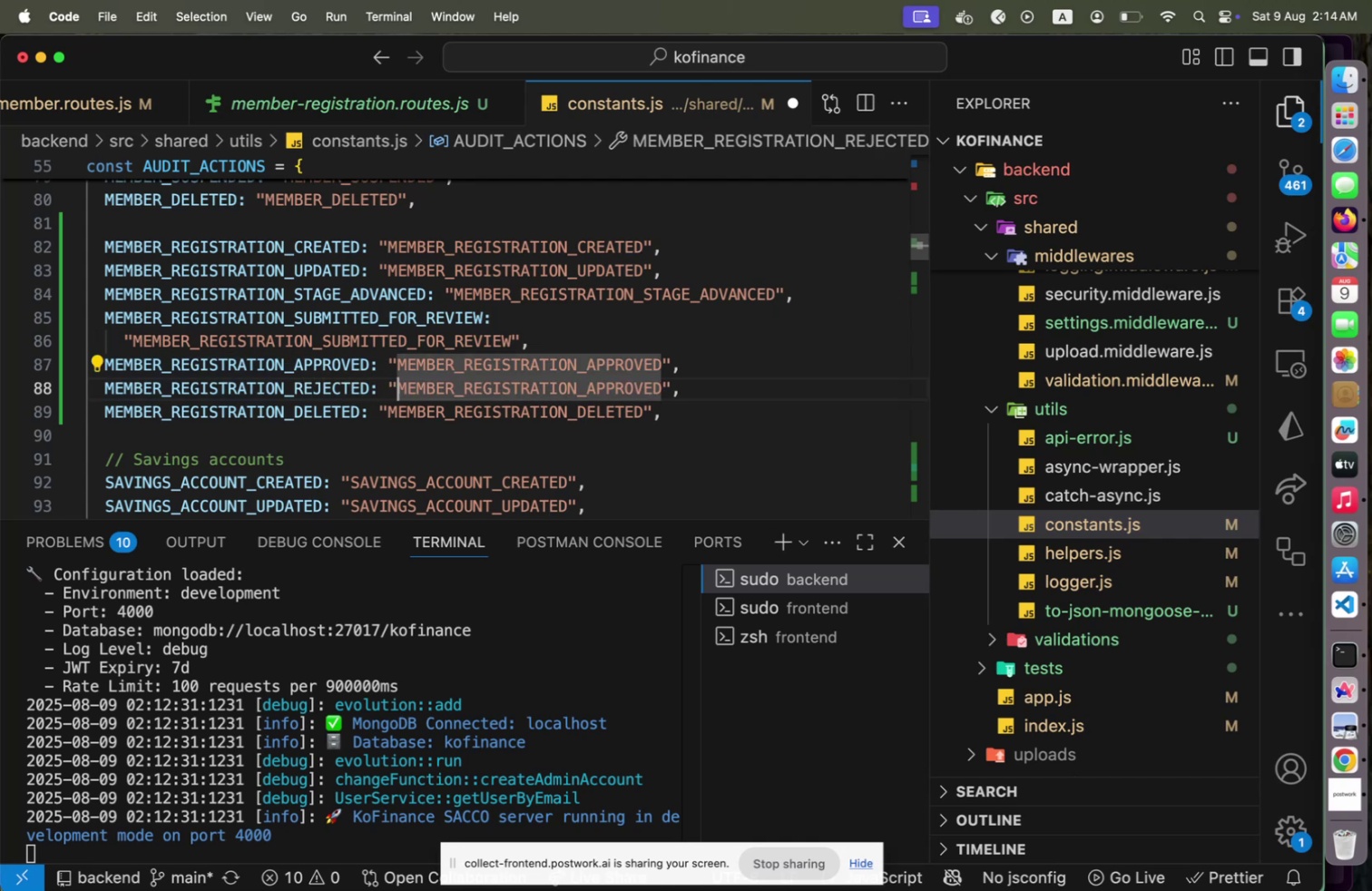 
key(Shift+End)
 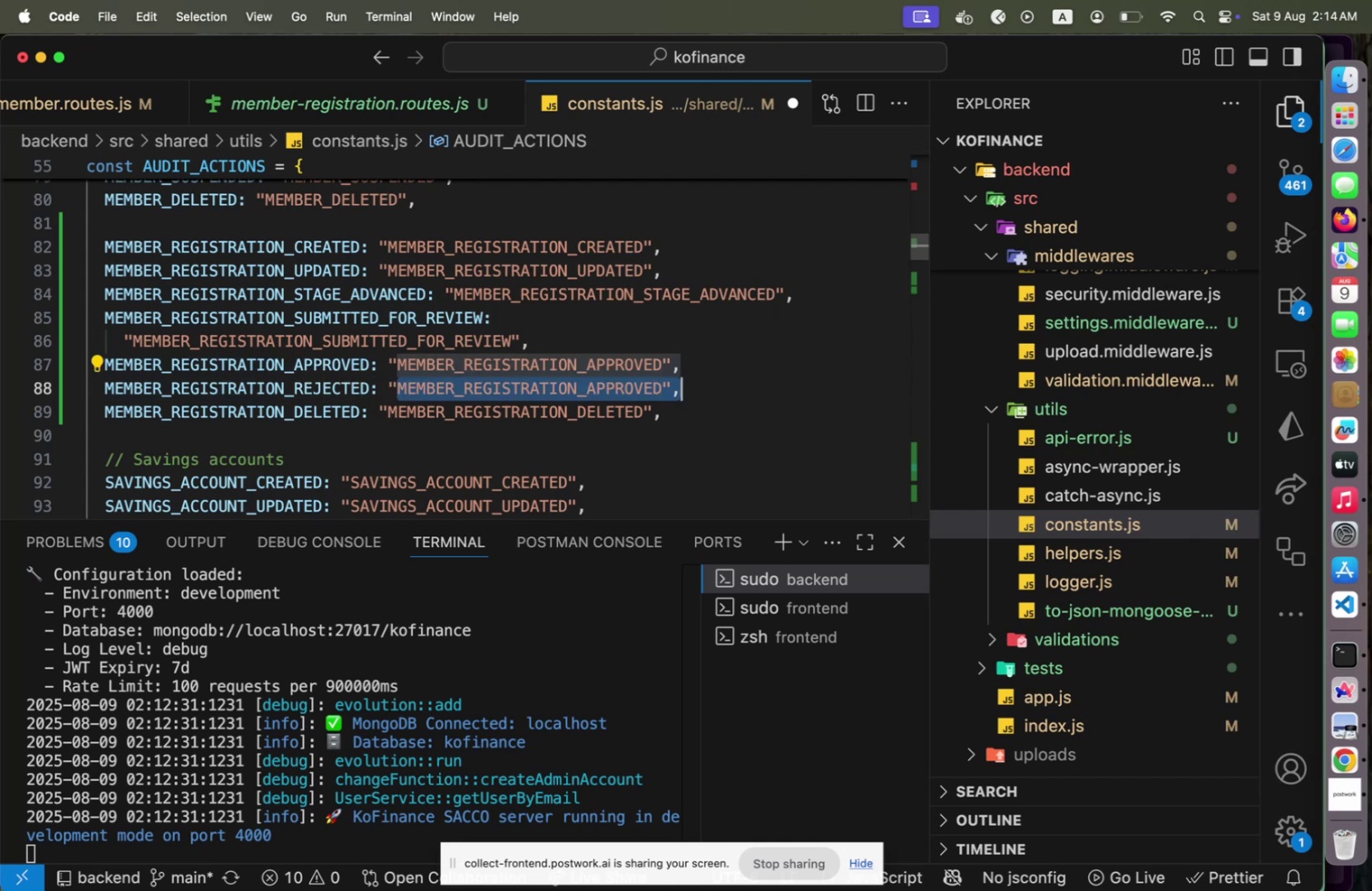 
key(ArrowLeft)
 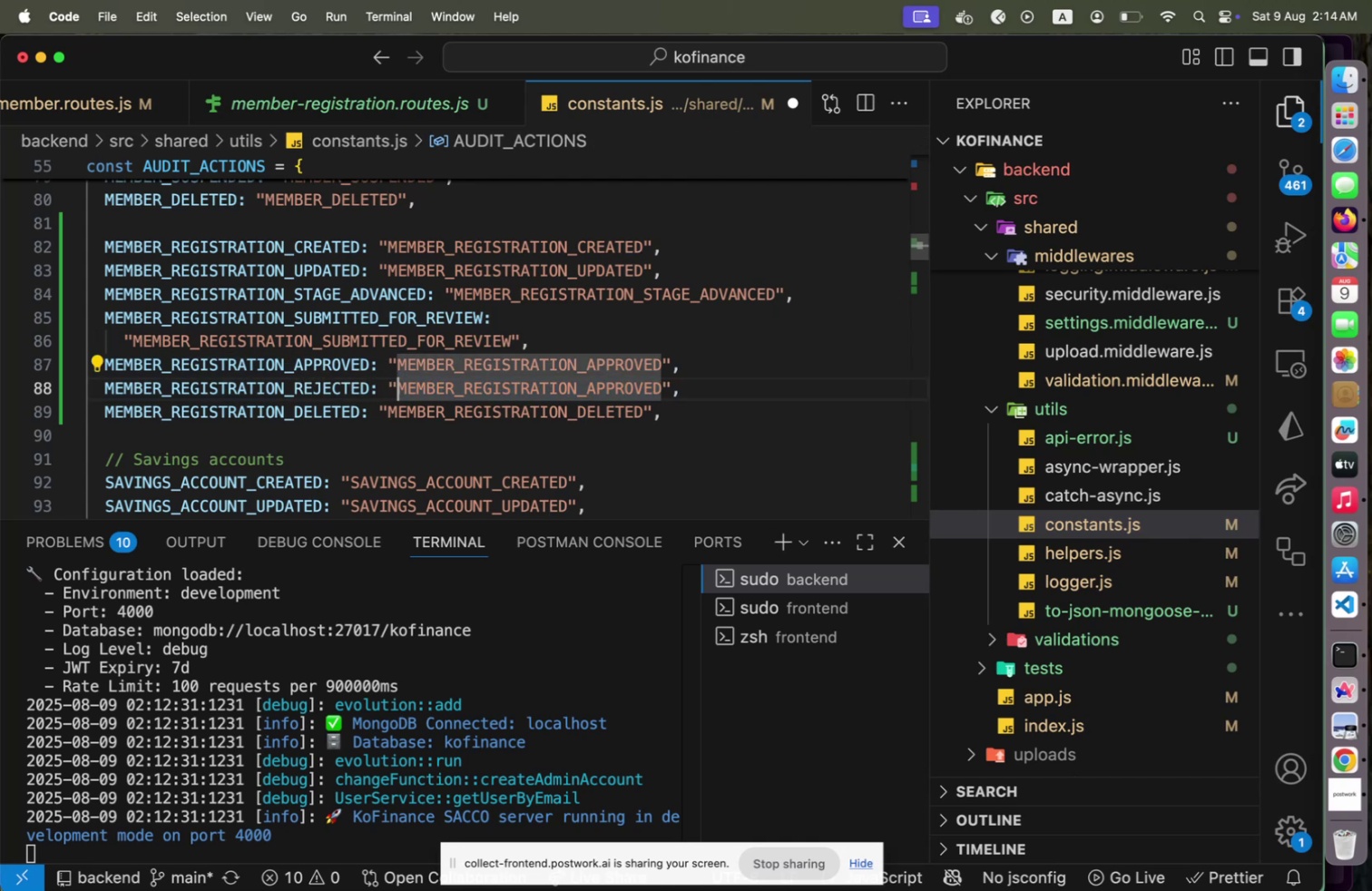 
key(ArrowLeft)
 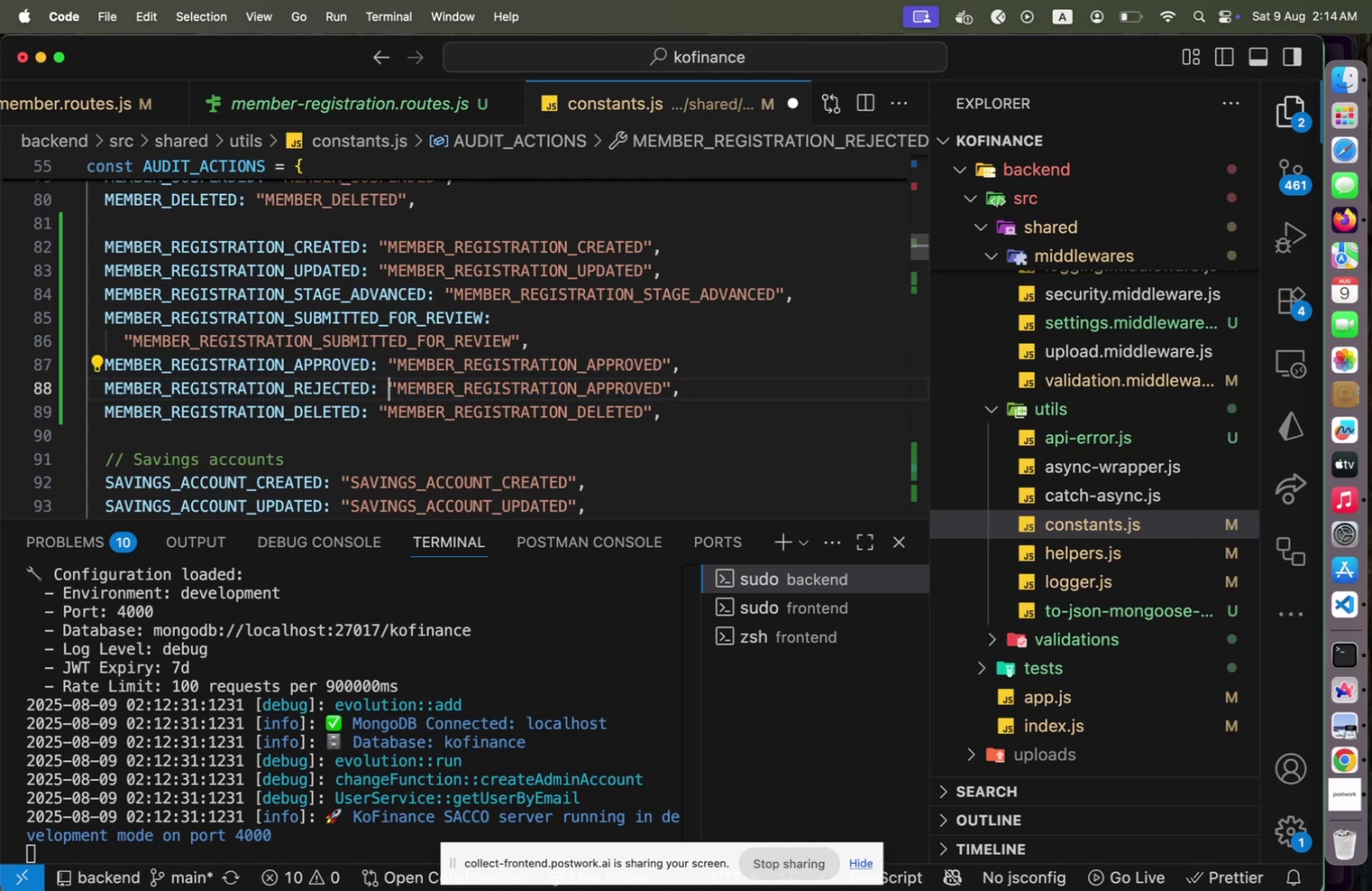 
key(Shift+End)
 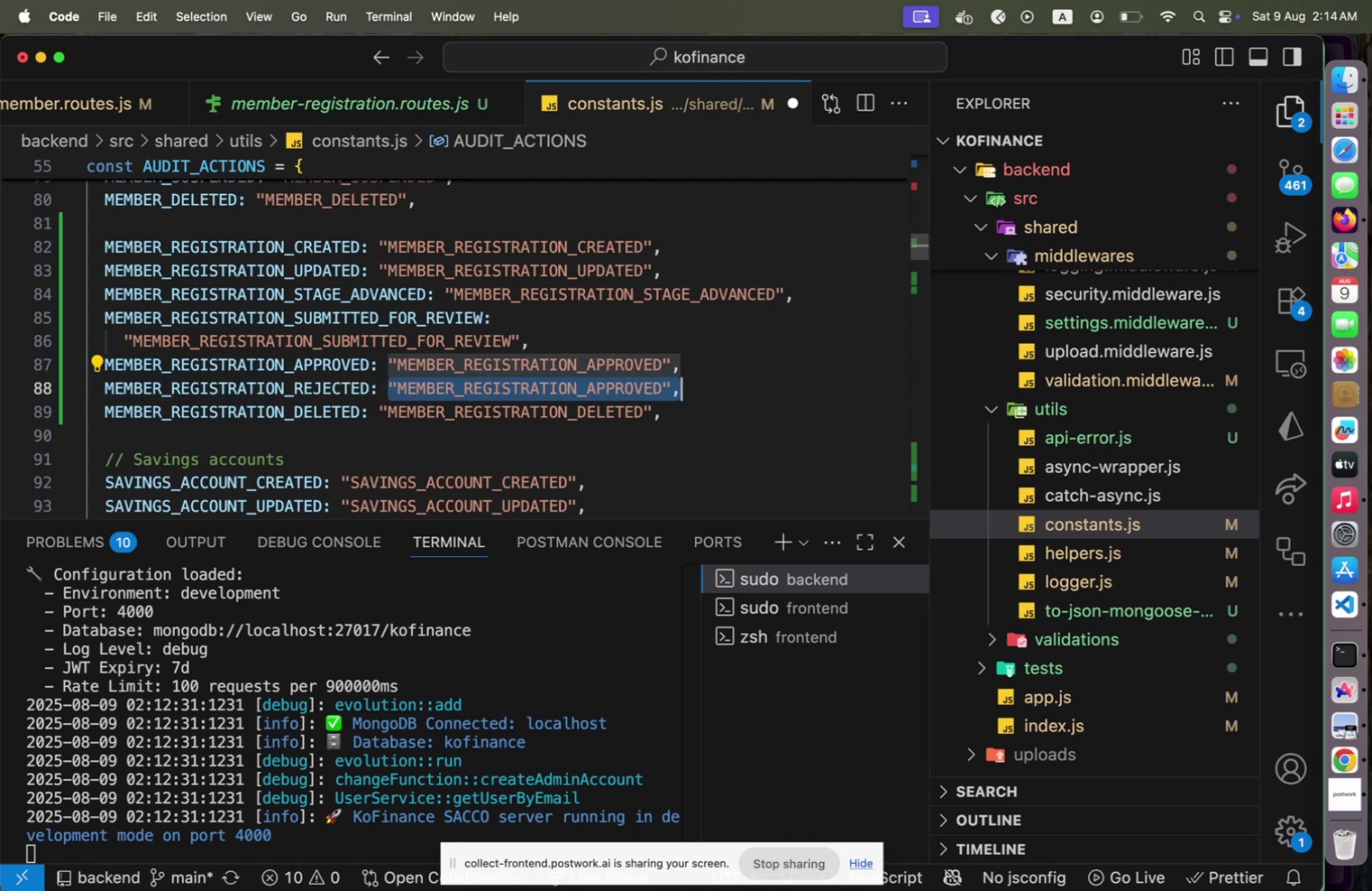 
key(Shift+ArrowLeft)
 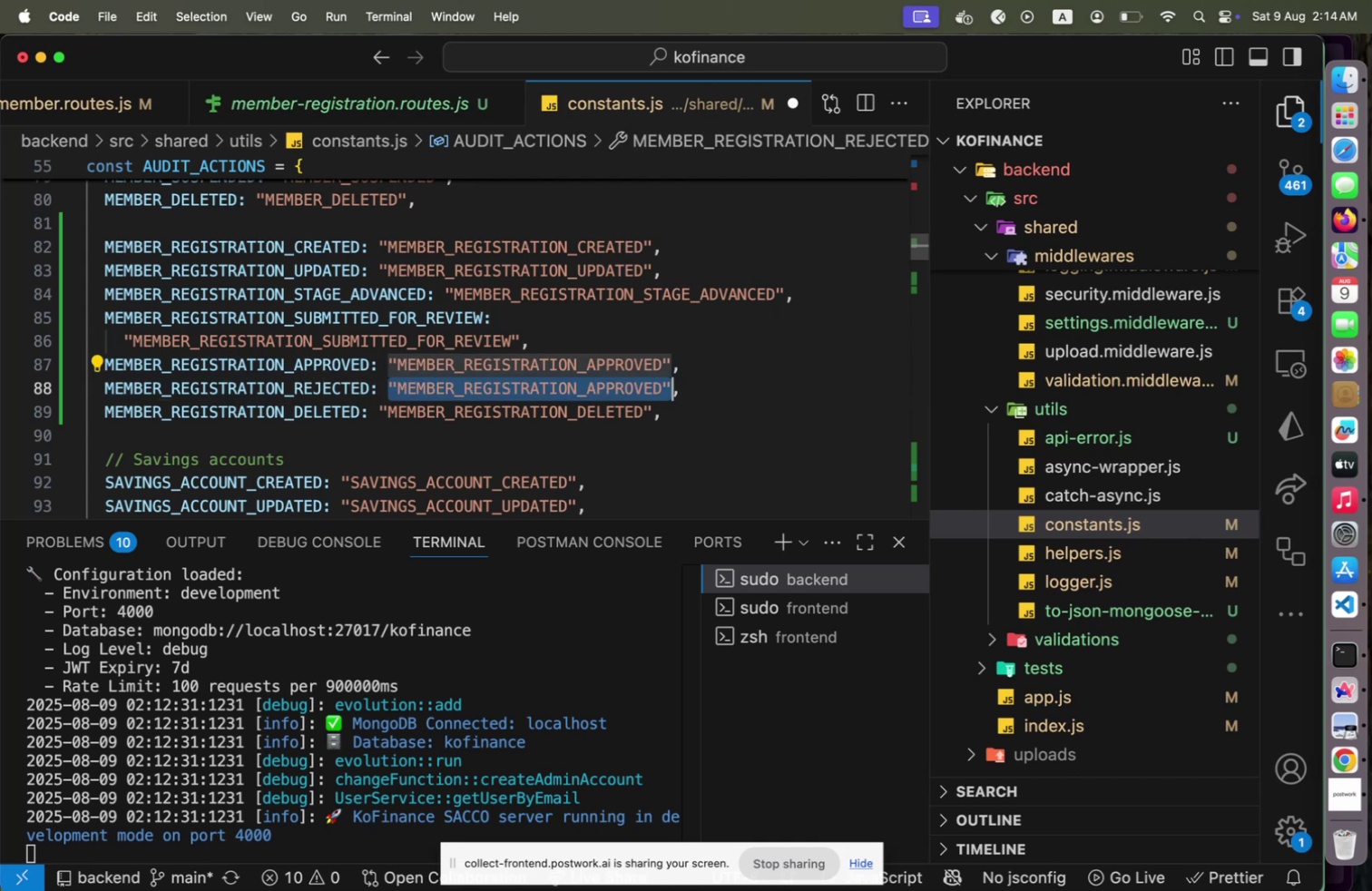 
key(Meta+G)
 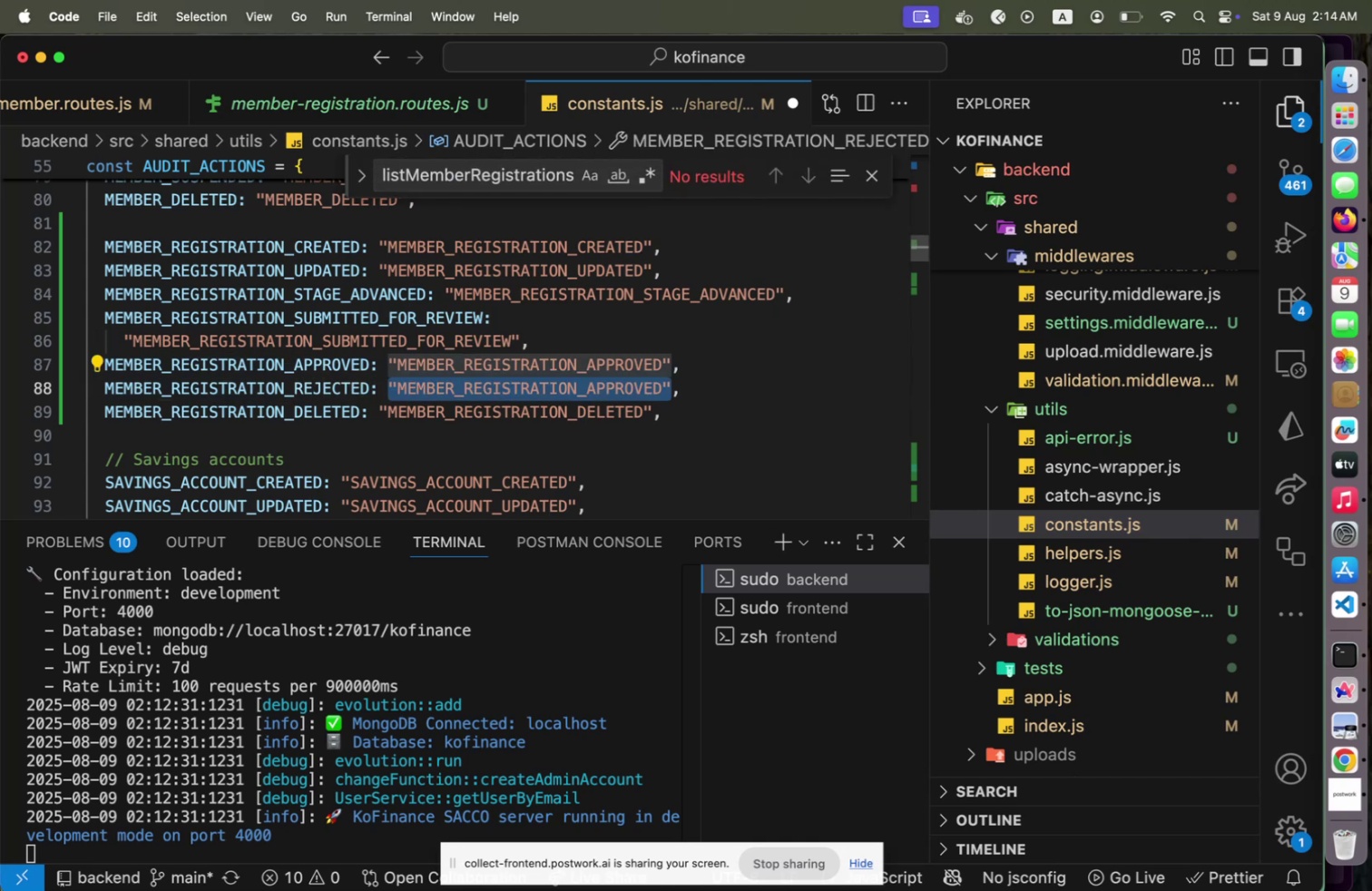 
key(Meta+V)
 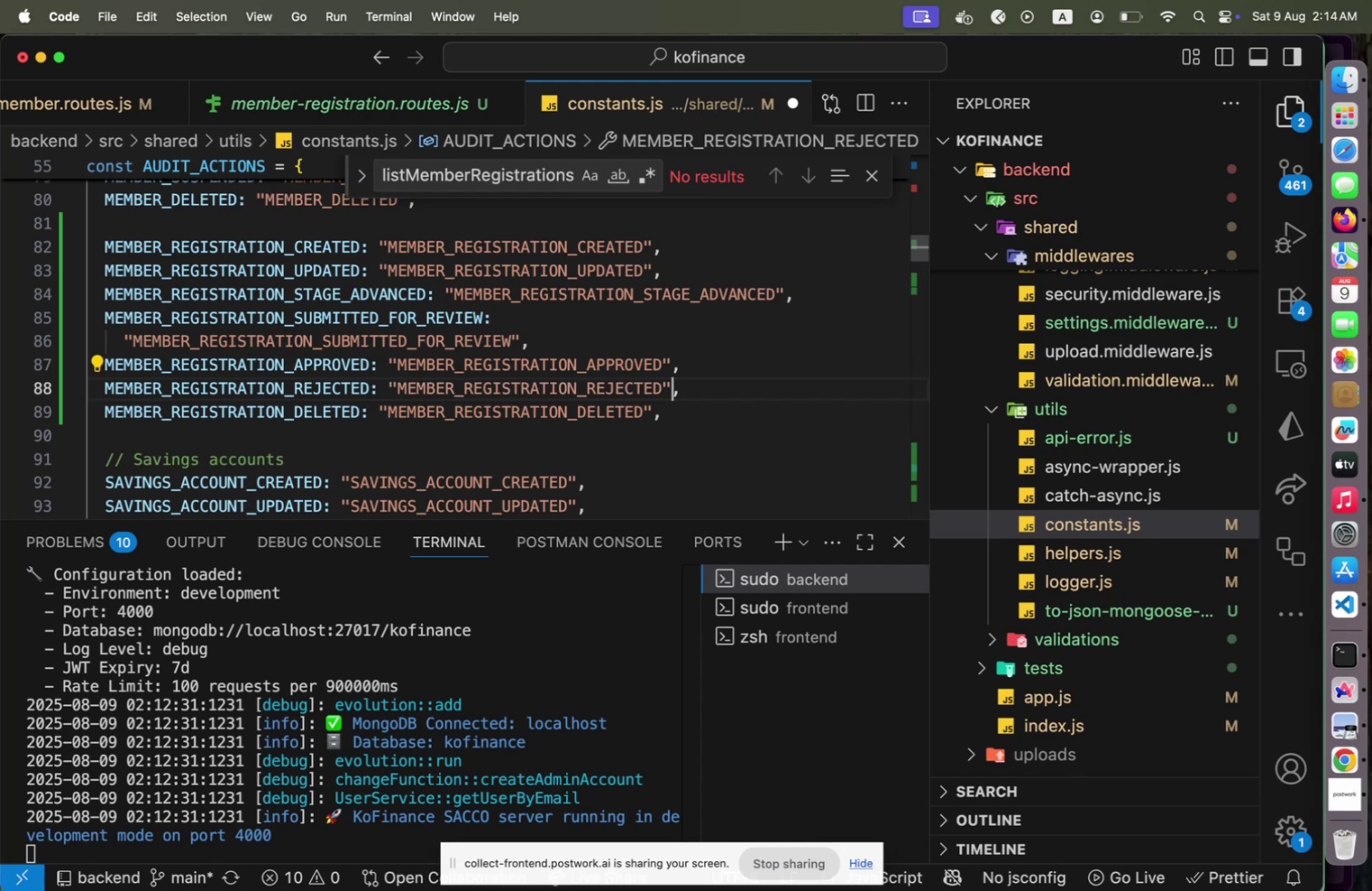 
key(Escape)
 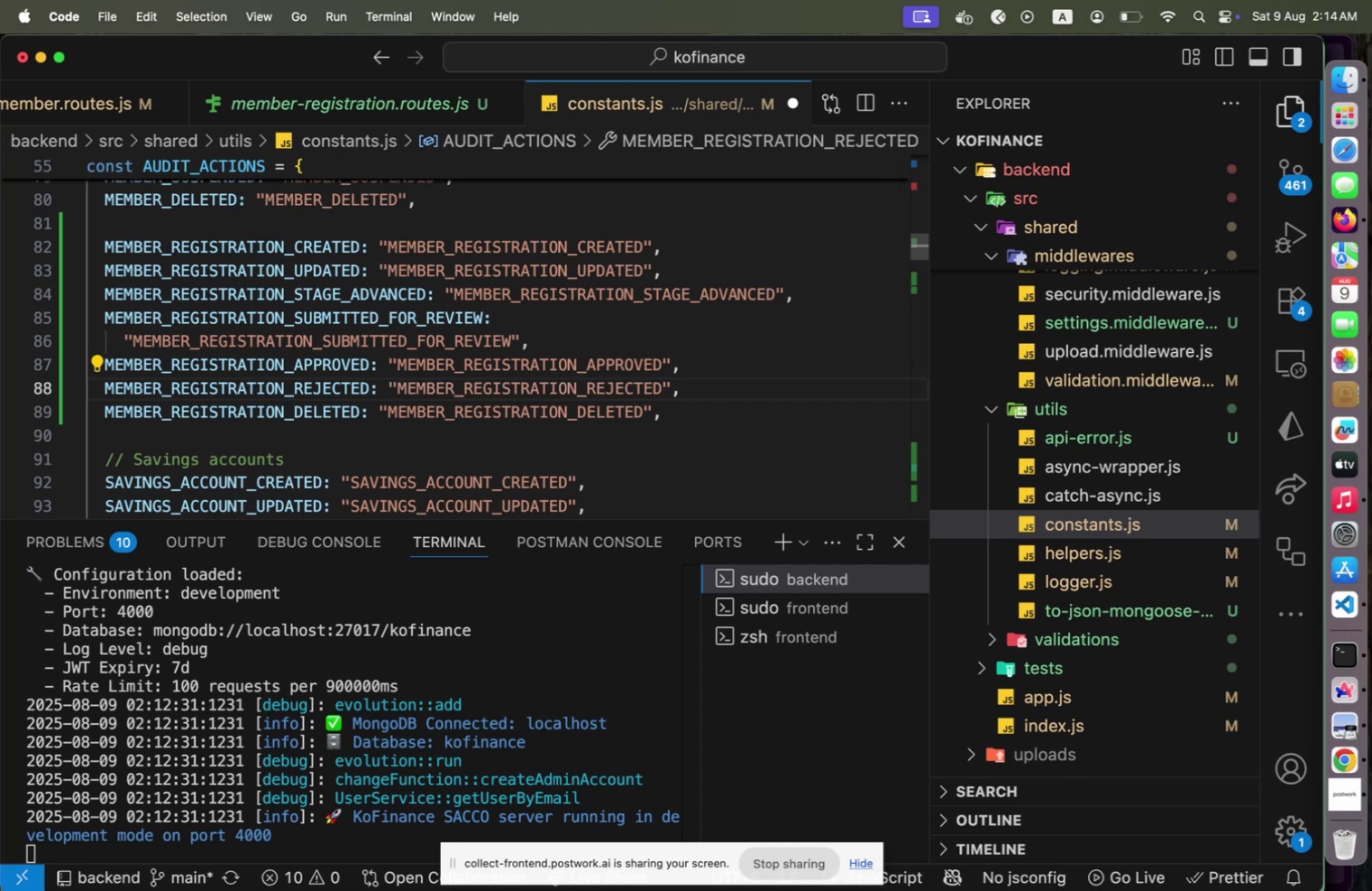 
hold_key(key=ArrowLeft, duration=0.5)
 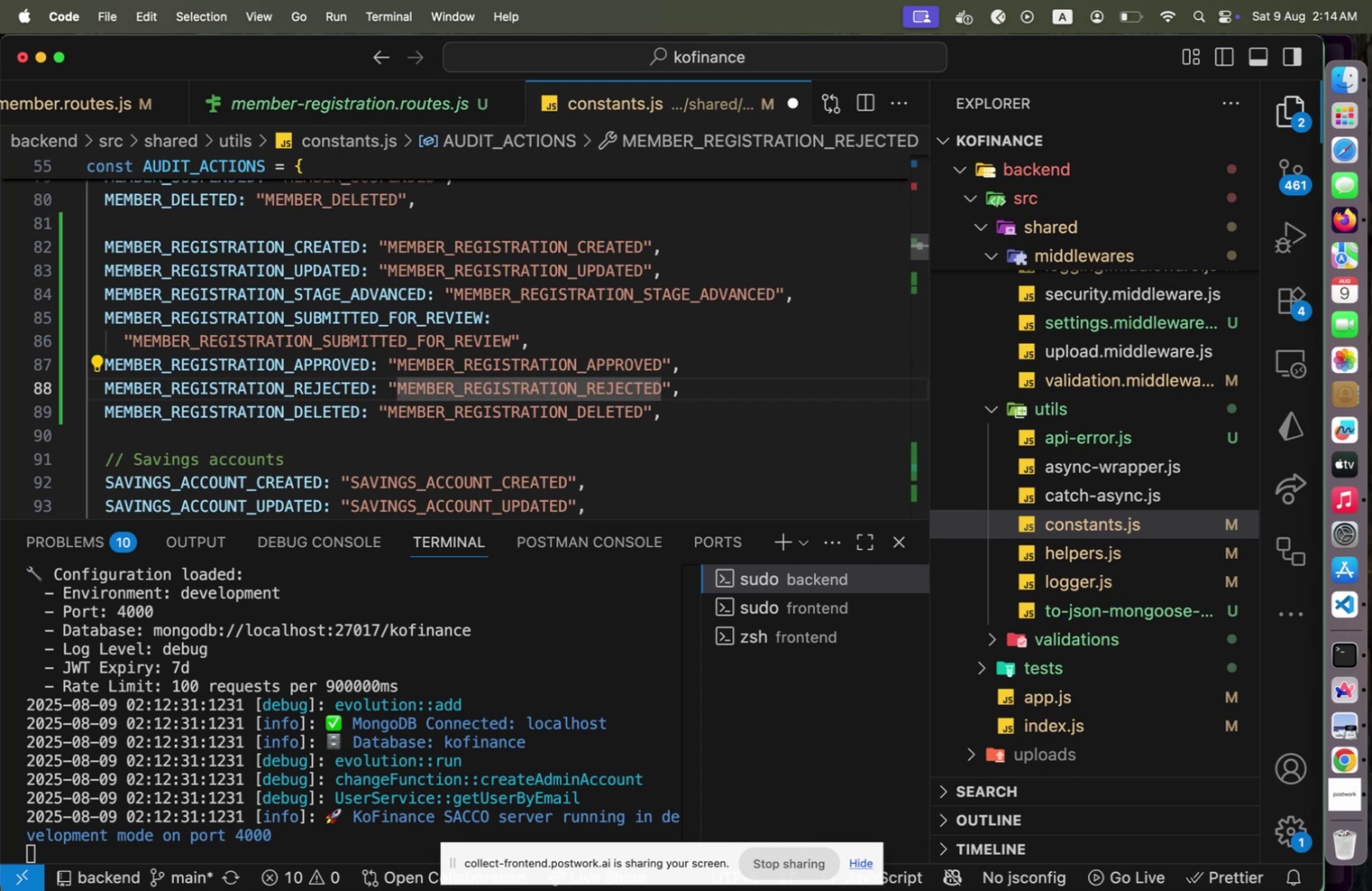 
key(Meta+CommandLeft)
 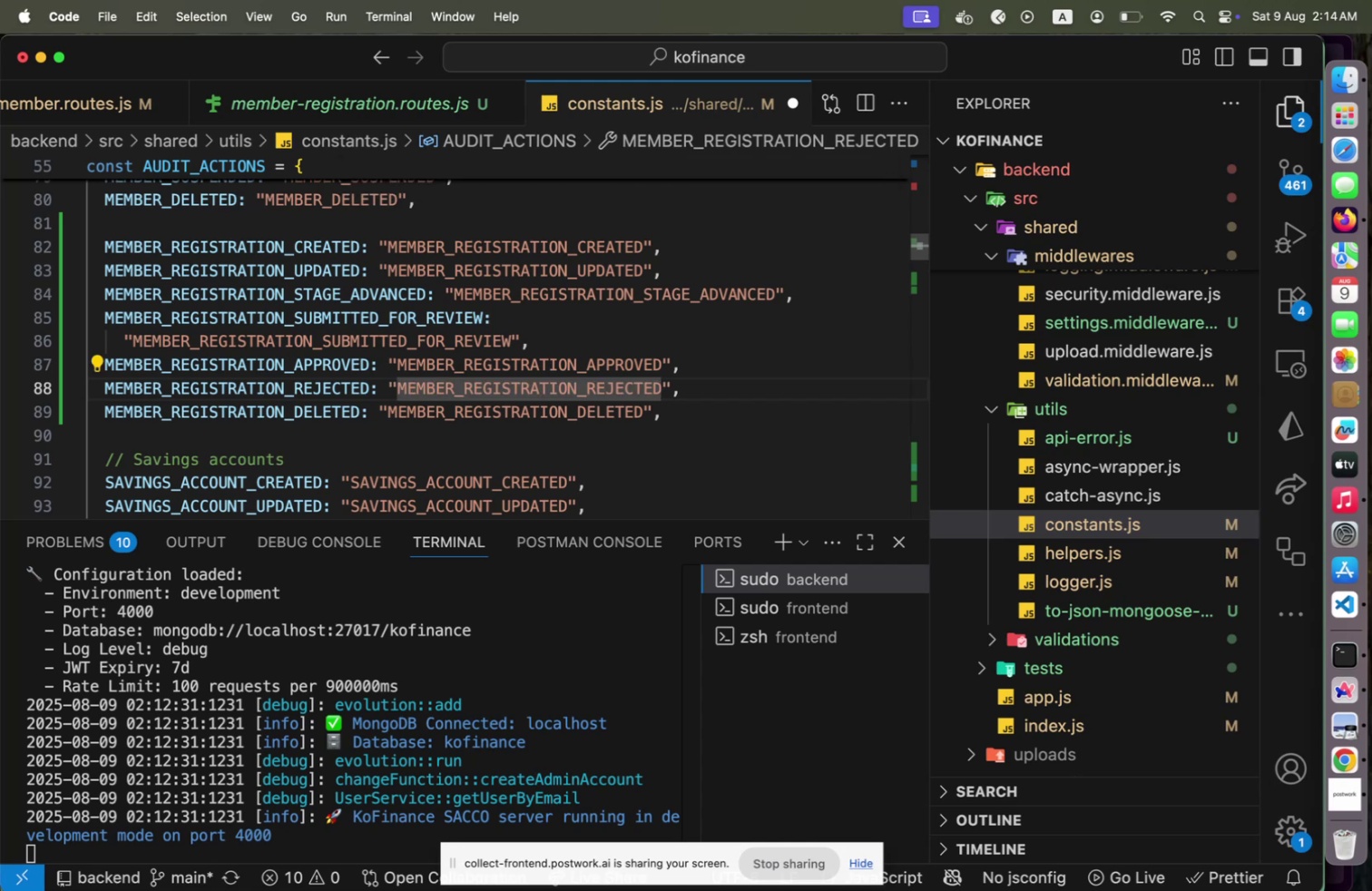 
key(Meta+S)
 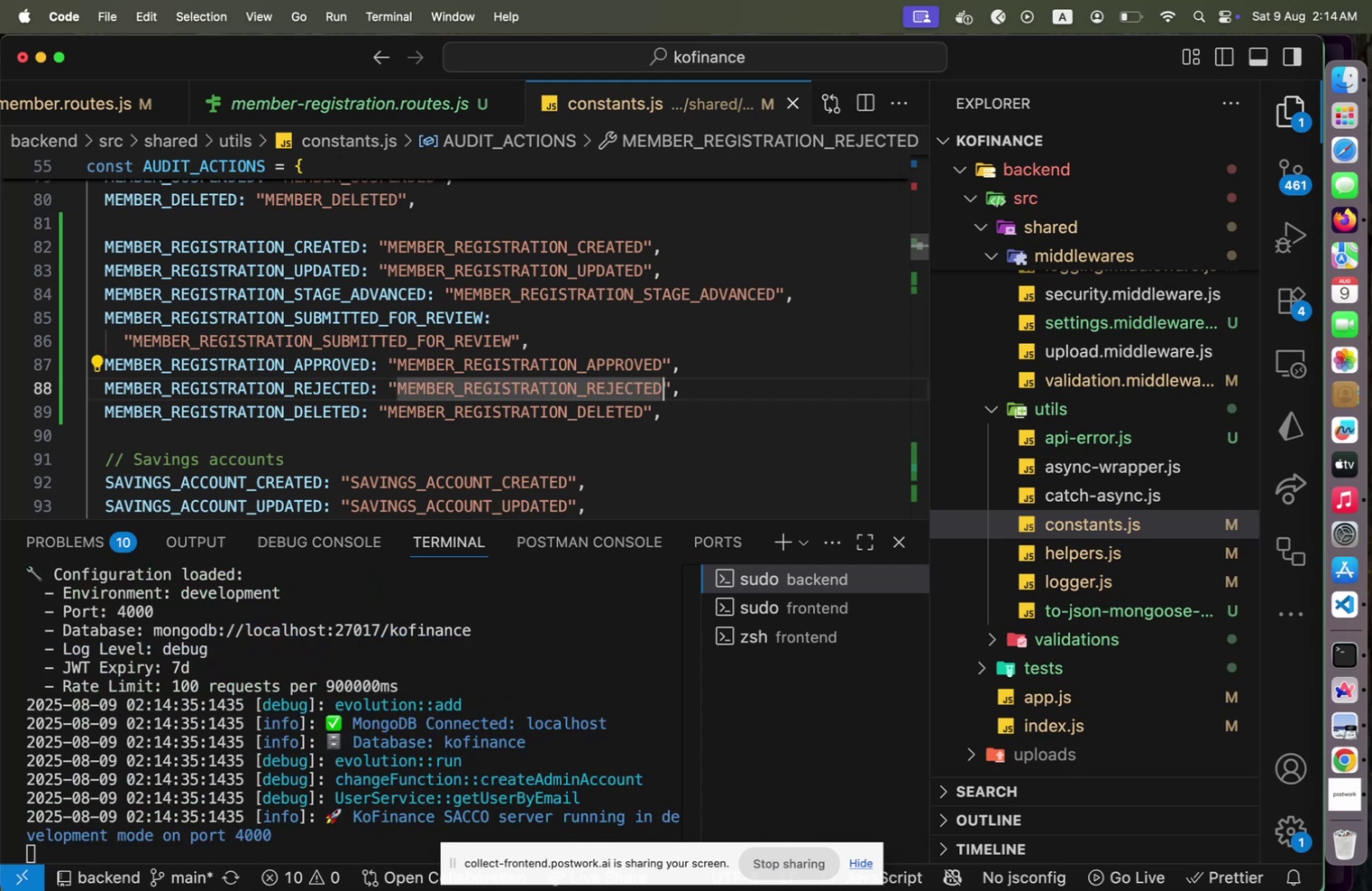 
key(Control+Tab)
 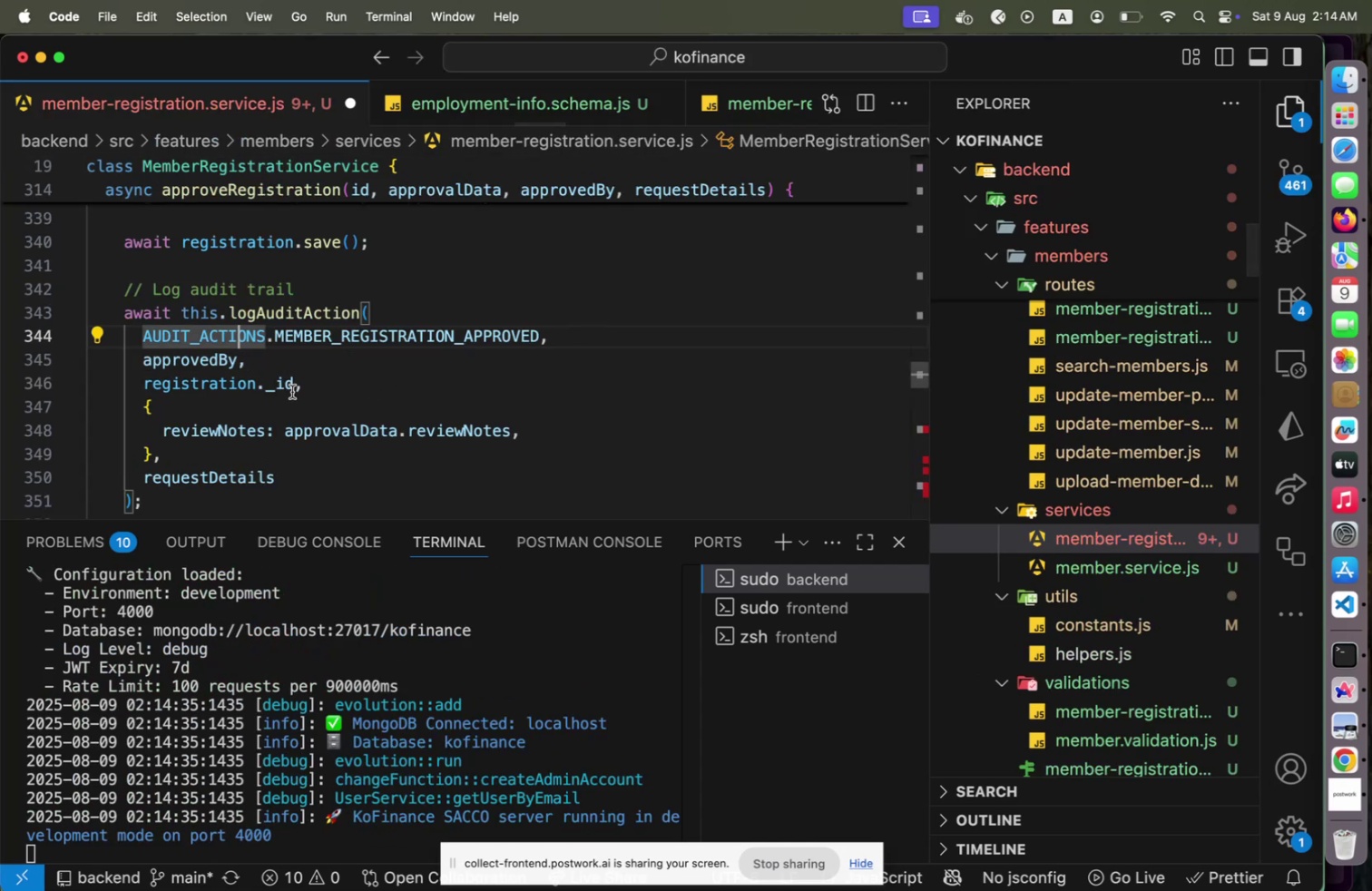 
left_click([293, 387])
 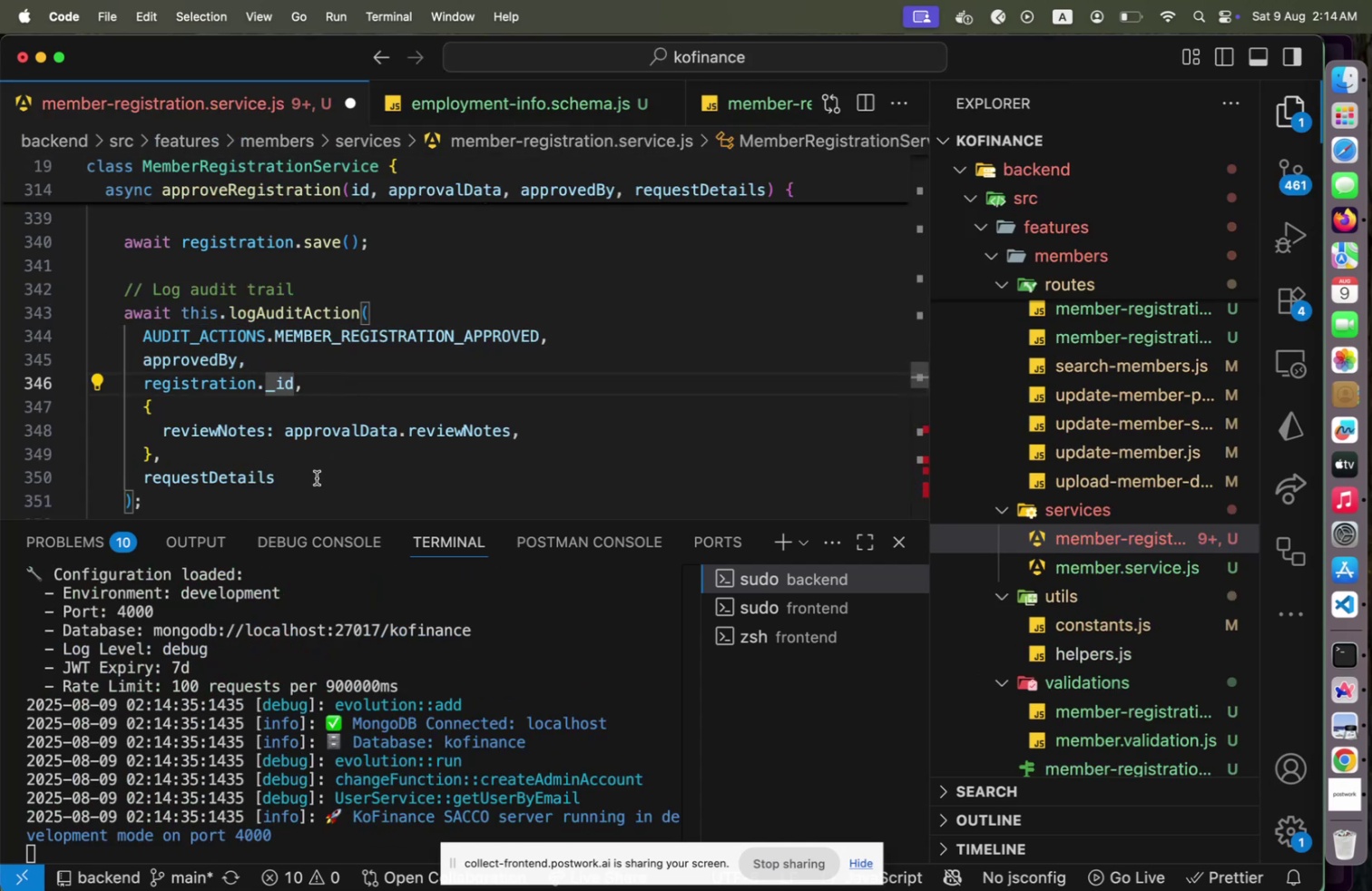 
left_click([317, 476])
 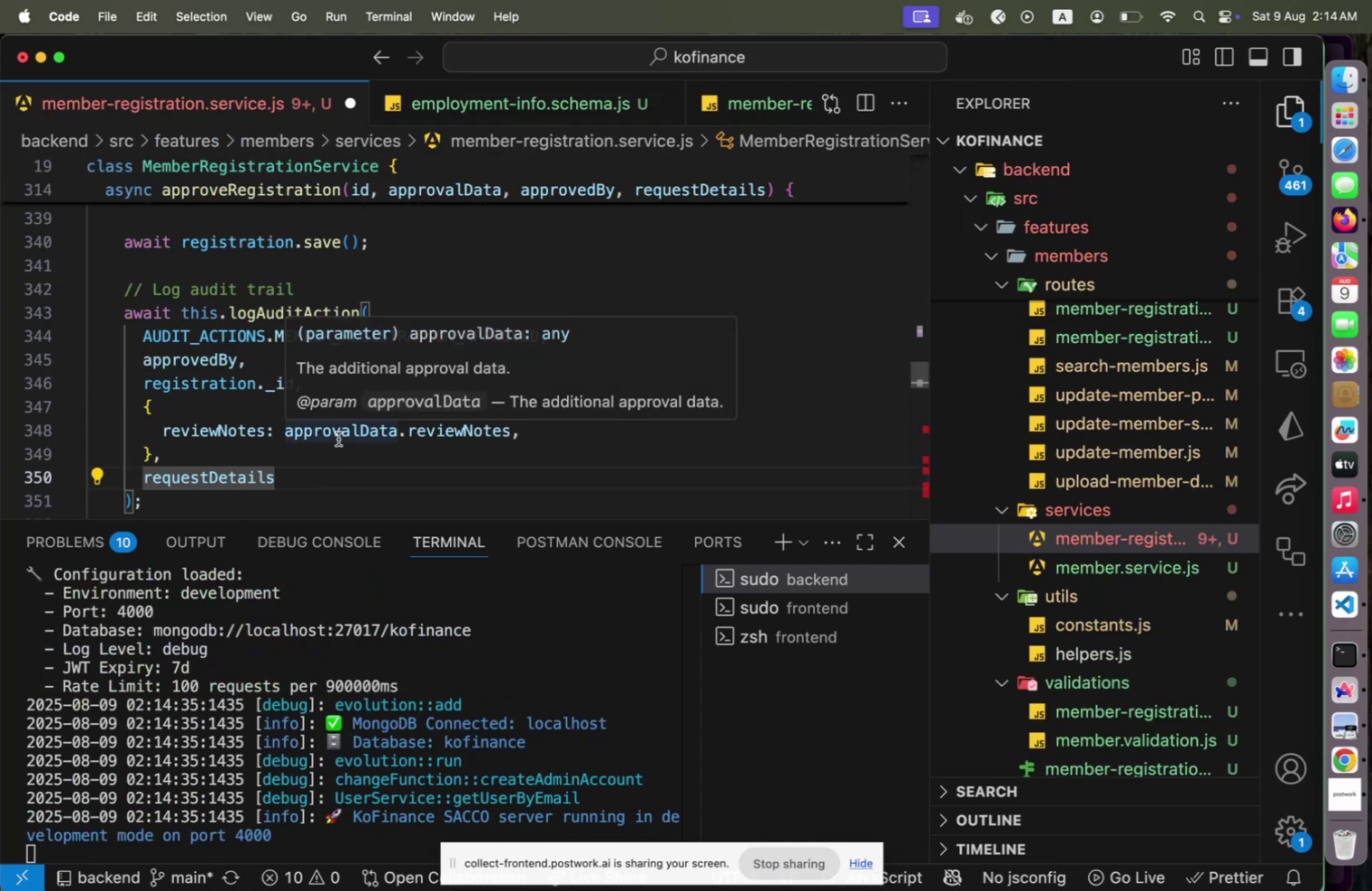 
scroll: coordinate [338, 438], scroll_direction: down, amount: 4.0
 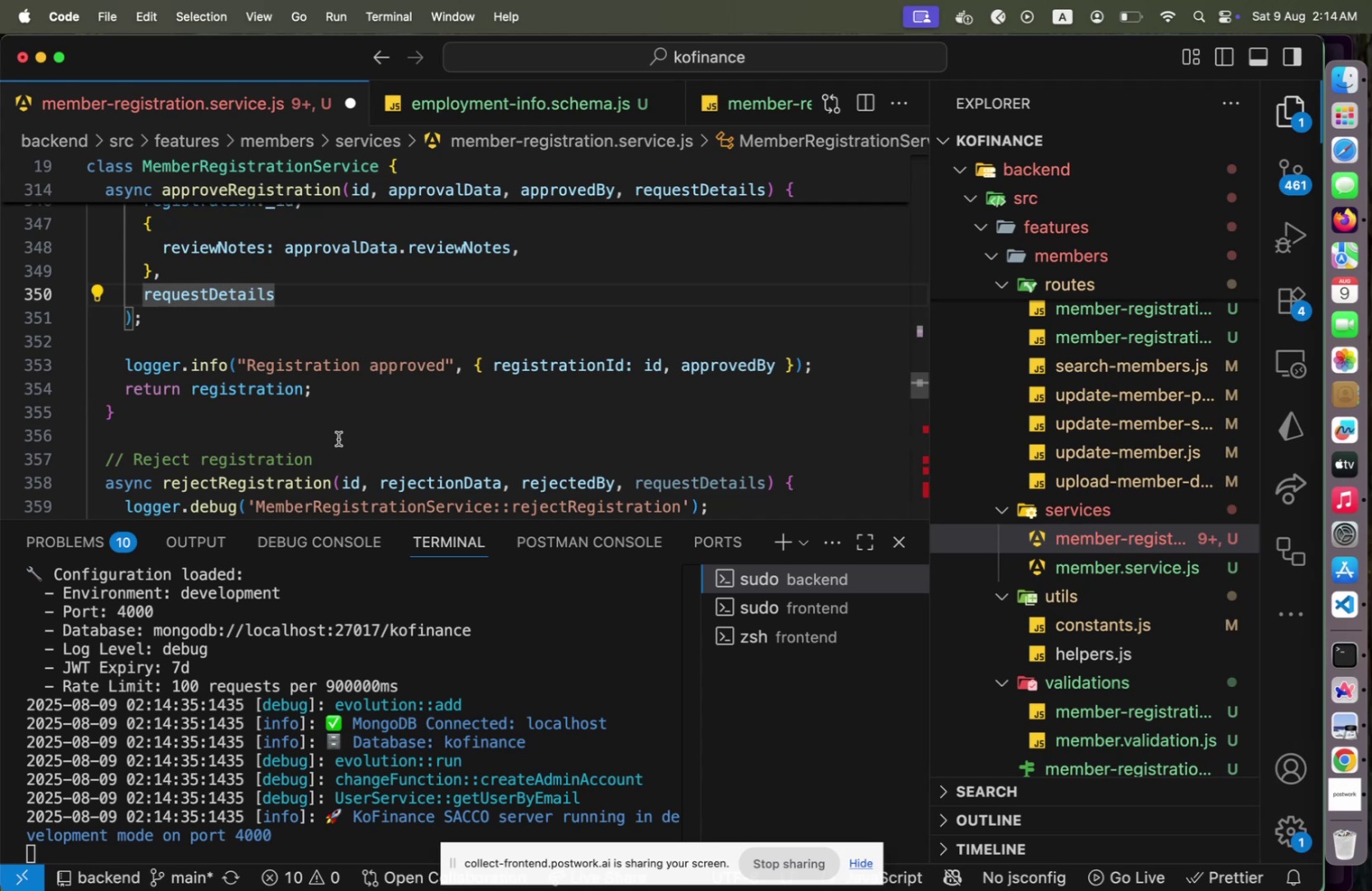 
scroll: coordinate [338, 438], scroll_direction: up, amount: 19.0
 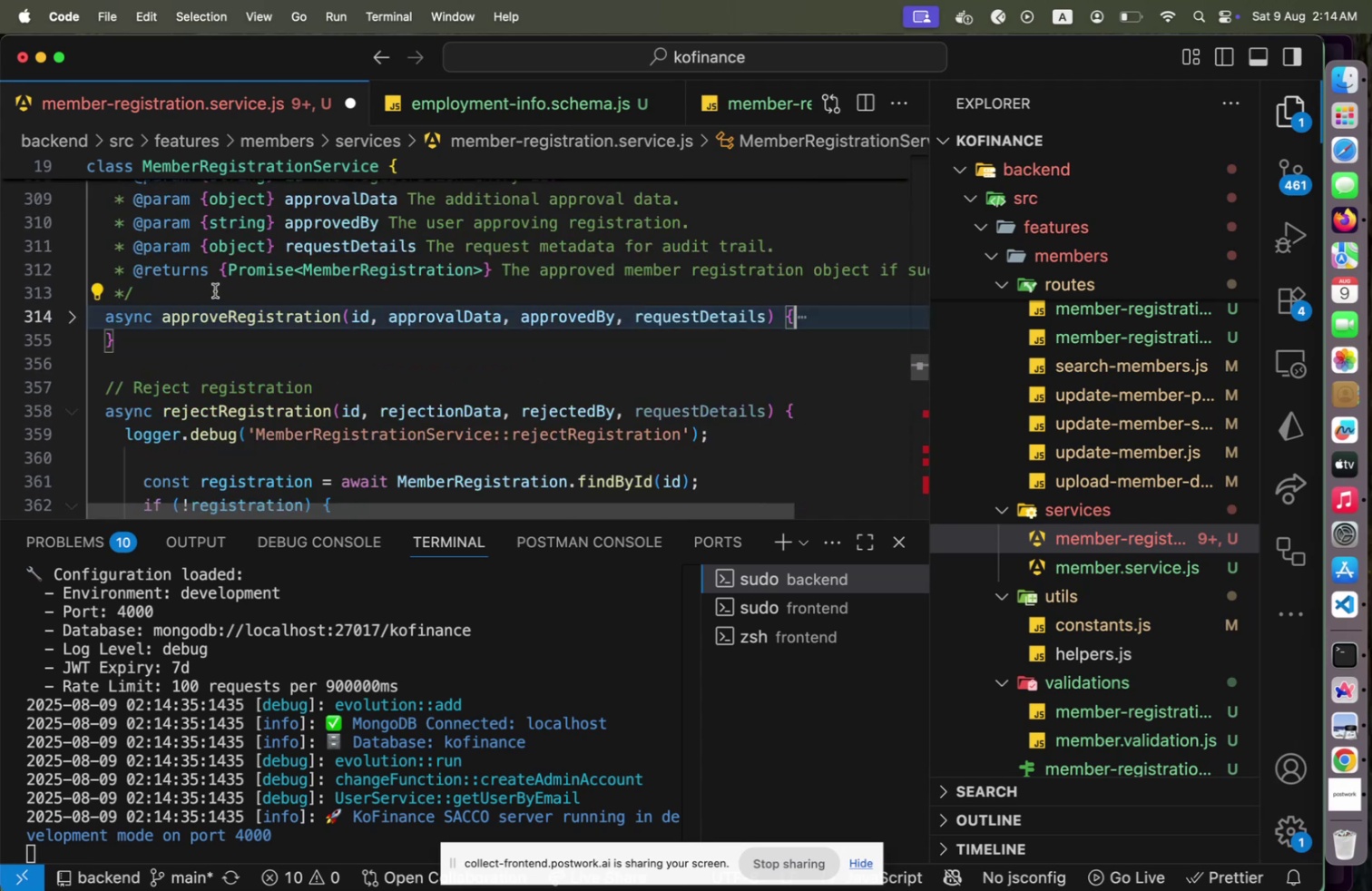 
hold_key(key=ArrowUp, duration=0.85)
 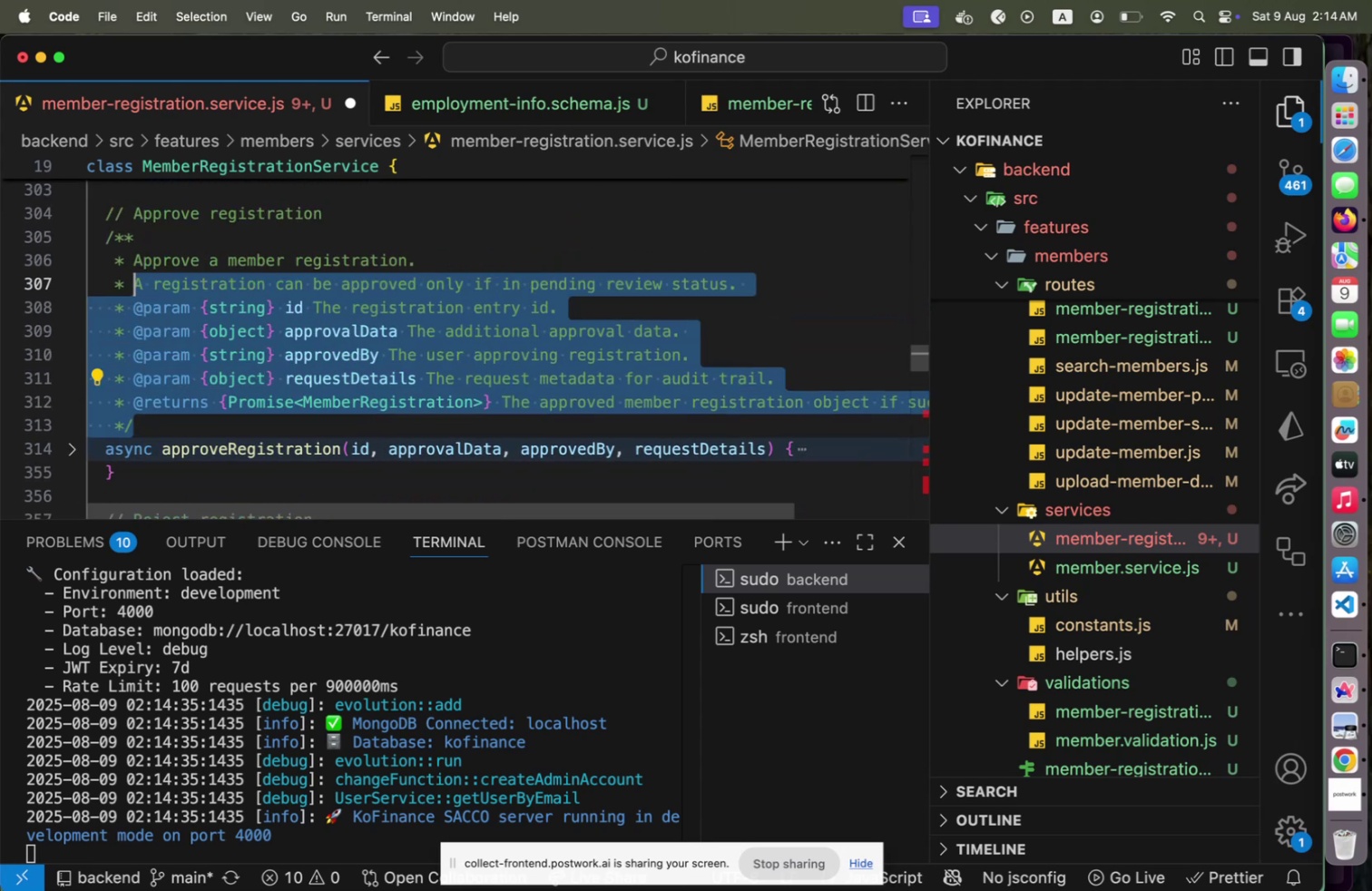 
key(Shift+ArrowUp)
 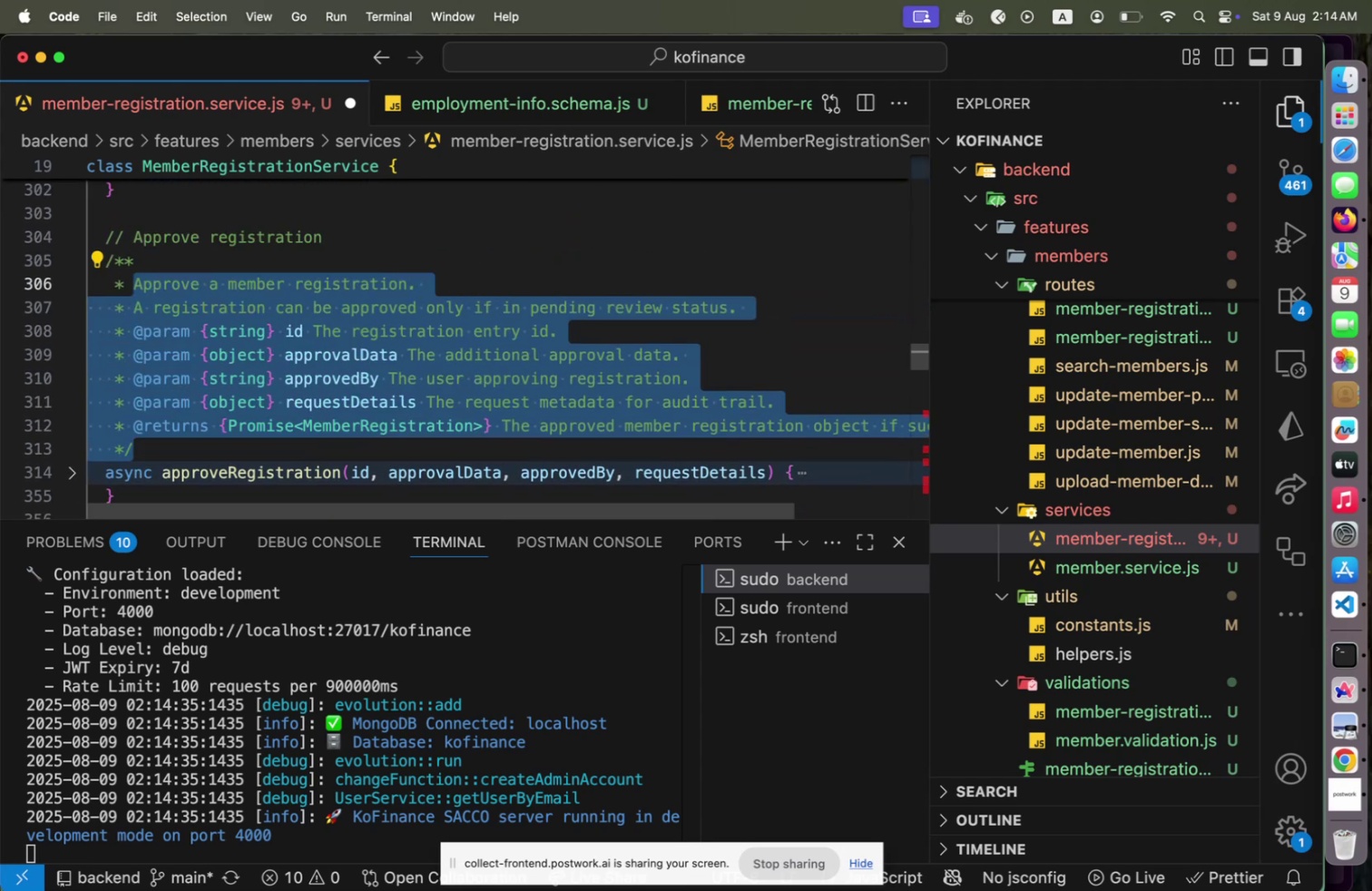 
key(Shift+ArrowUp)
 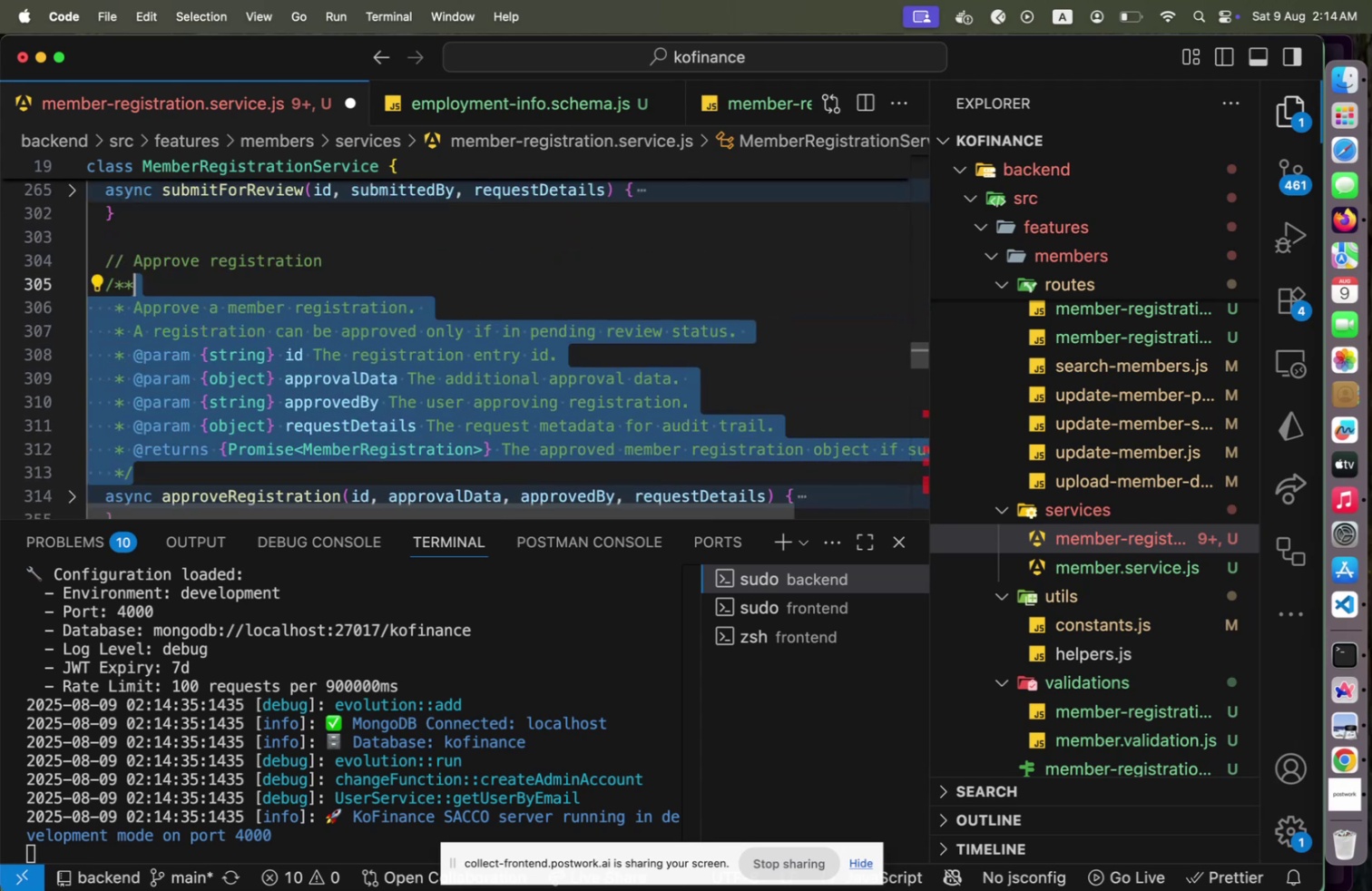 
key(Shift+Home)
 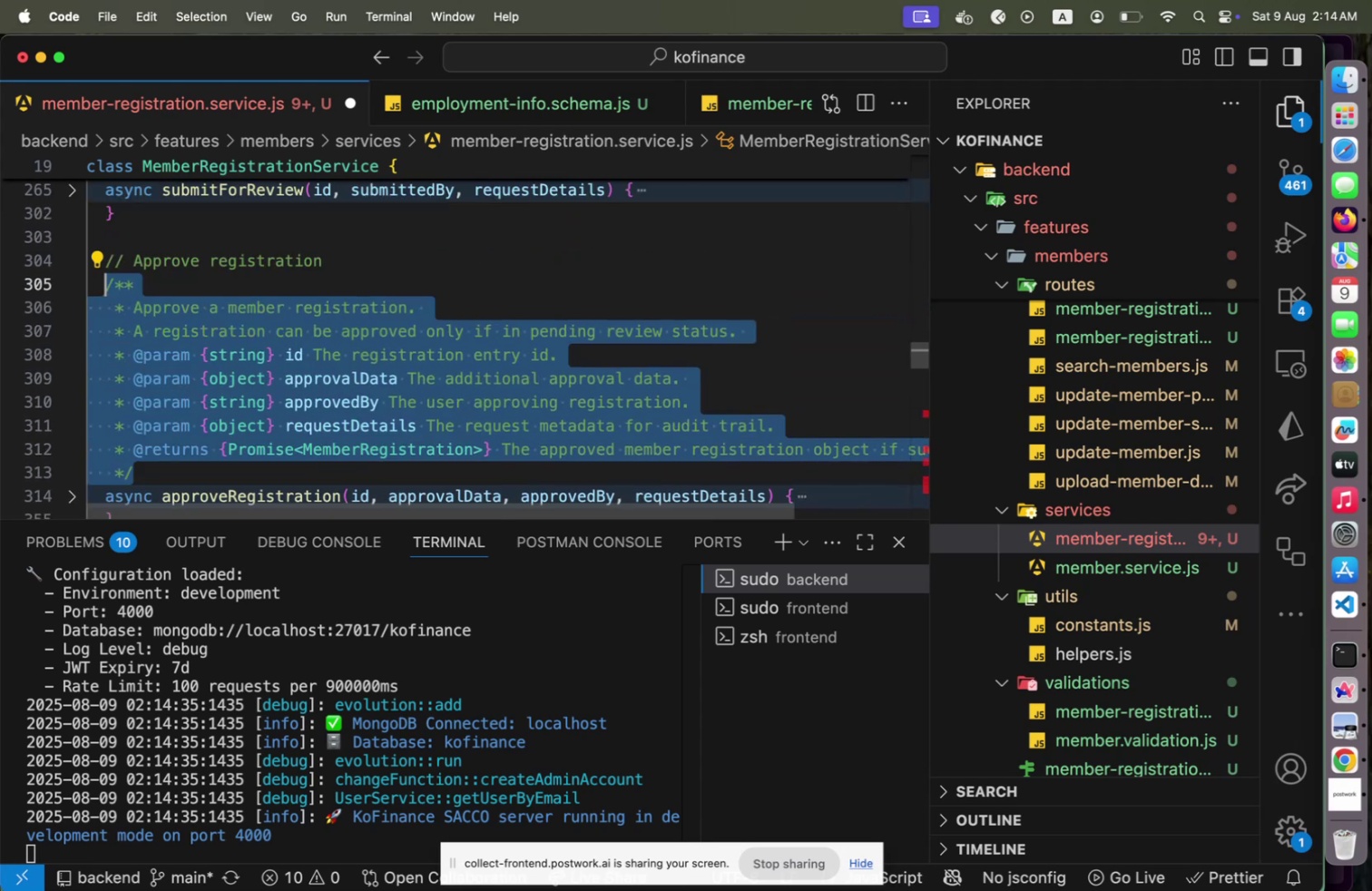 
key(Meta+C)
 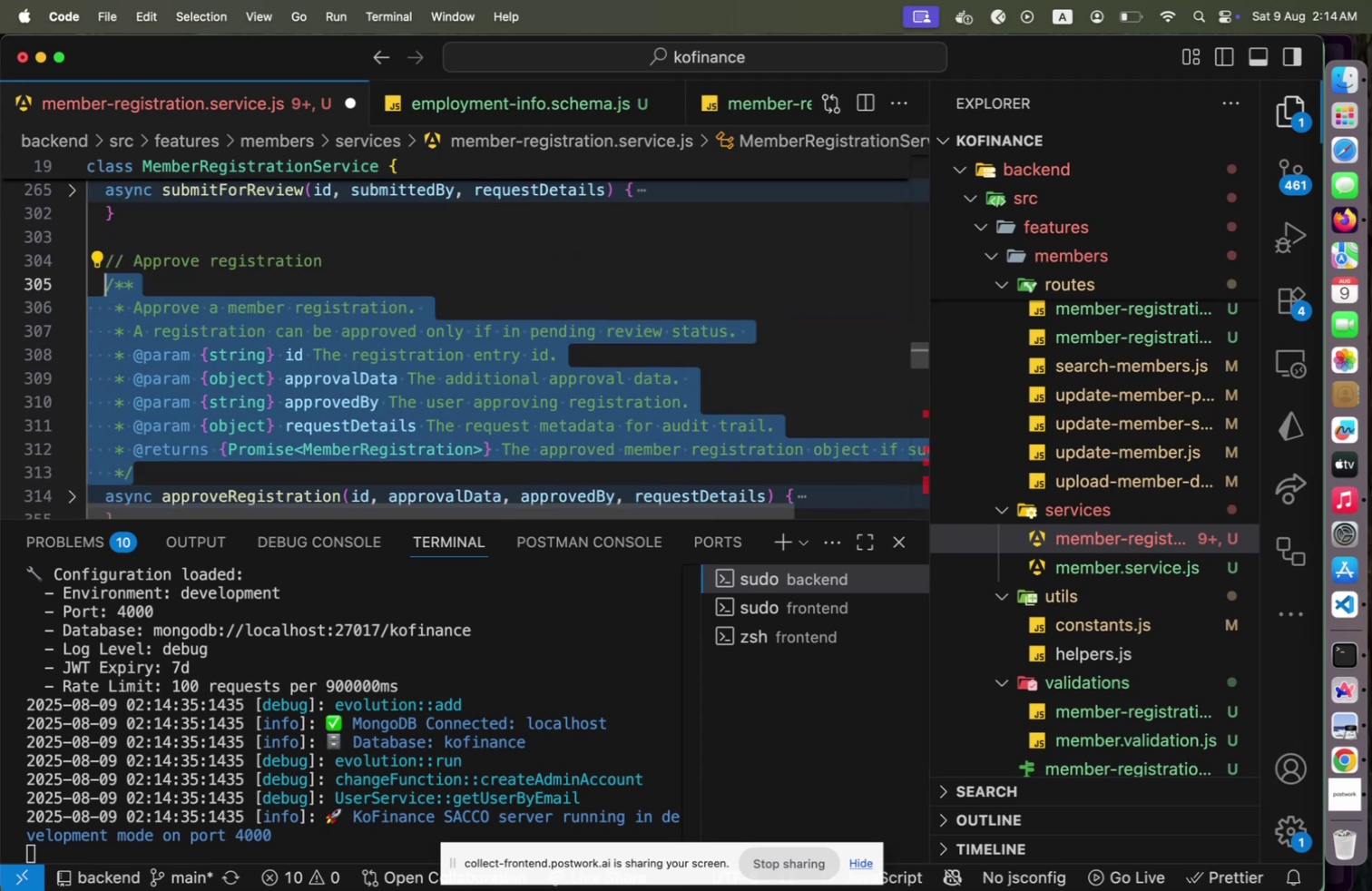 
key(ArrowUp)
 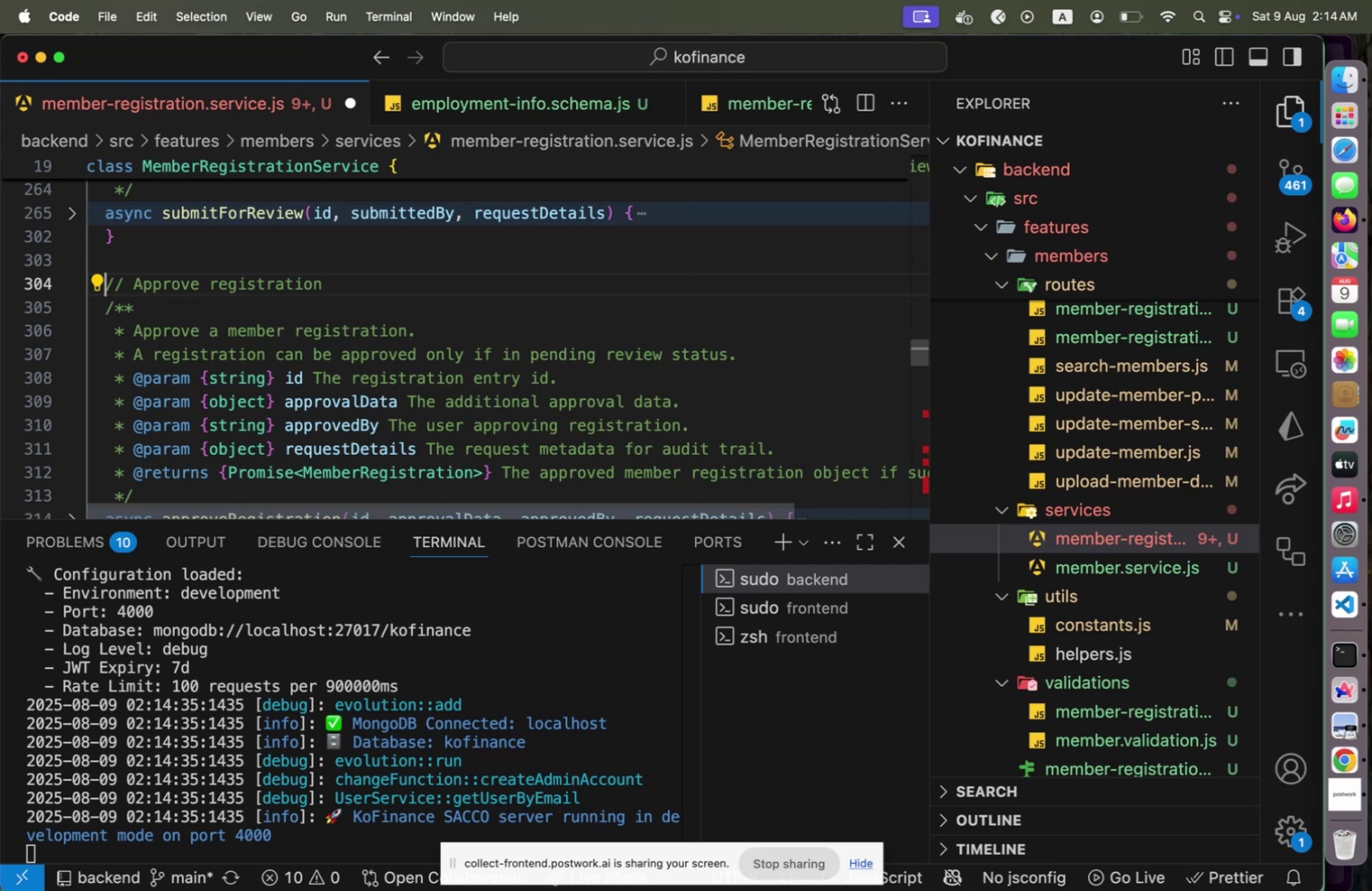 
key(Shift+ShiftLeft)
 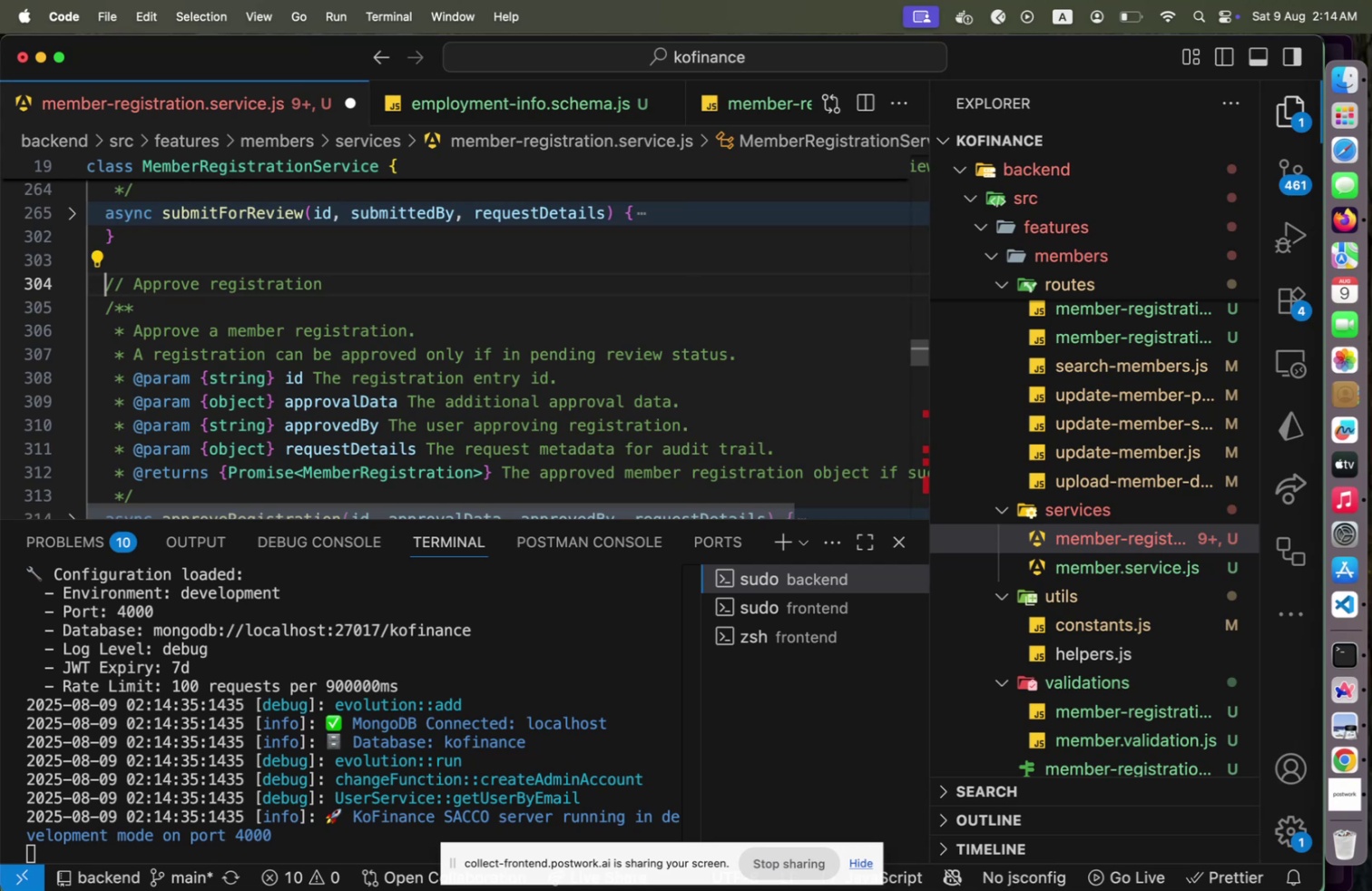 
key(Shift+End)
 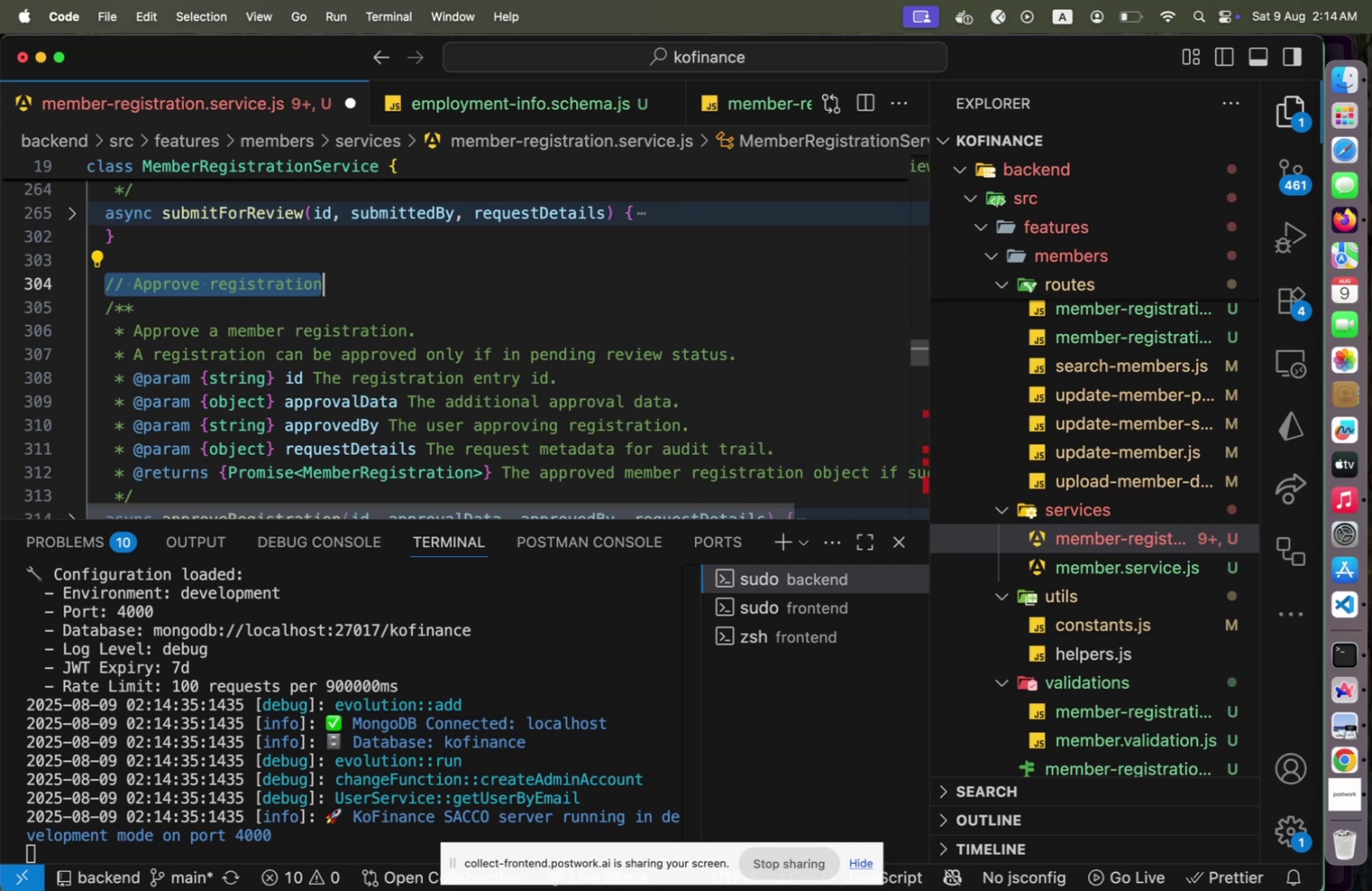 
key(Backspace)
 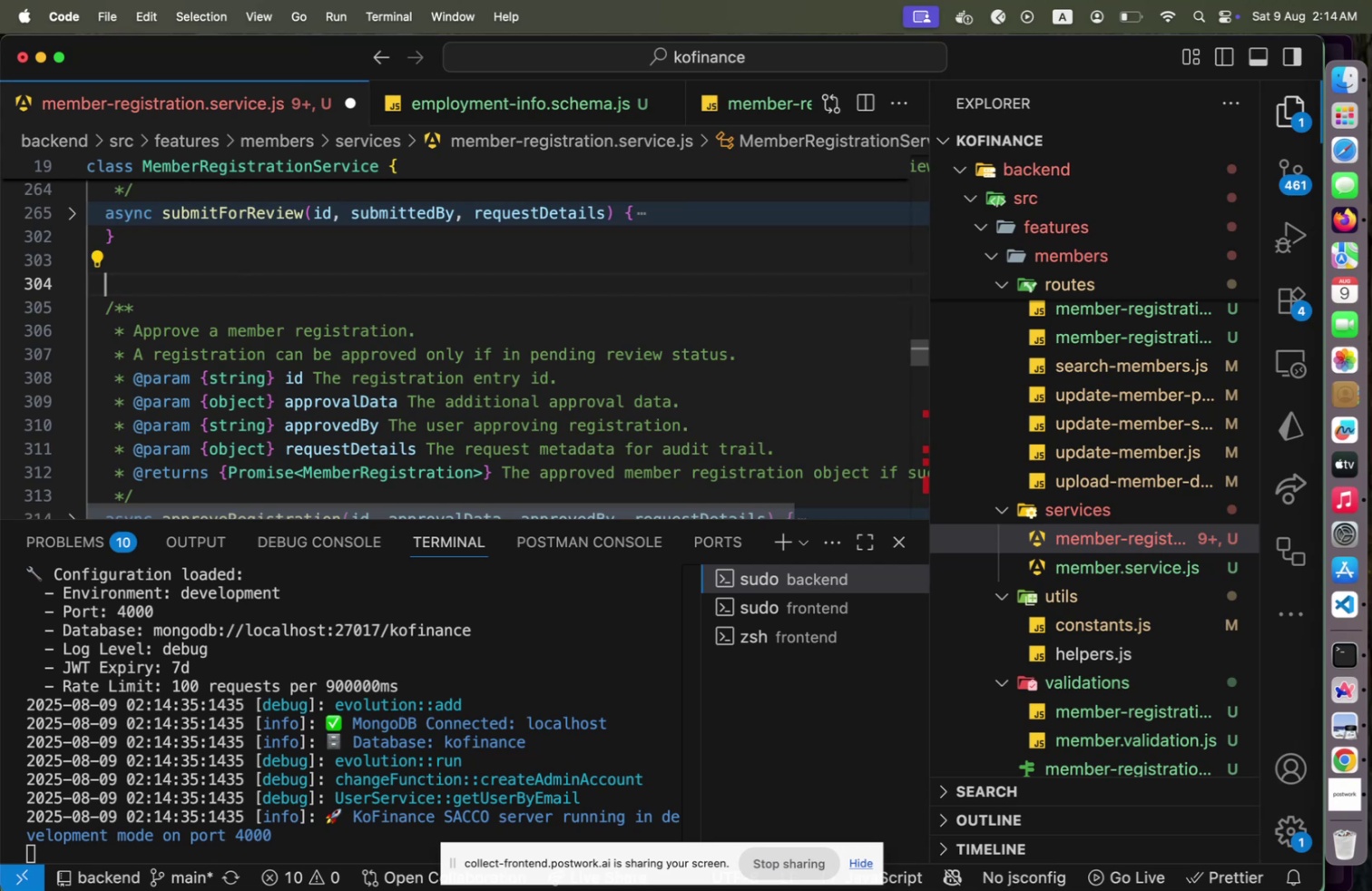 
key(Shift+Home)
 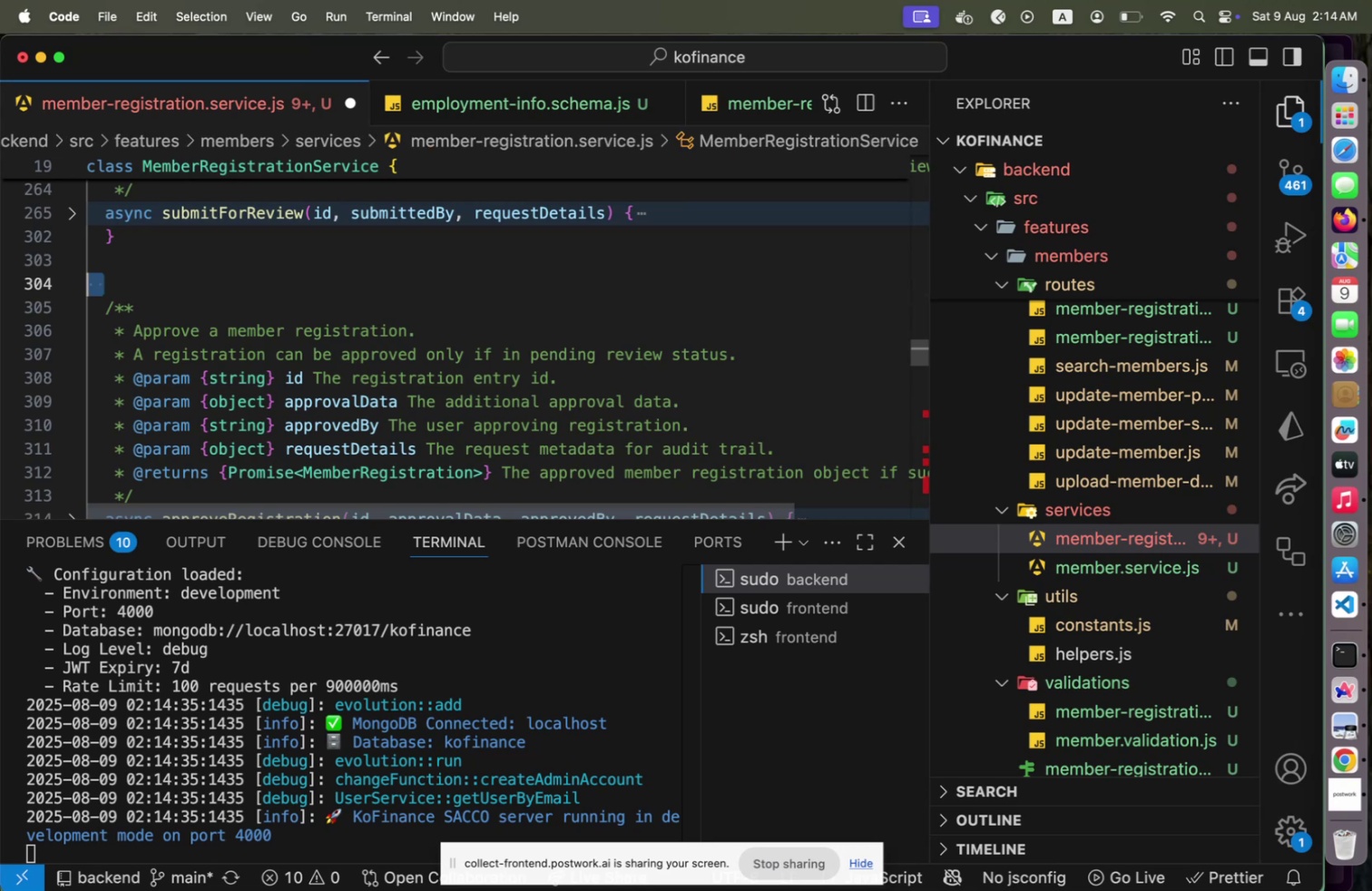 
key(Backspace)
 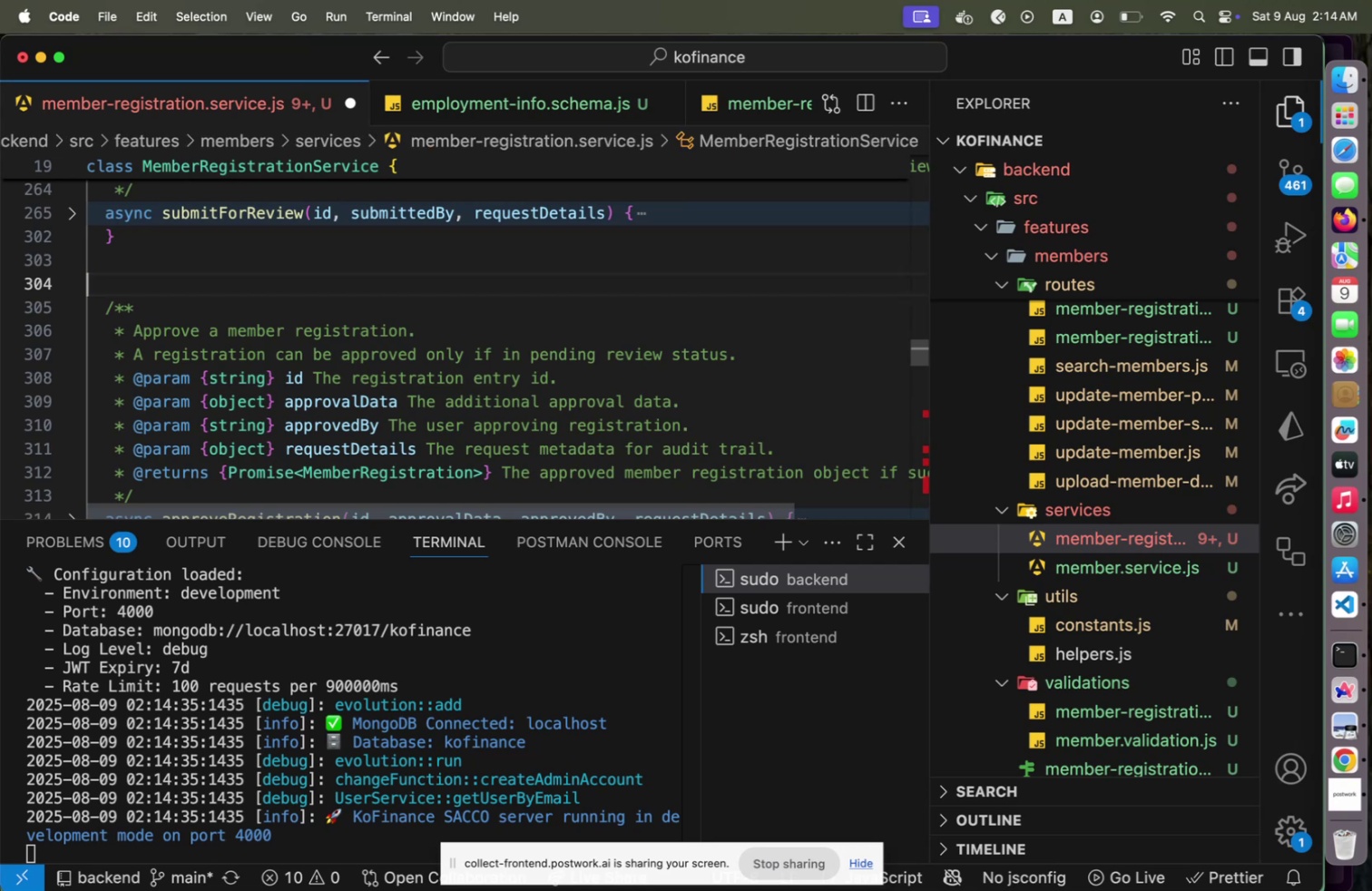 
key(Backspace)
 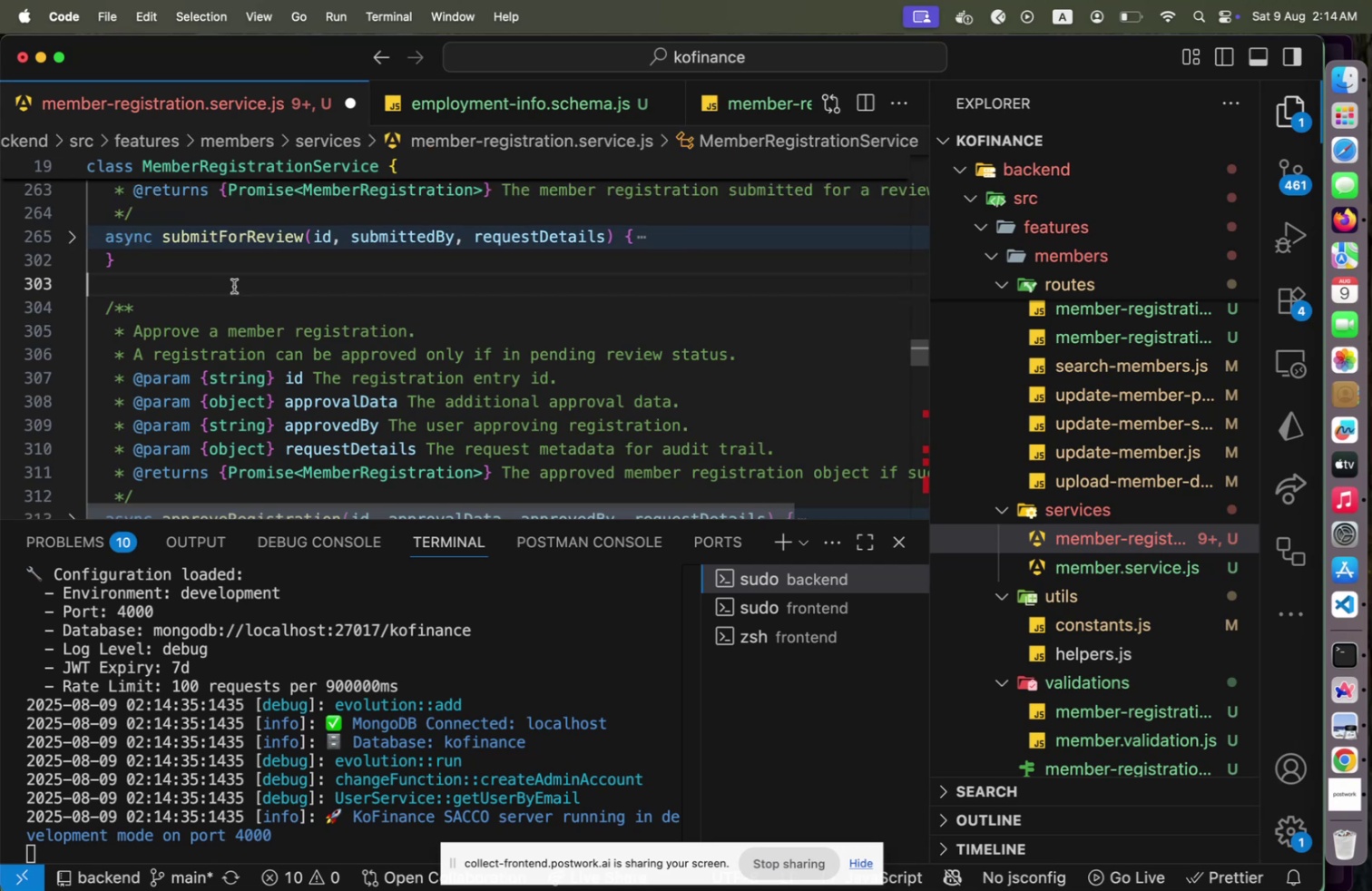 
scroll: coordinate [283, 315], scroll_direction: up, amount: 26.0
 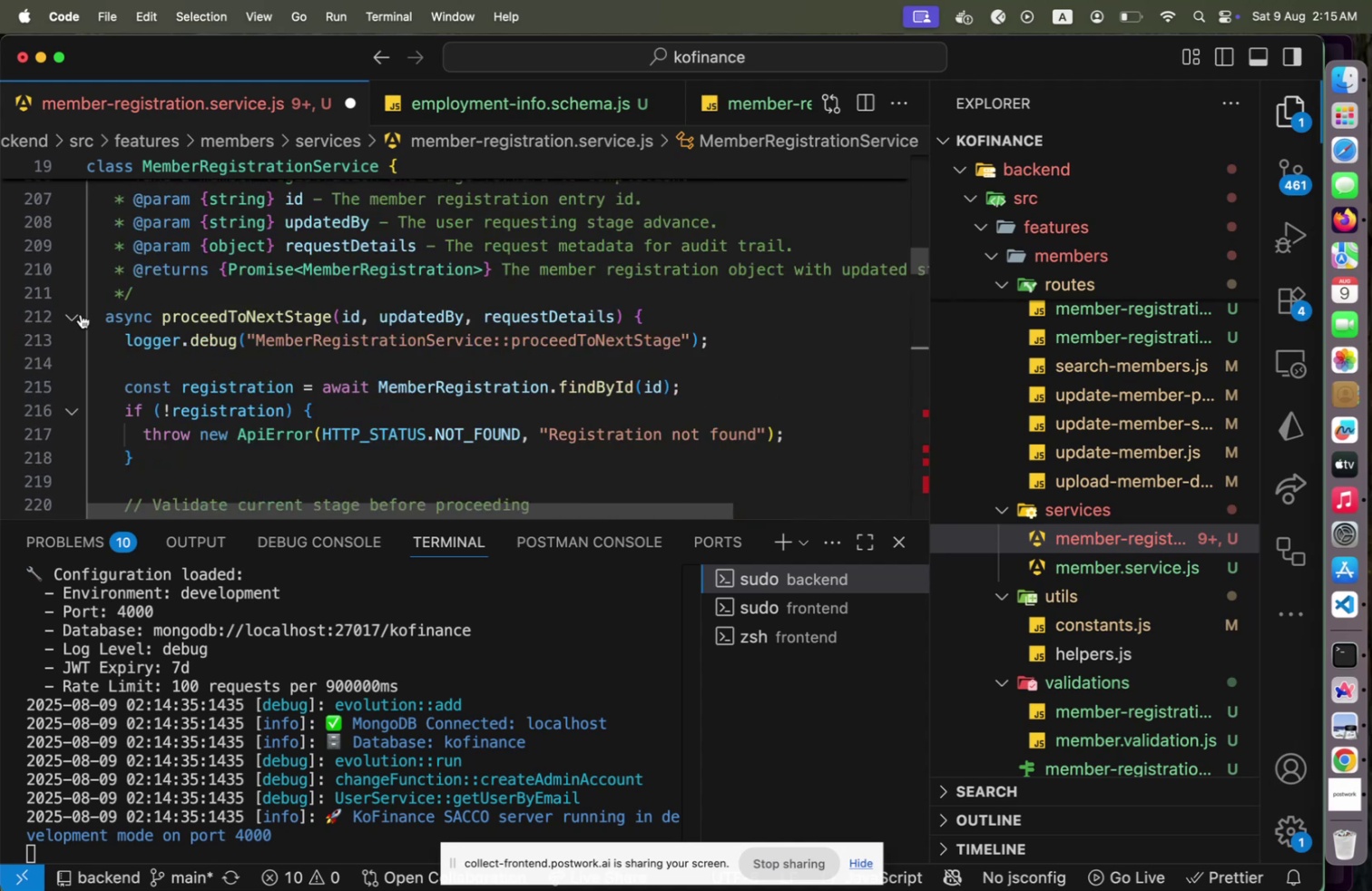 
left_click([83, 314])
 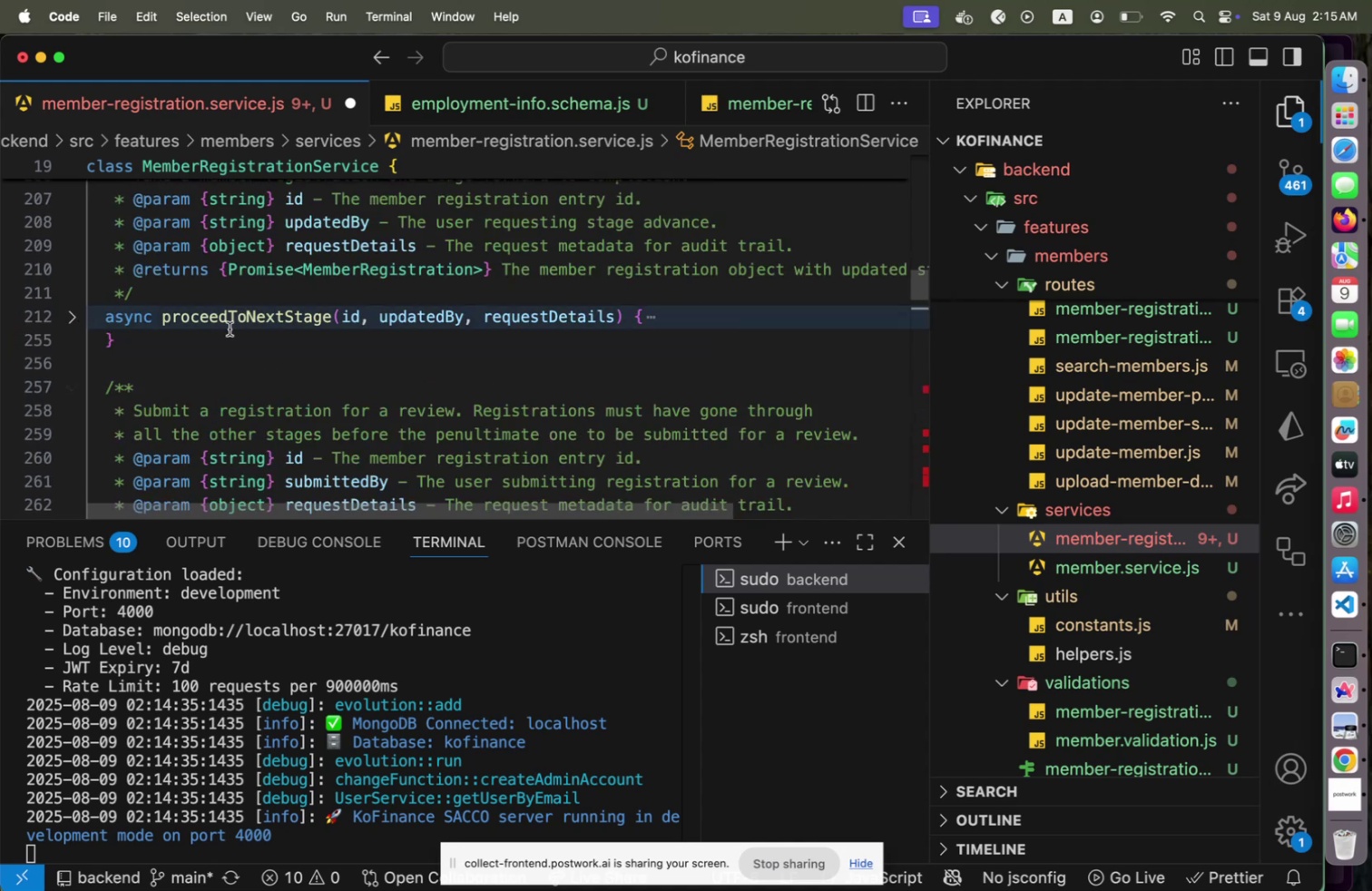 
scroll: coordinate [230, 330], scroll_direction: up, amount: 6.0
 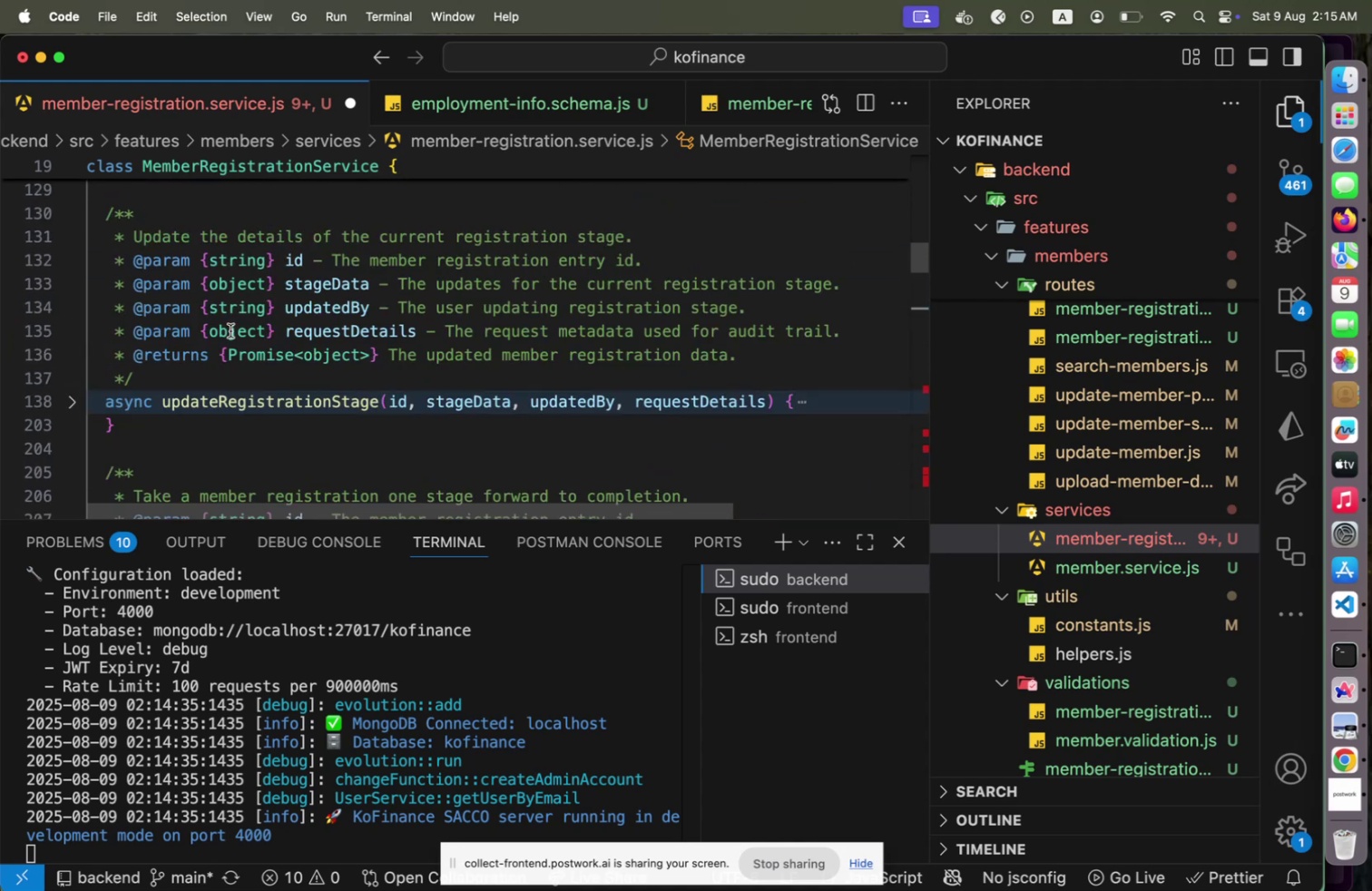 
scroll: coordinate [231, 333], scroll_direction: down, amount: 25.0
 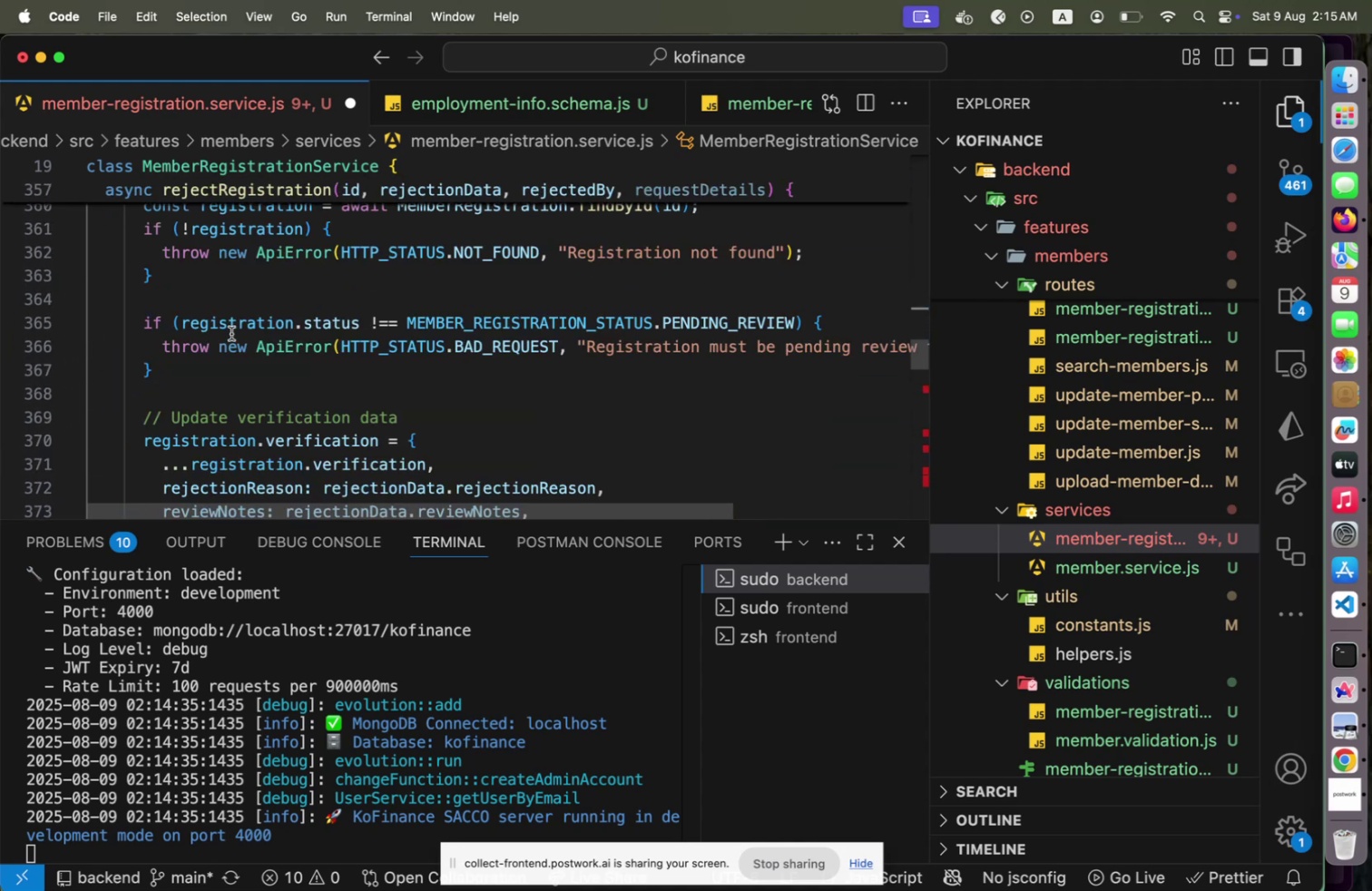 
scroll: coordinate [230, 335], scroll_direction: up, amount: 3.0
 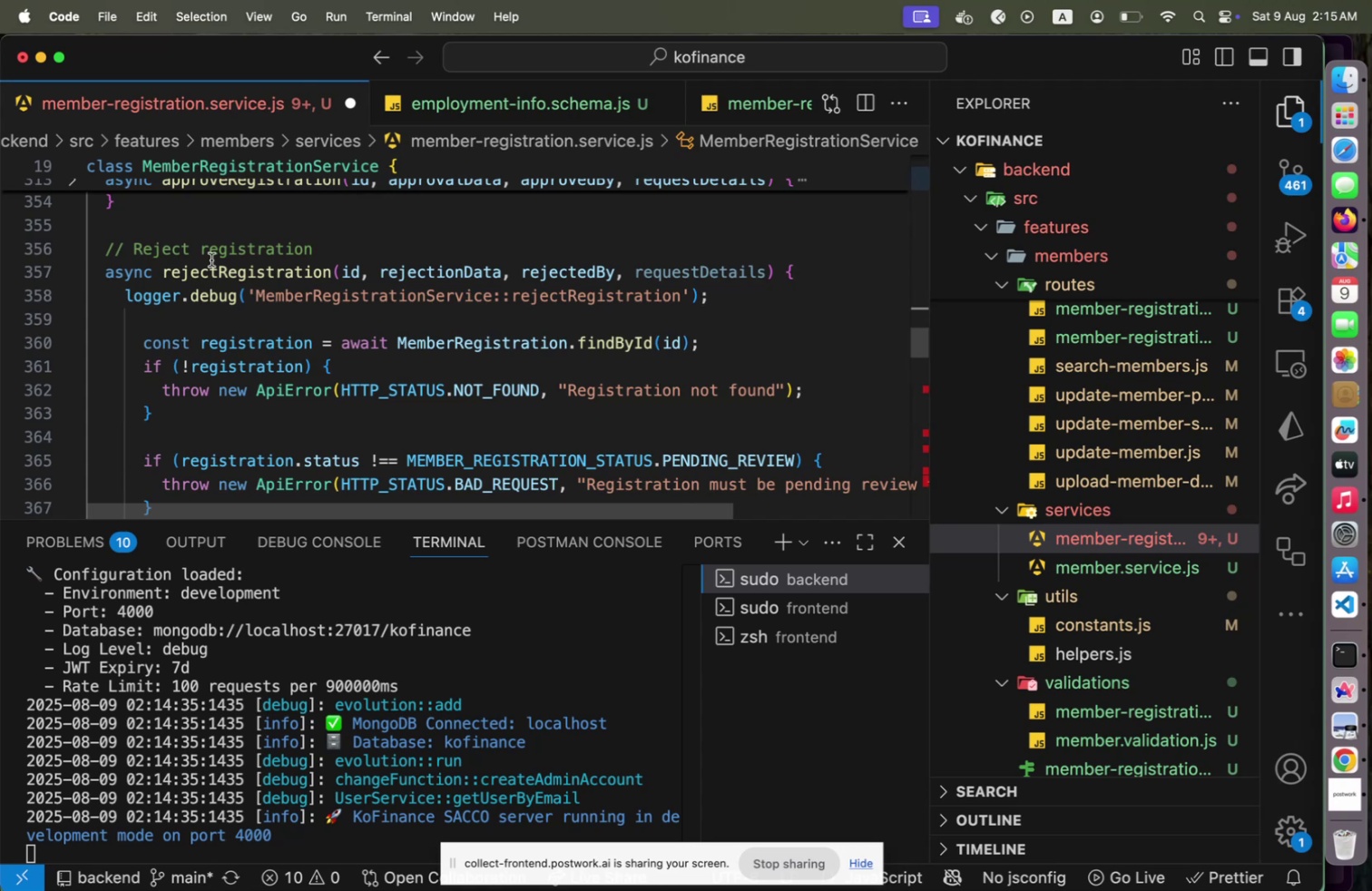 
left_click([356, 259])
 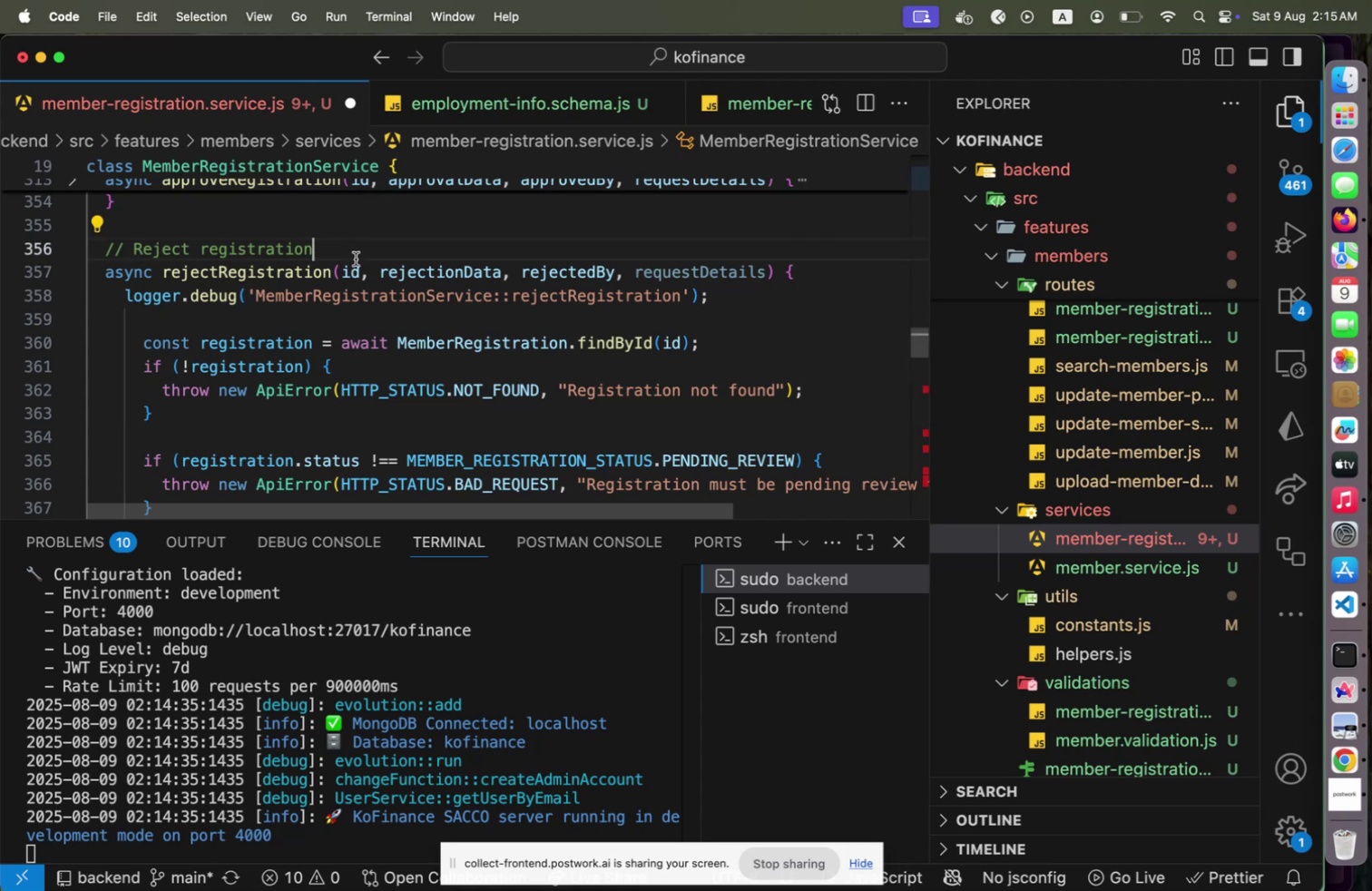 
key(Enter)
 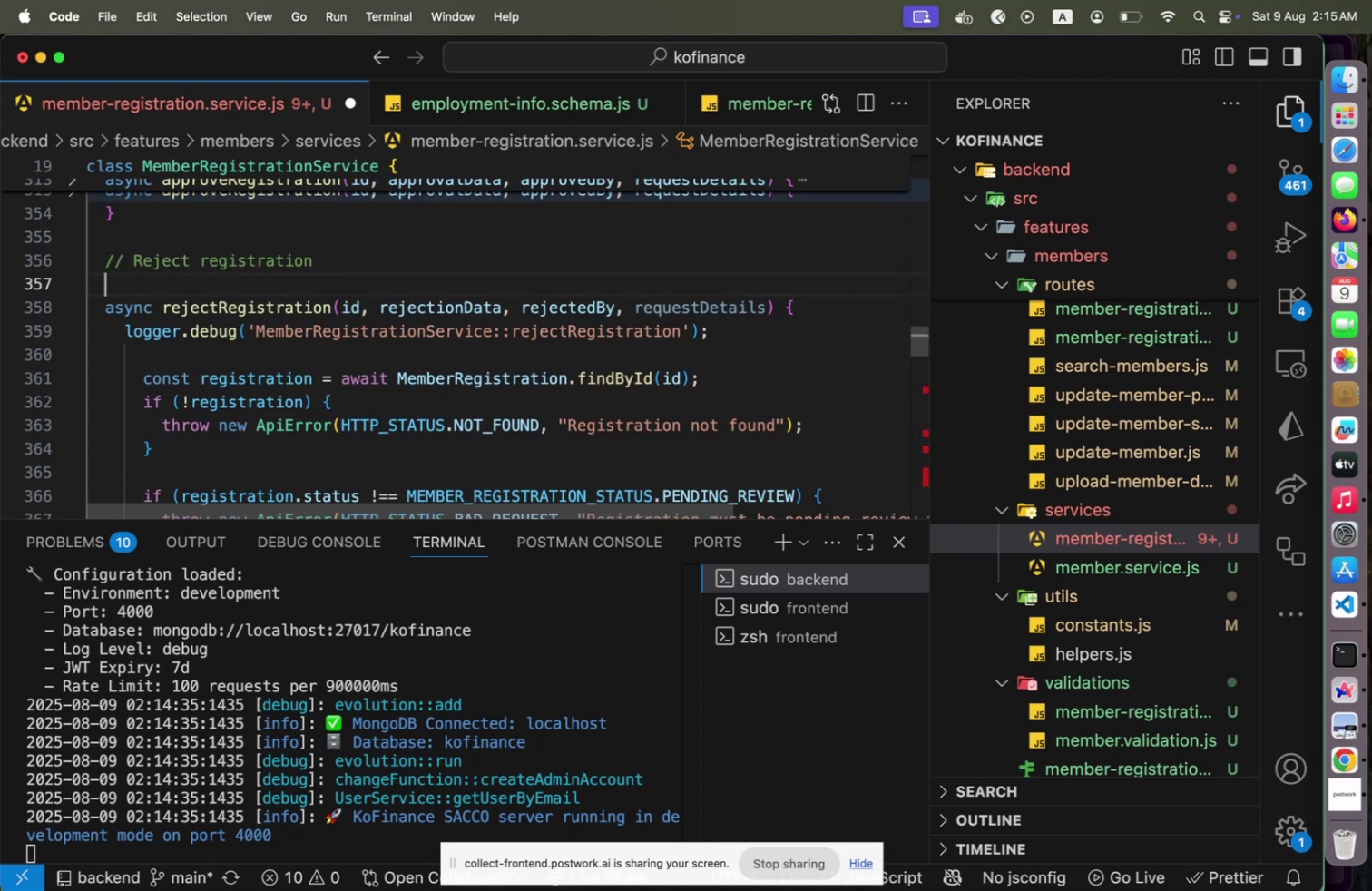 
key(Meta+V)
 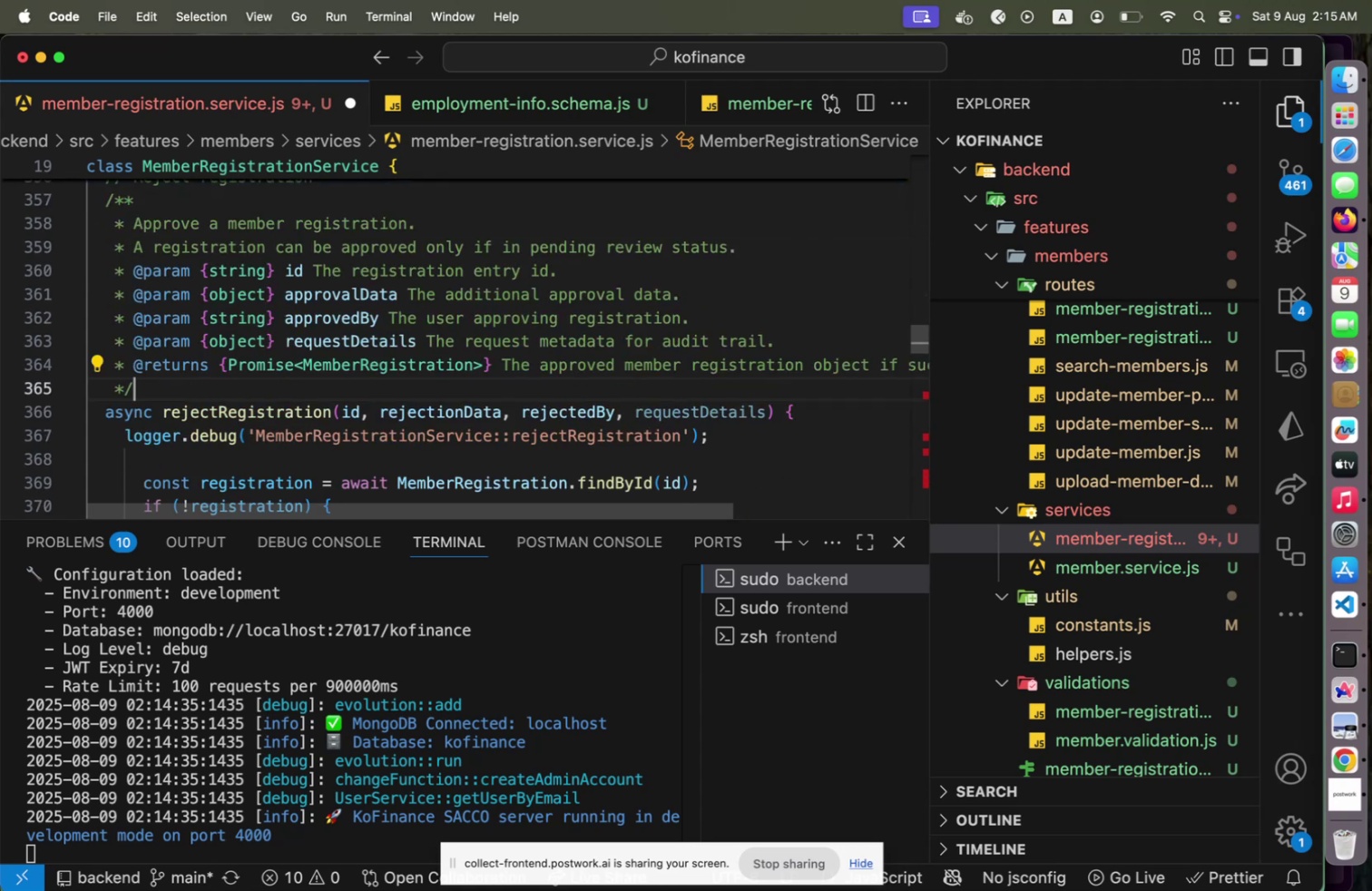 
key(ArrowUp)
 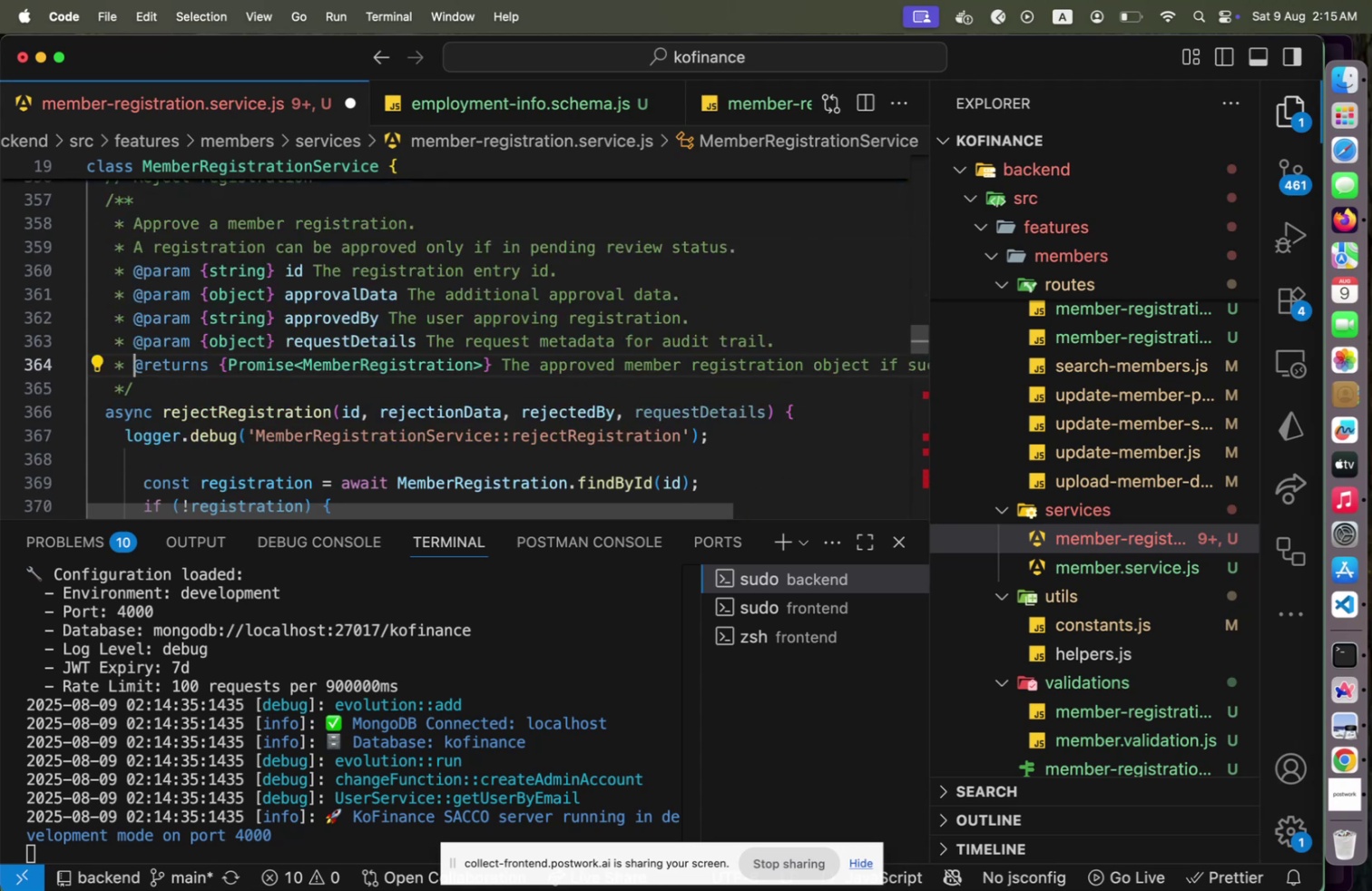 
key(ArrowUp)
 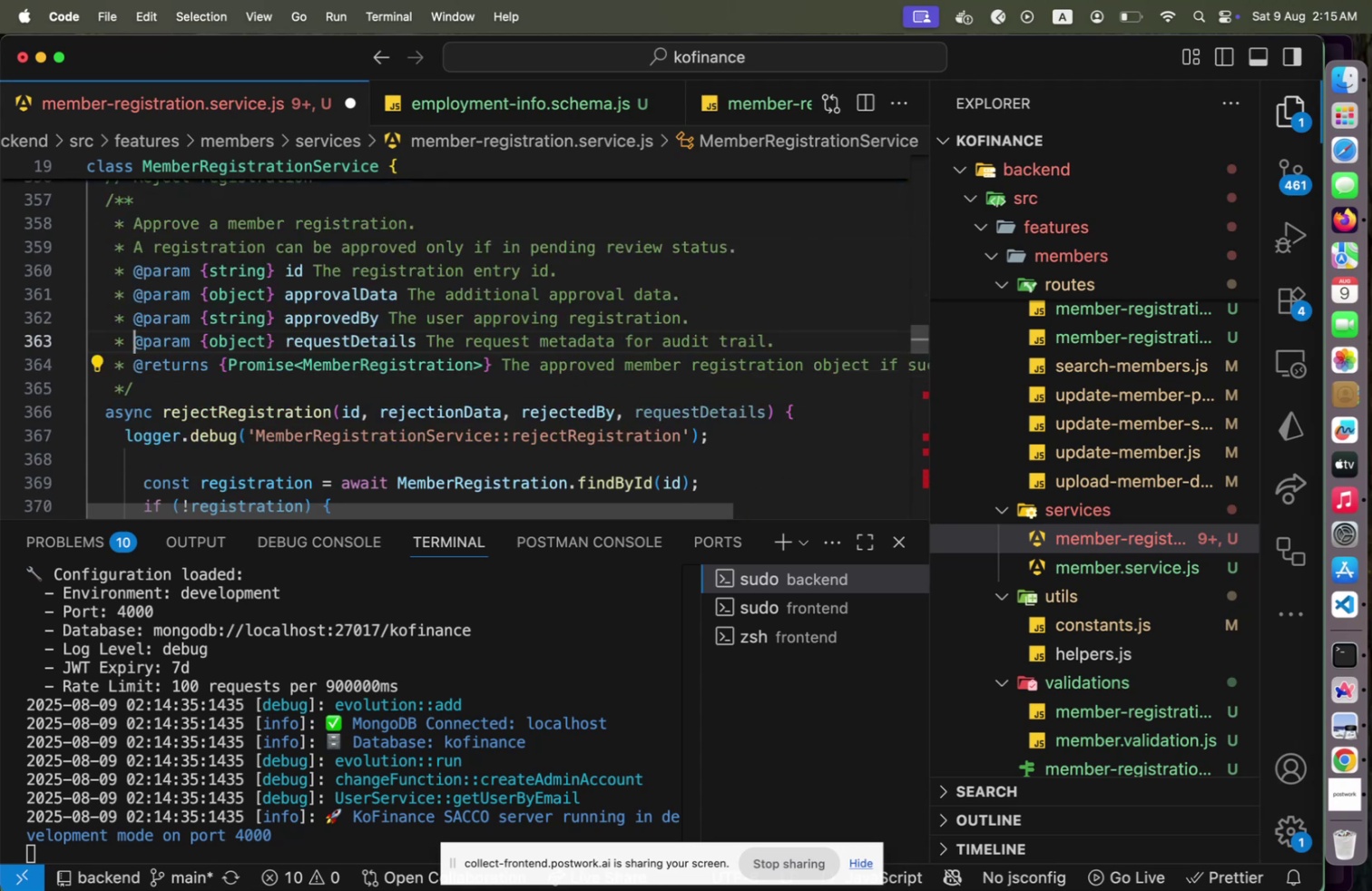 
hold_key(key=ArrowRight, duration=1.5)
 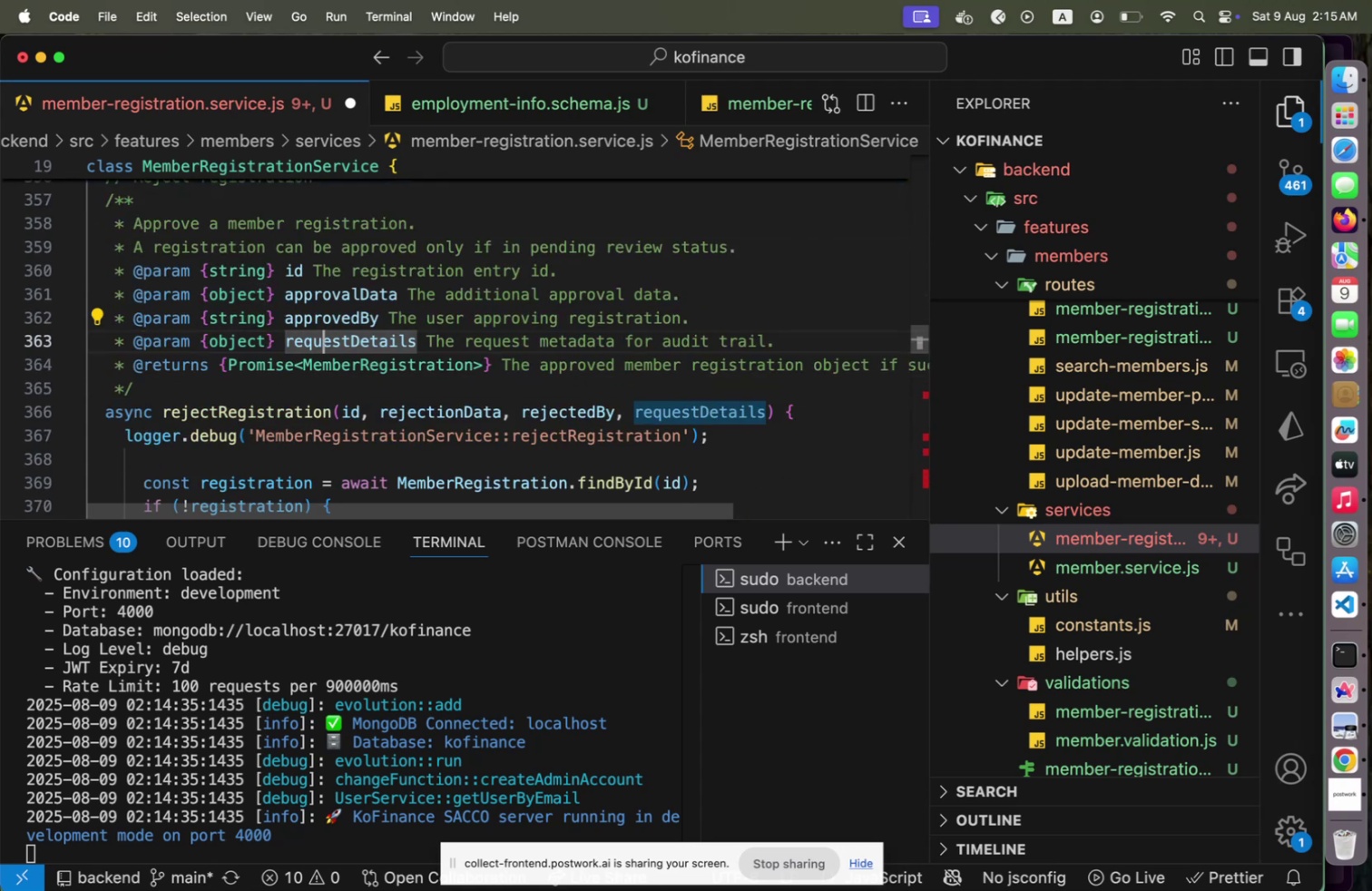 
hold_key(key=ArrowRight, duration=0.64)
 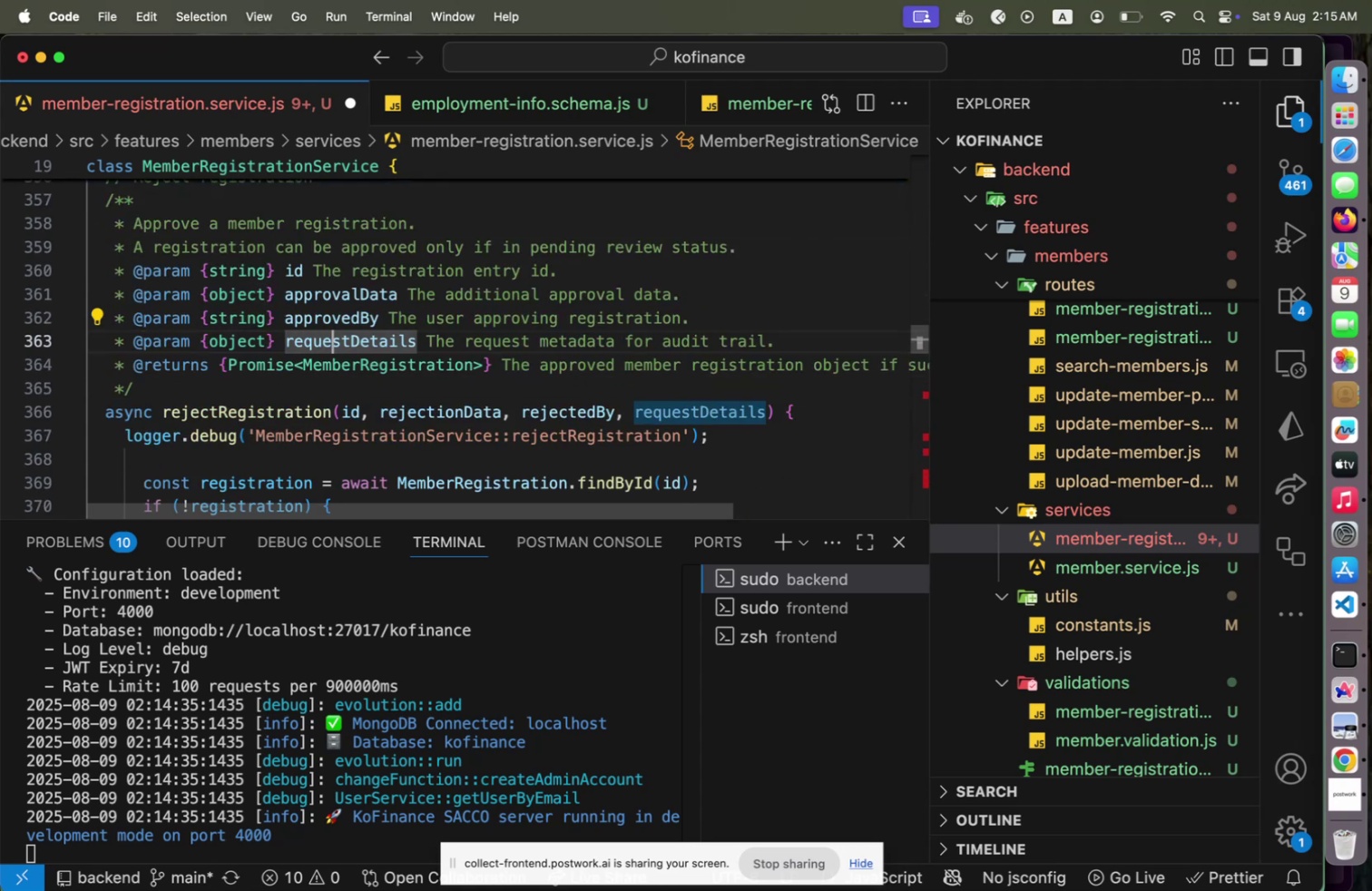 
key(ArrowUp)
 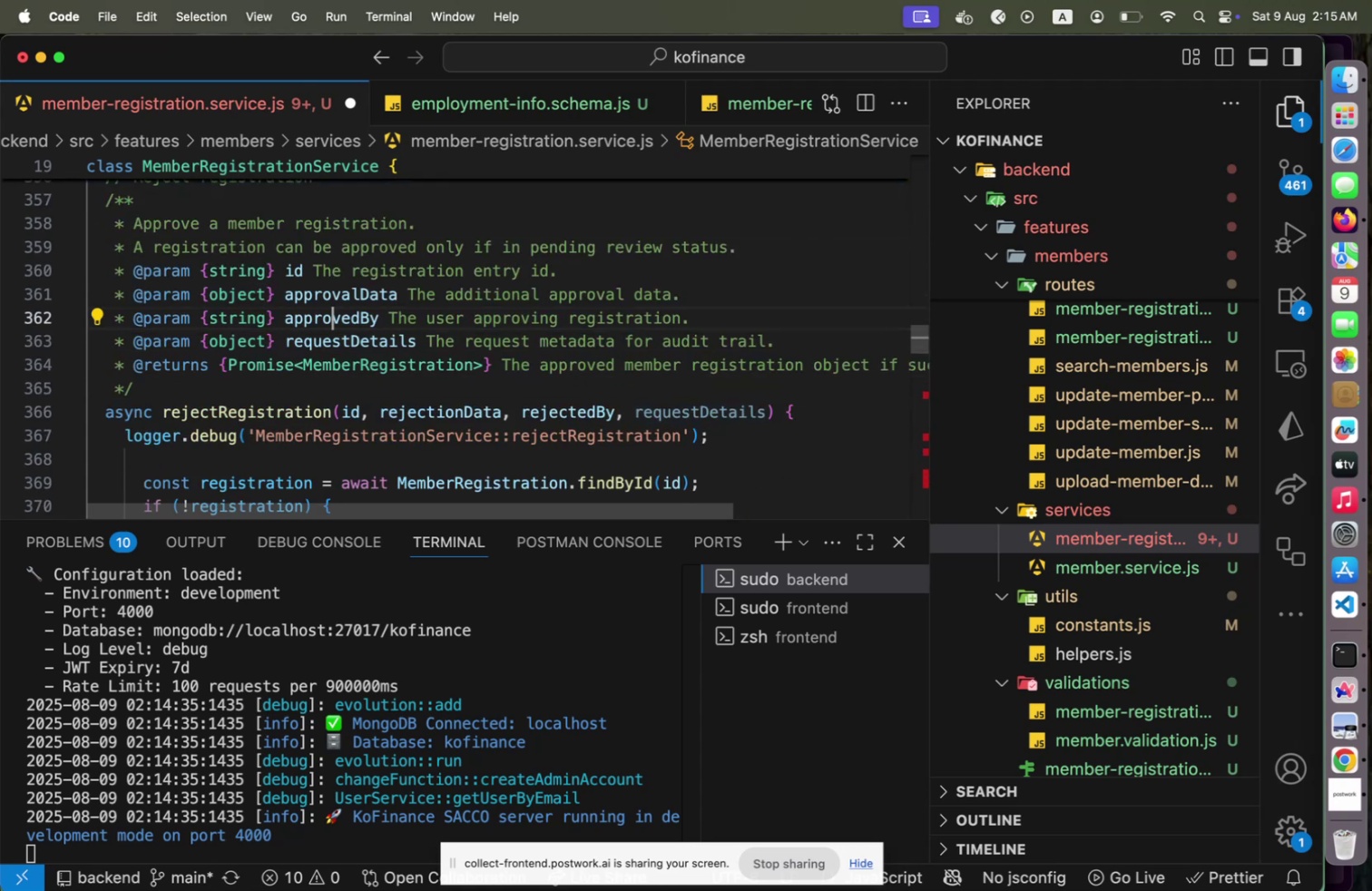 
key(ArrowRight)
 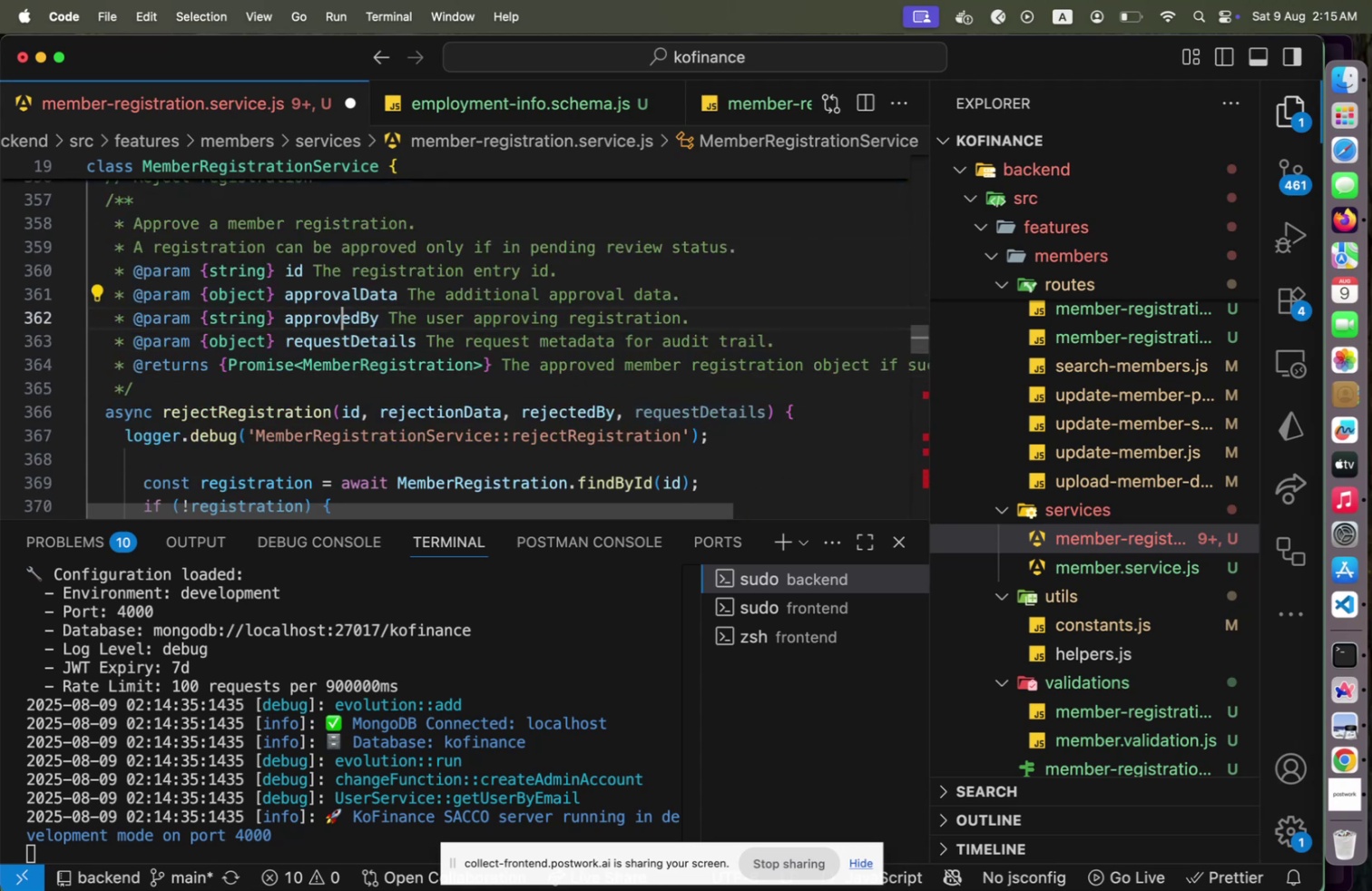 
key(ArrowRight)
 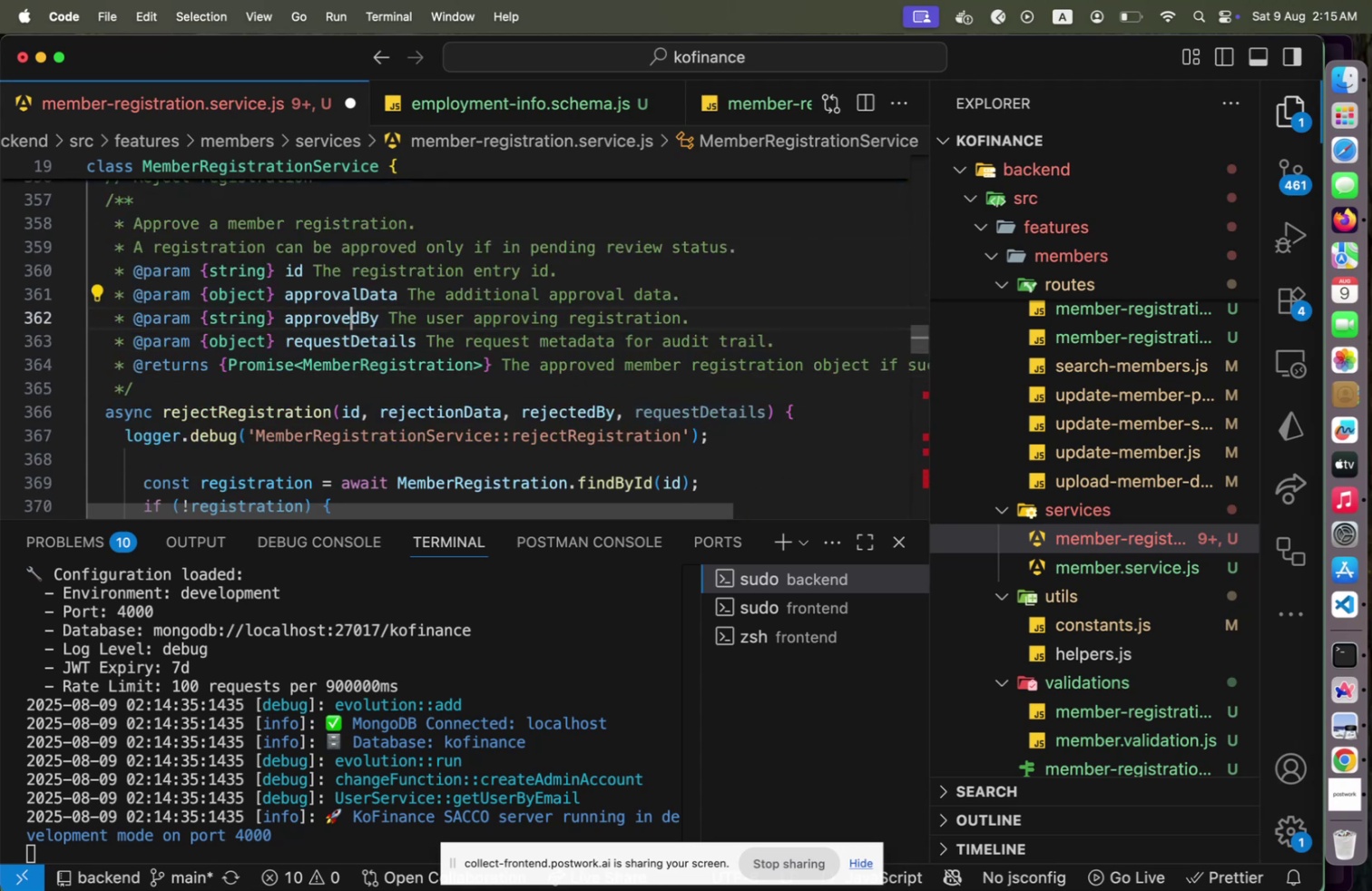 
key(ArrowRight)
 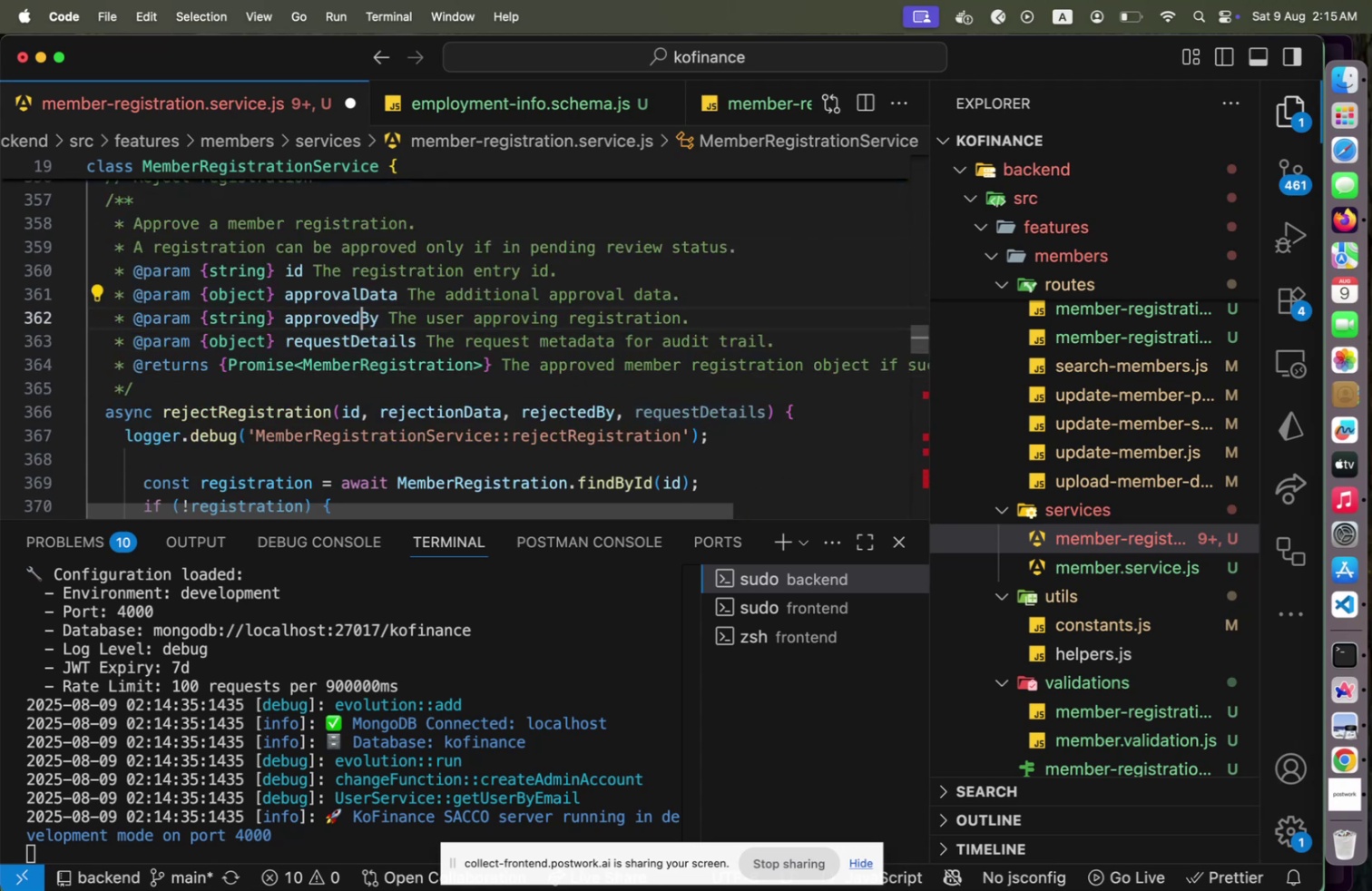 
hold_key(key=ArrowLeft, duration=0.9)
 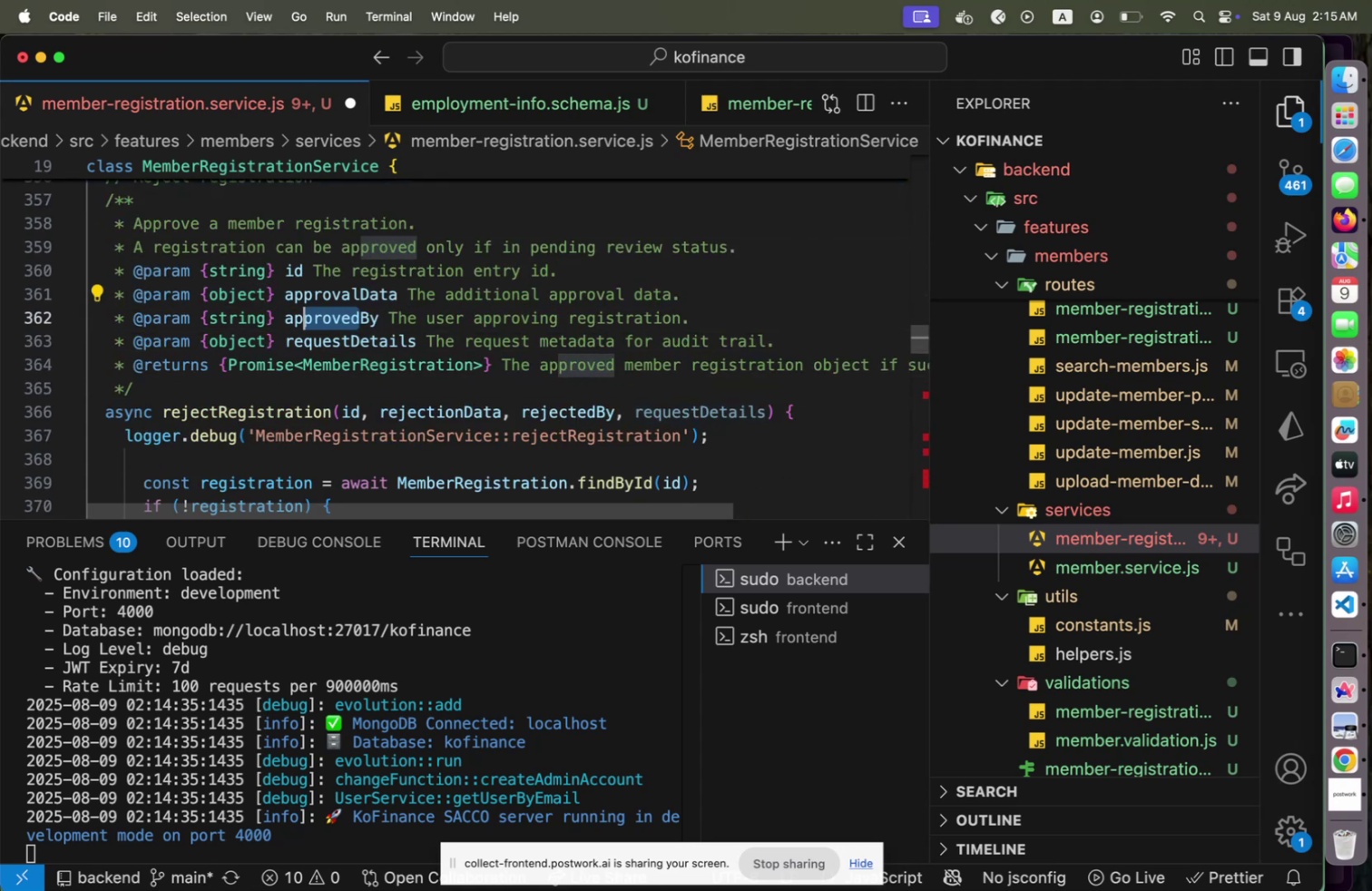 
key(Shift+ArrowLeft)
 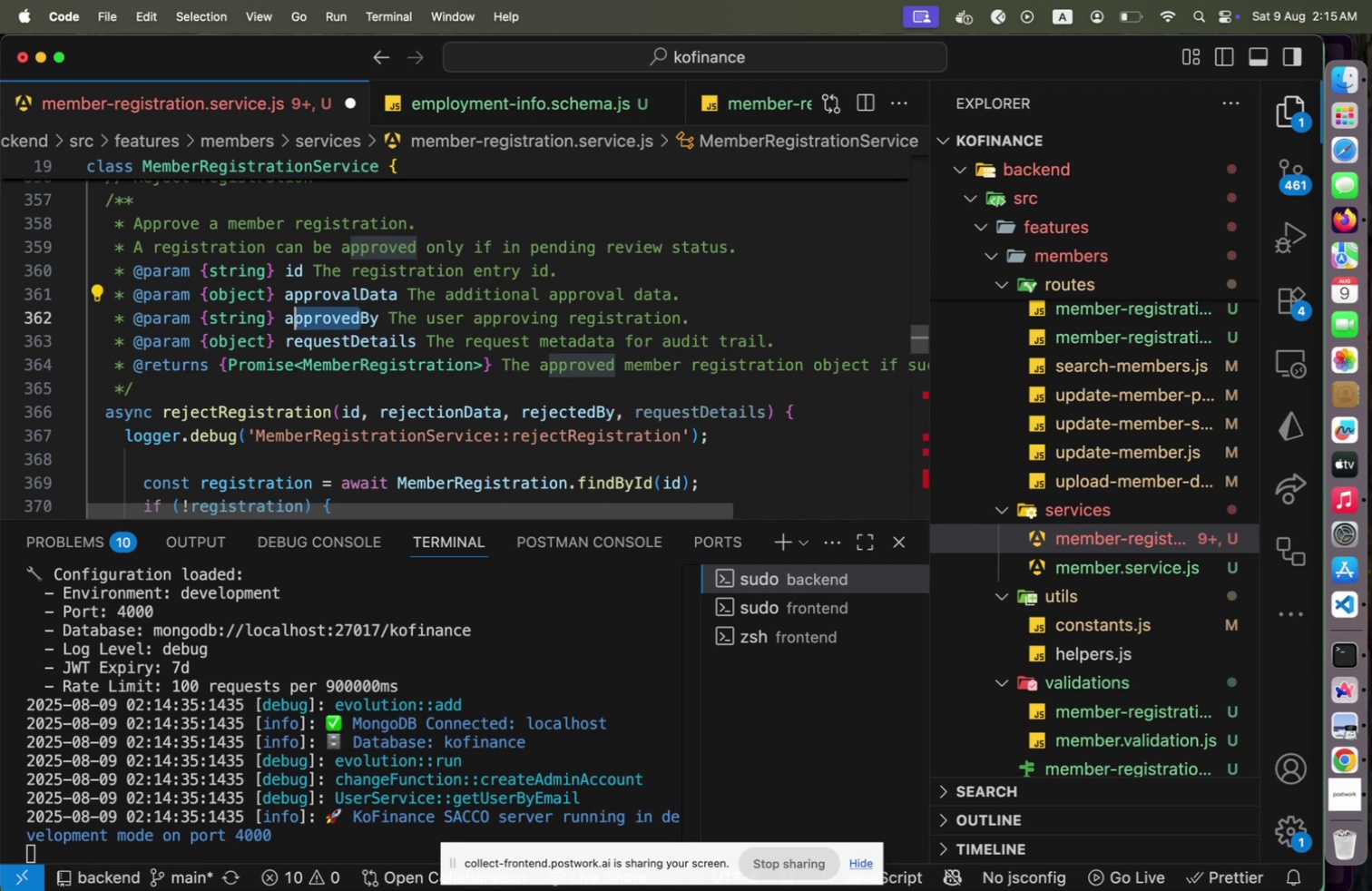 
key(Shift+ArrowLeft)
 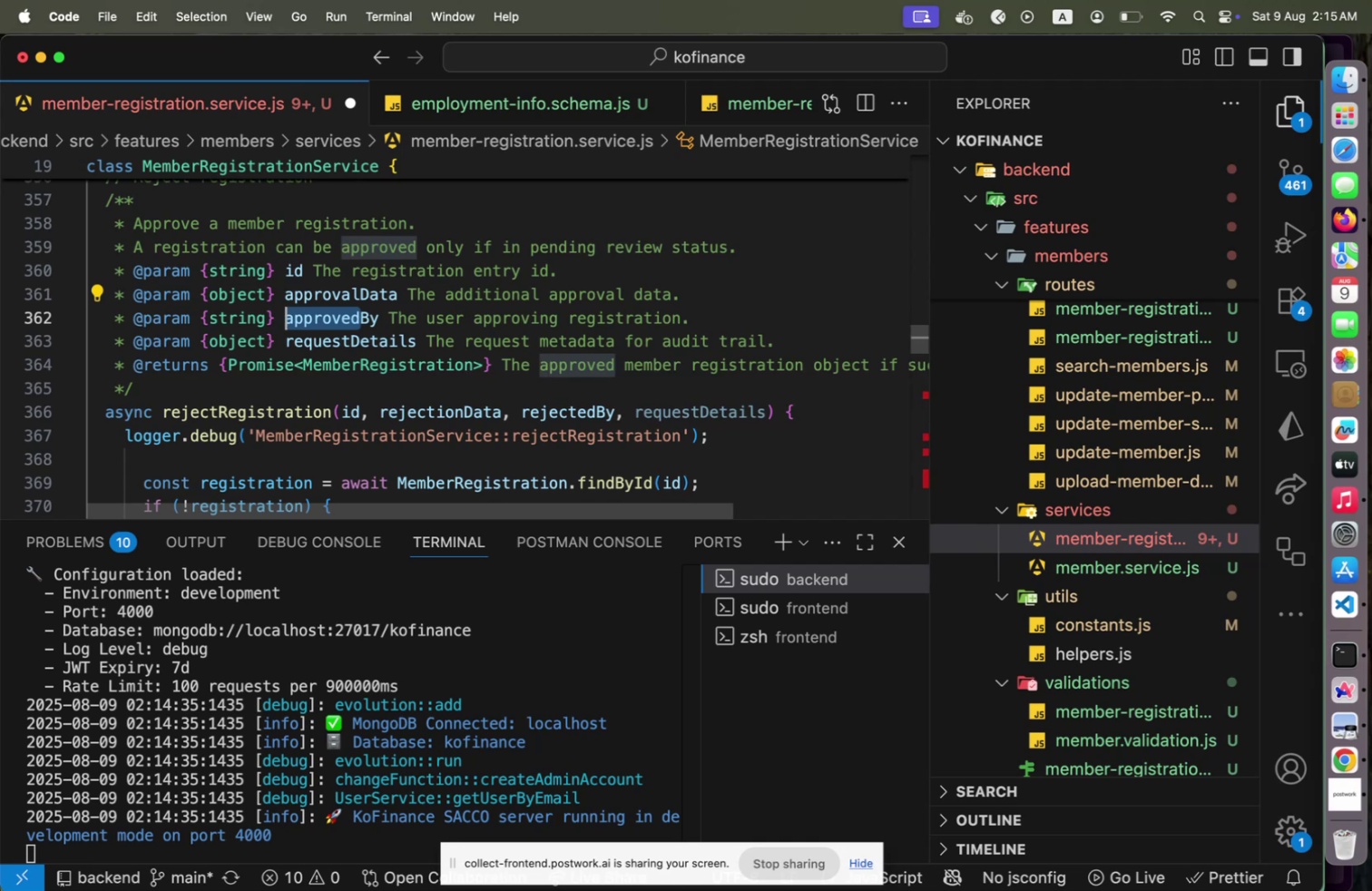 
type(rejected)
 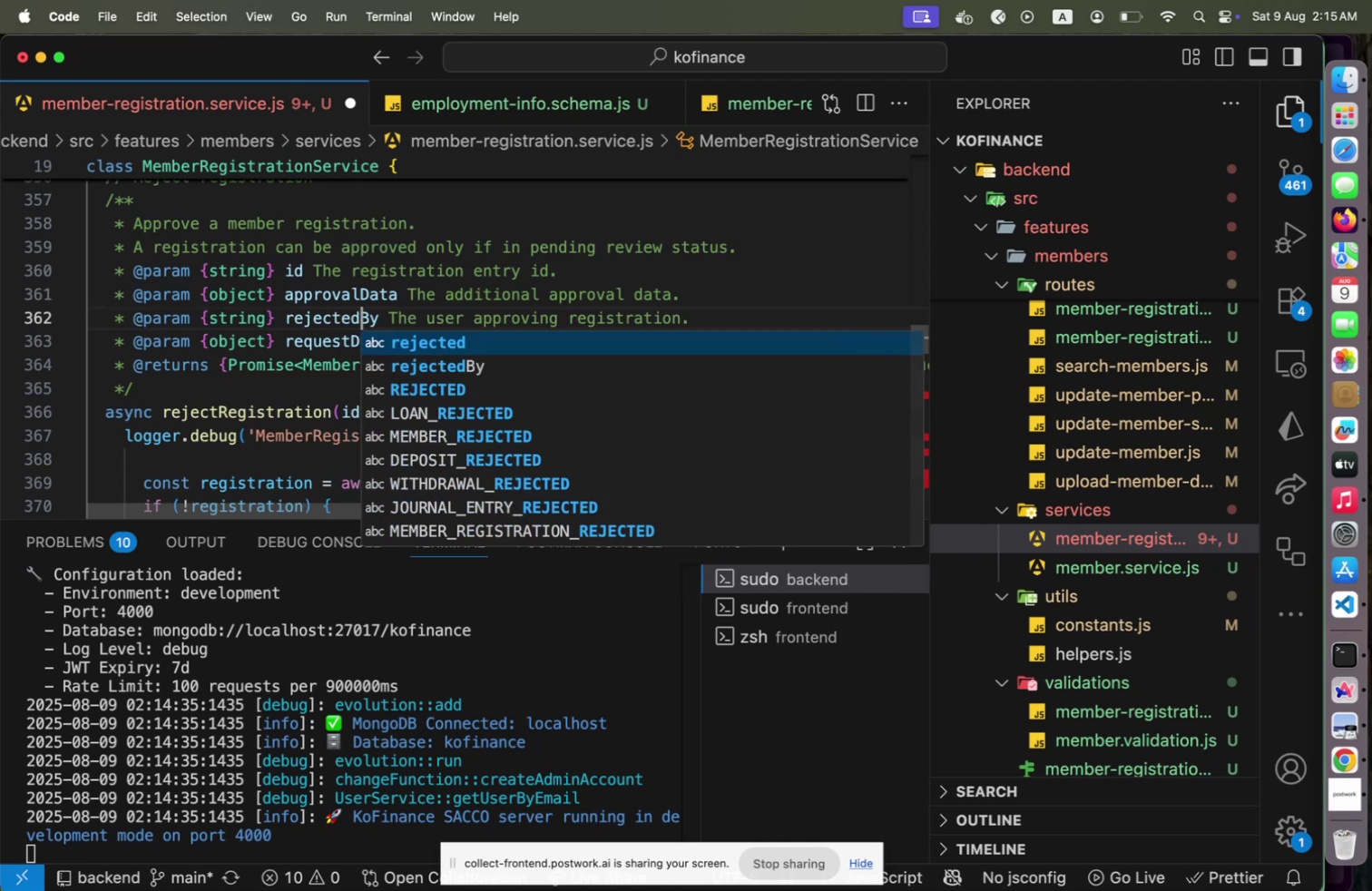 
key(ArrowRight)
 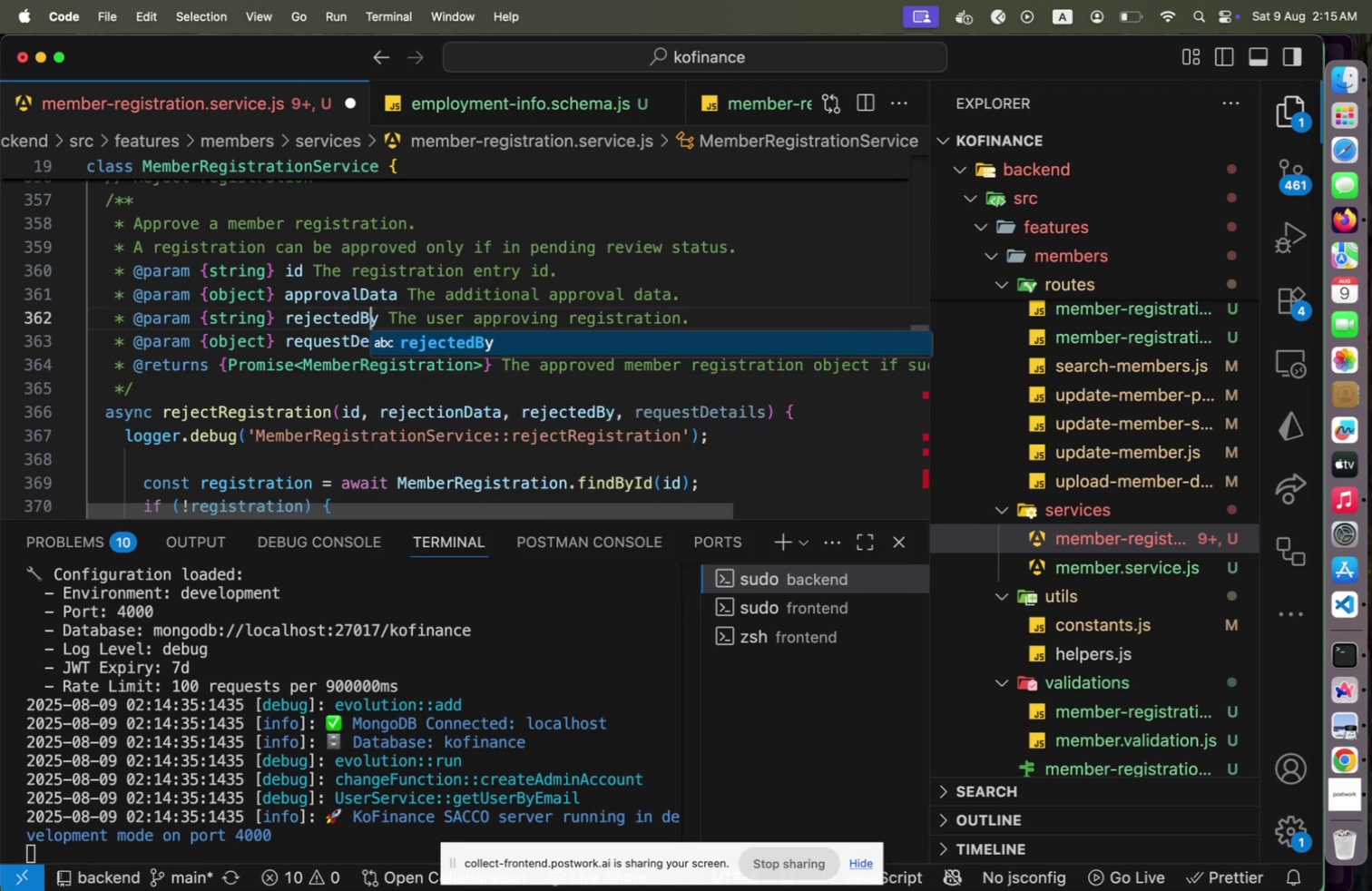 
key(ArrowUp)
 